 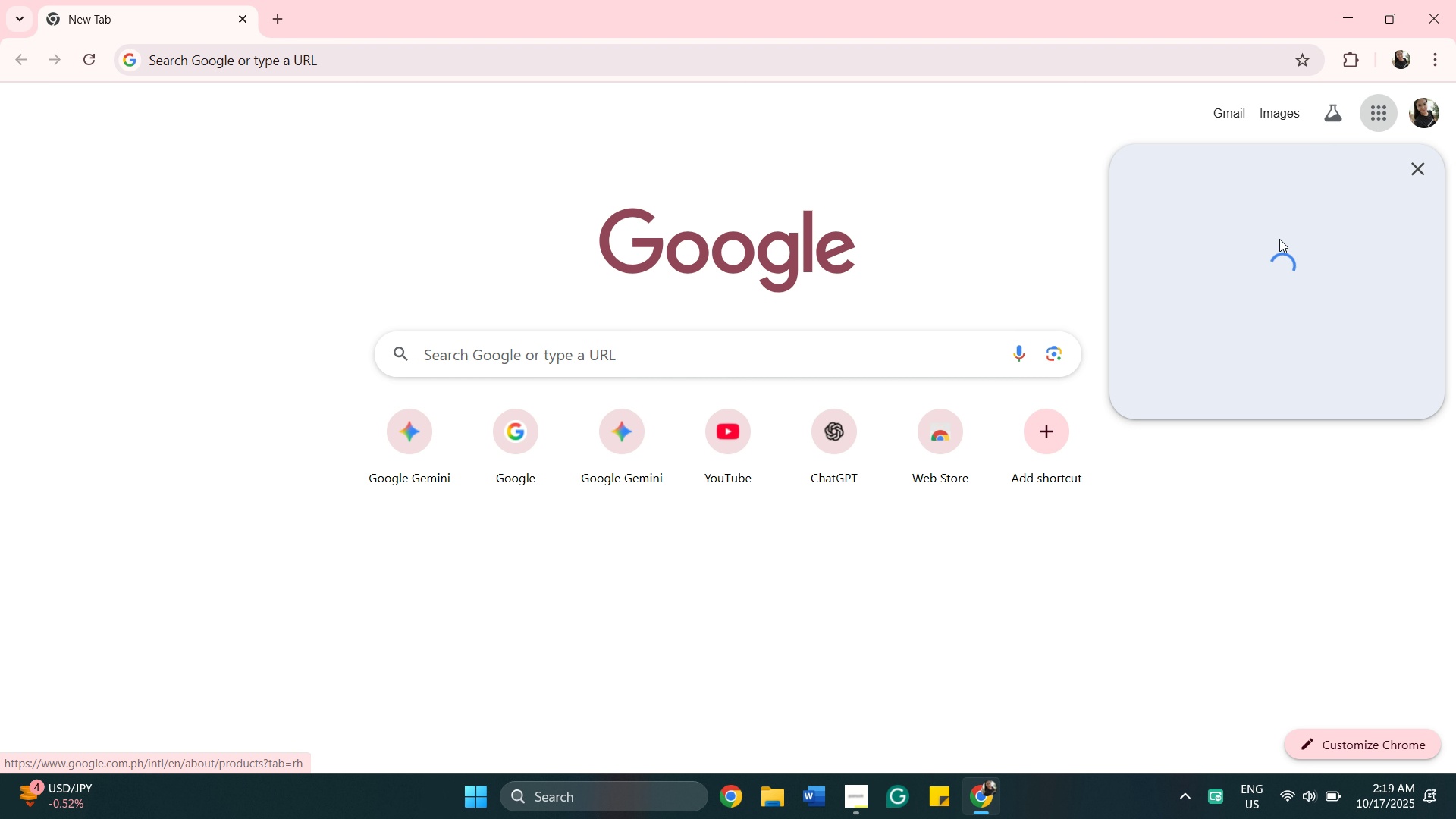 
left_click([1276, 233])
 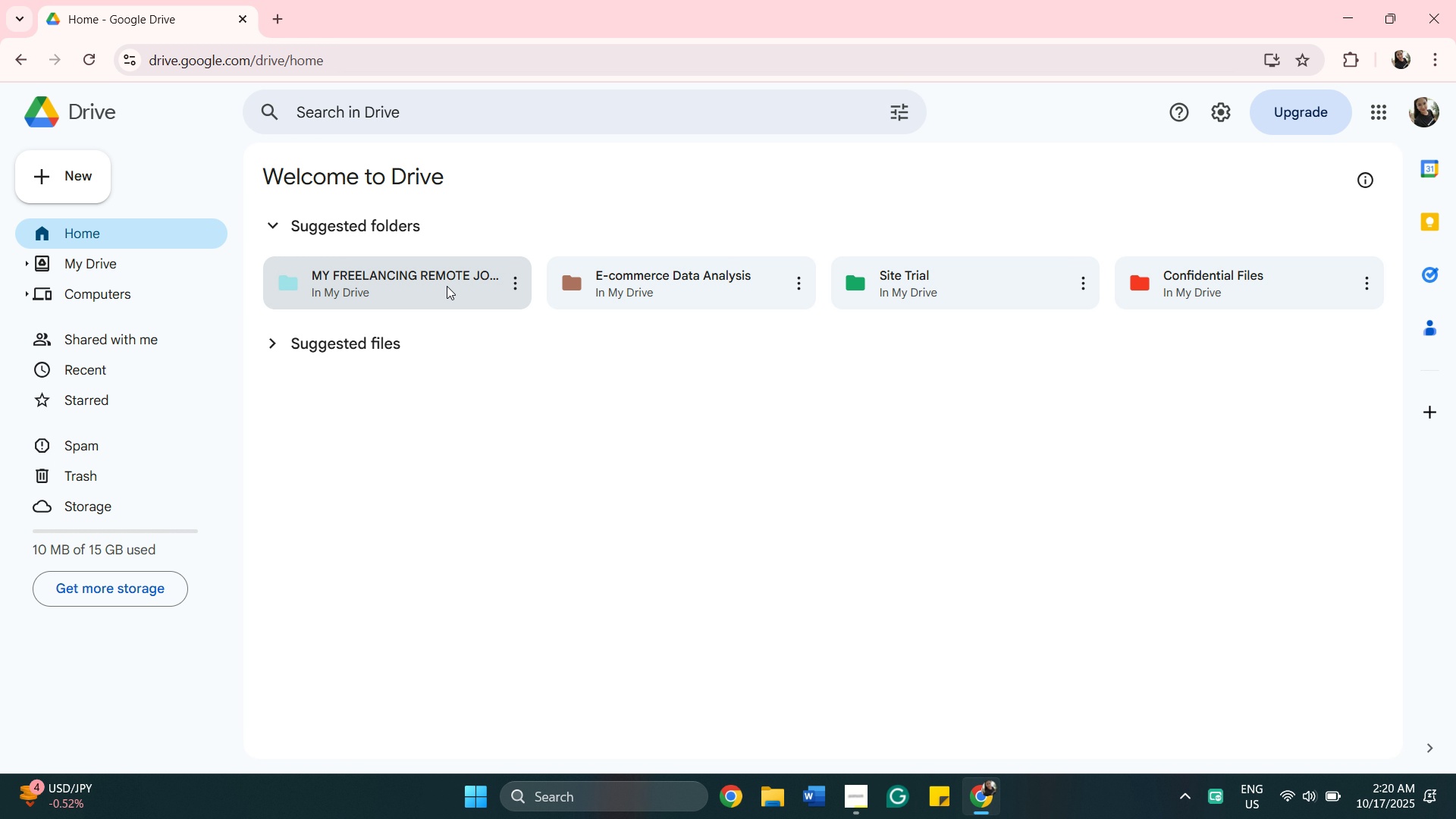 
wait(11.08)
 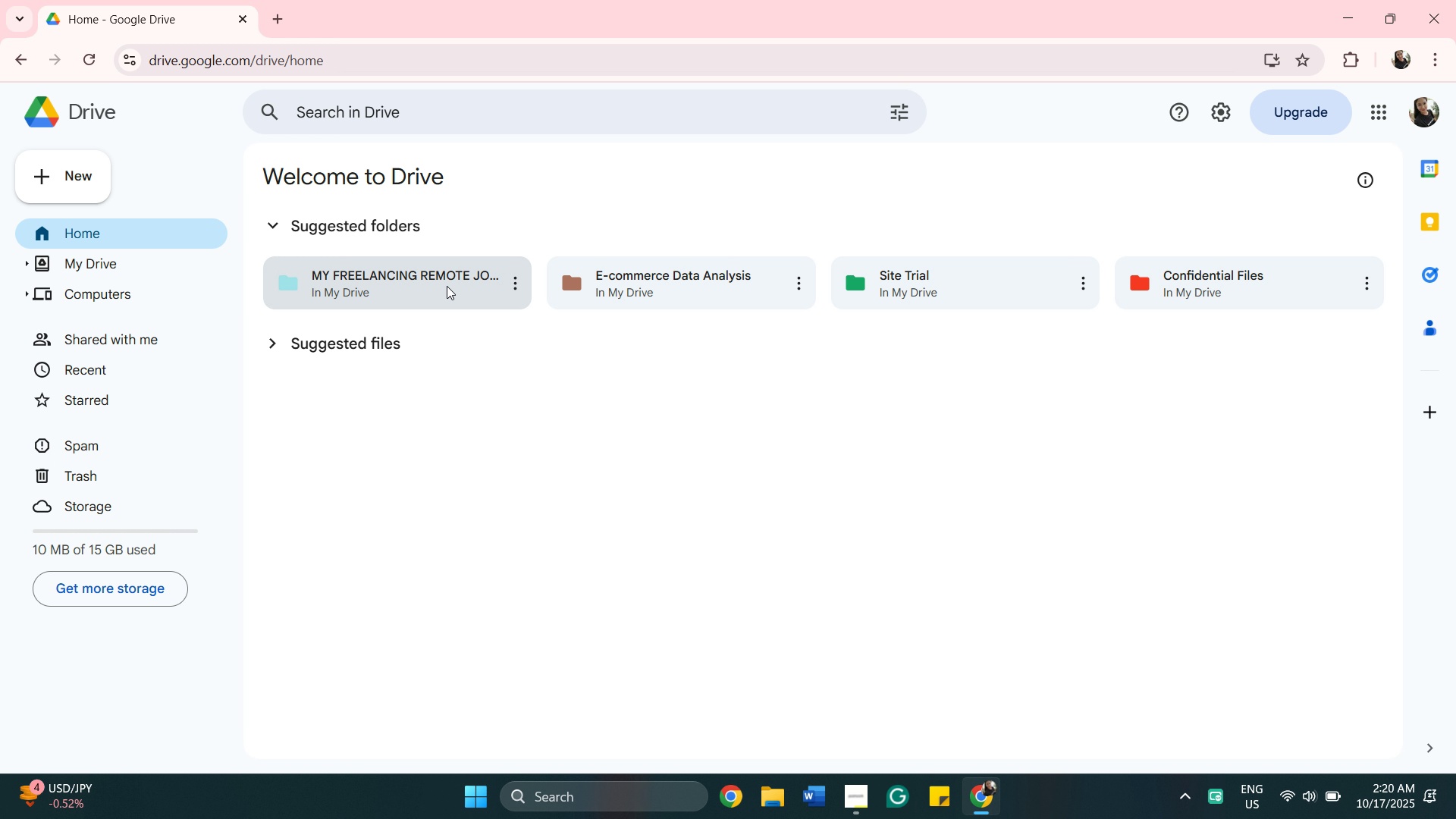 
double_click([447, 286])
 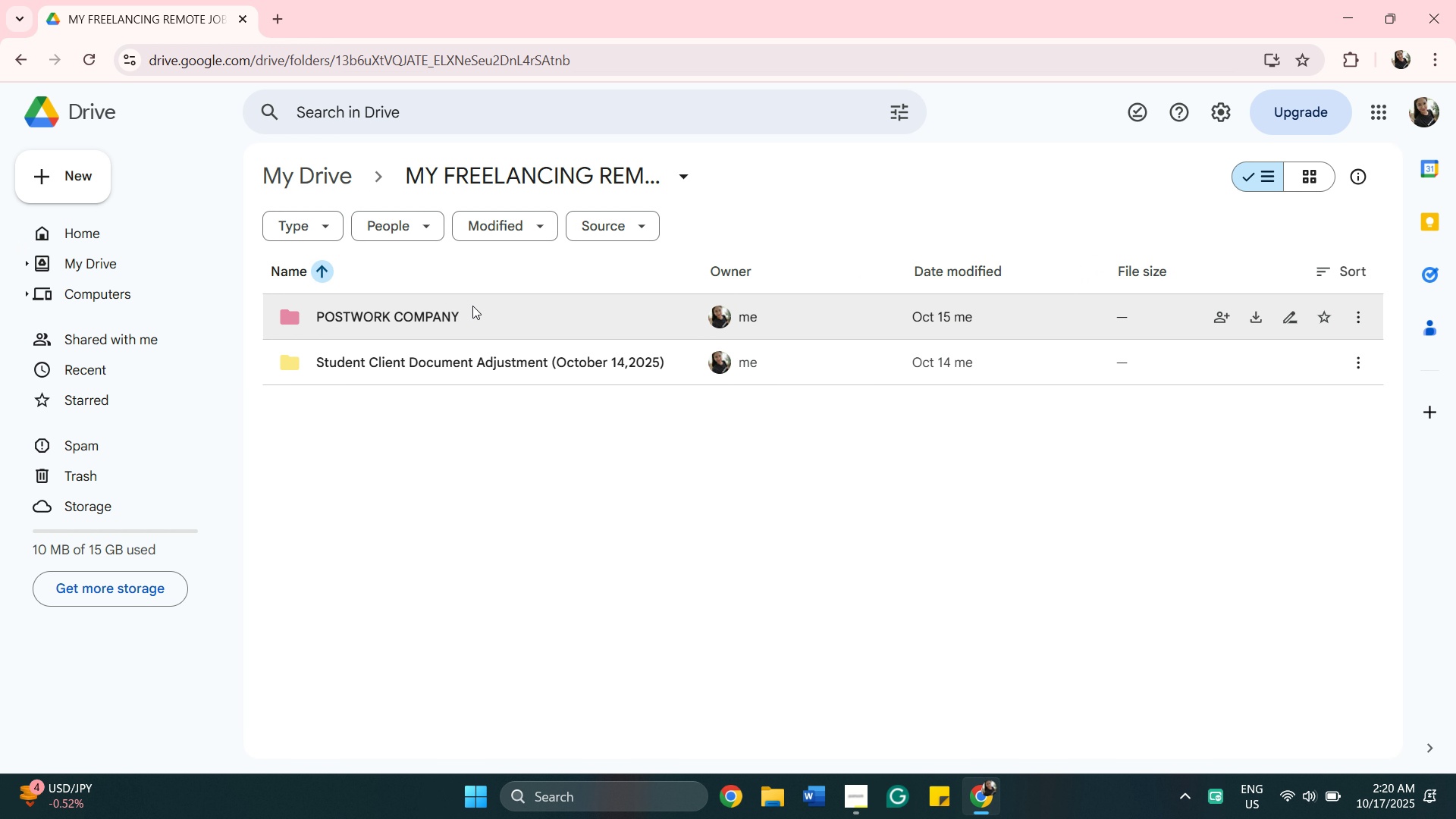 
double_click([484, 312])
 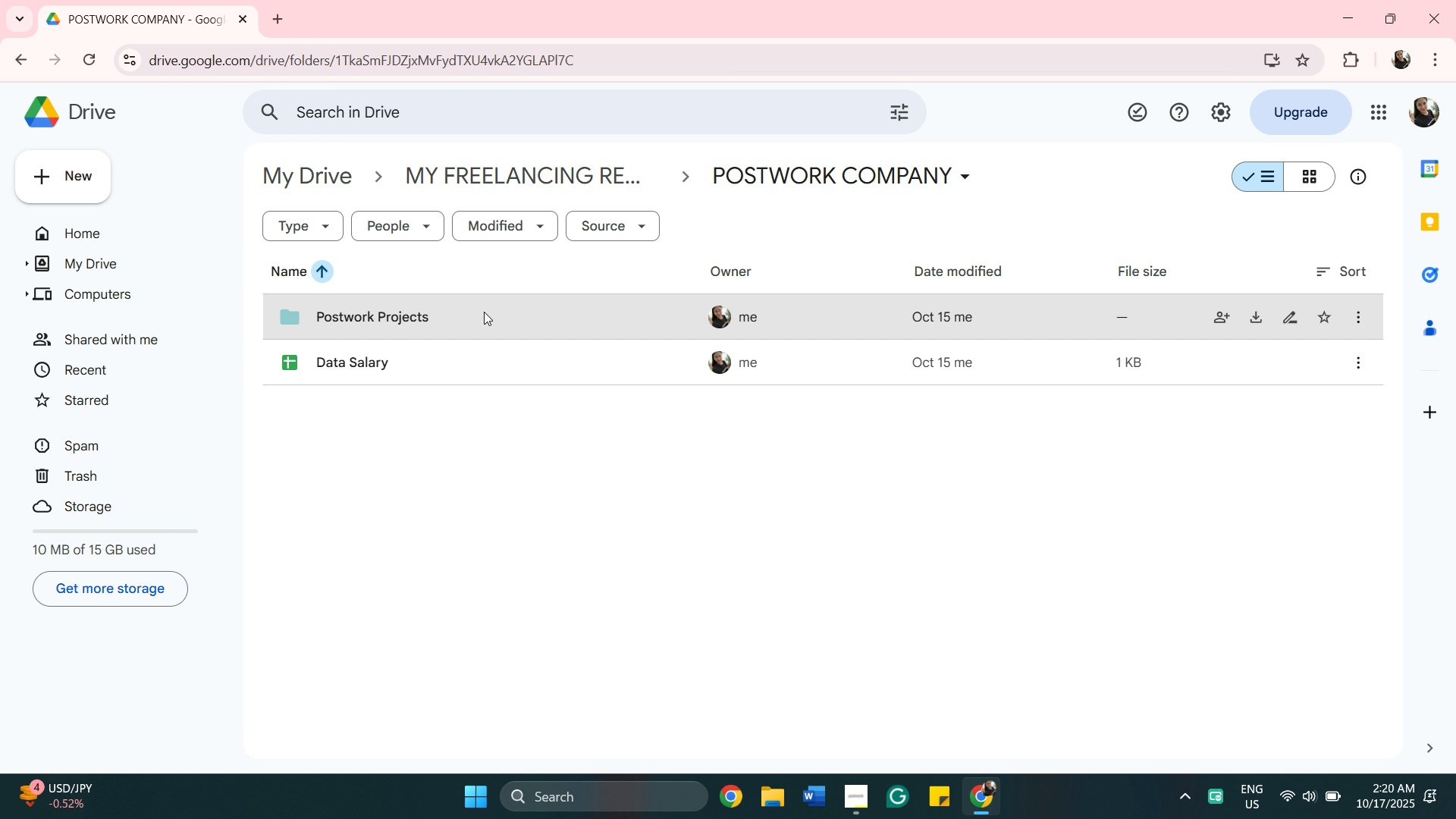 
double_click([484, 312])
 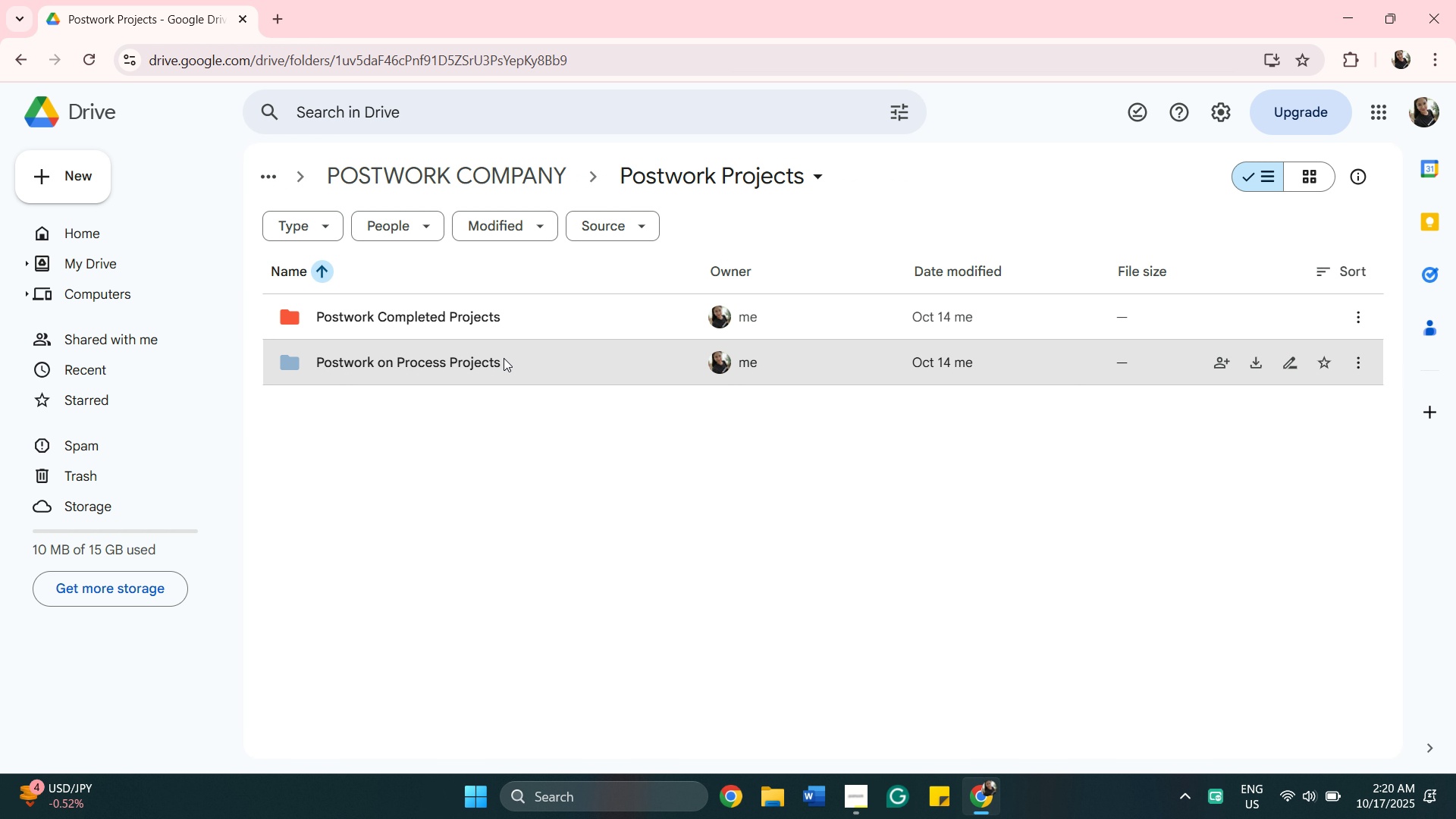 
double_click([504, 358])
 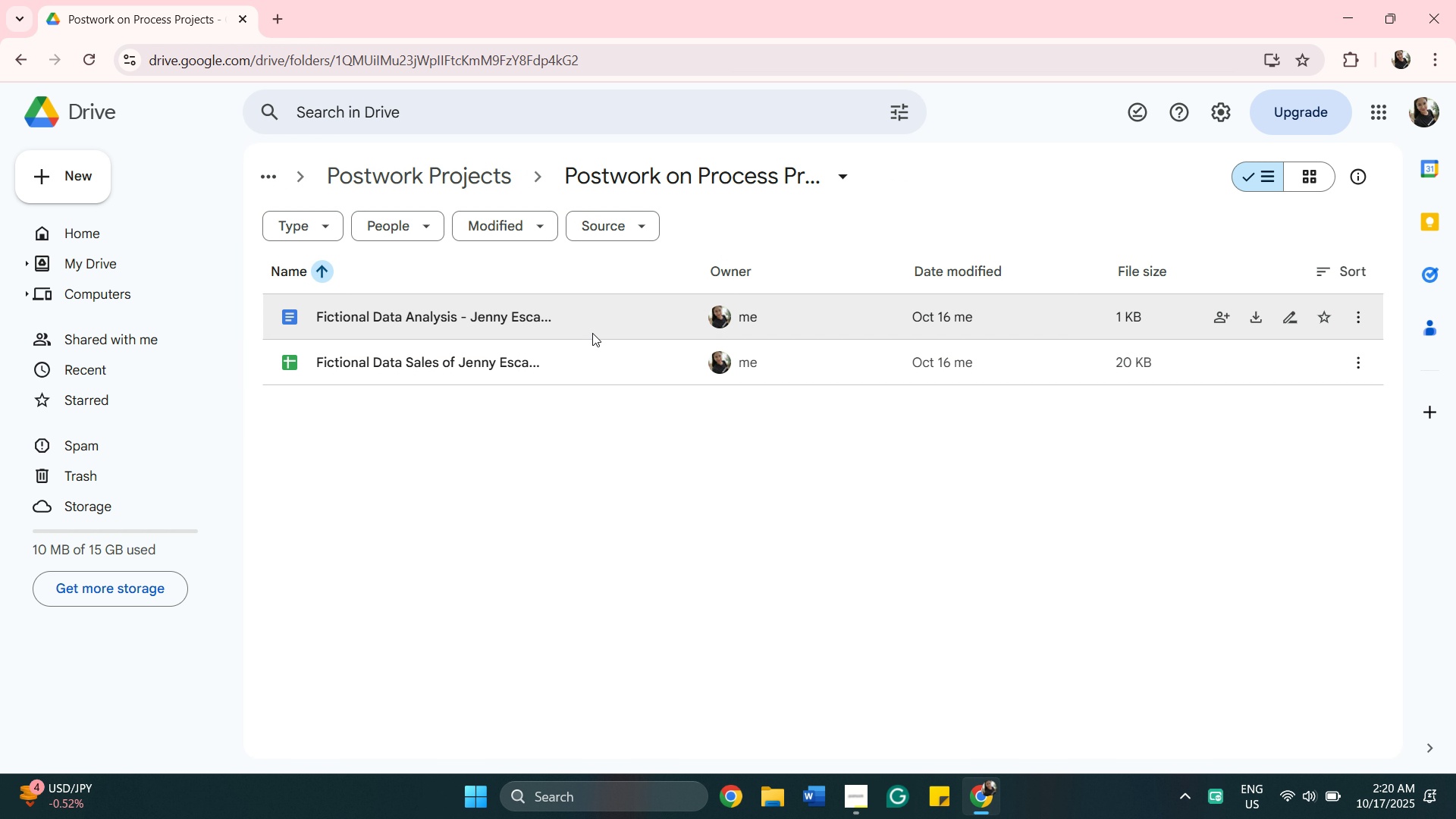 
left_click([592, 357])
 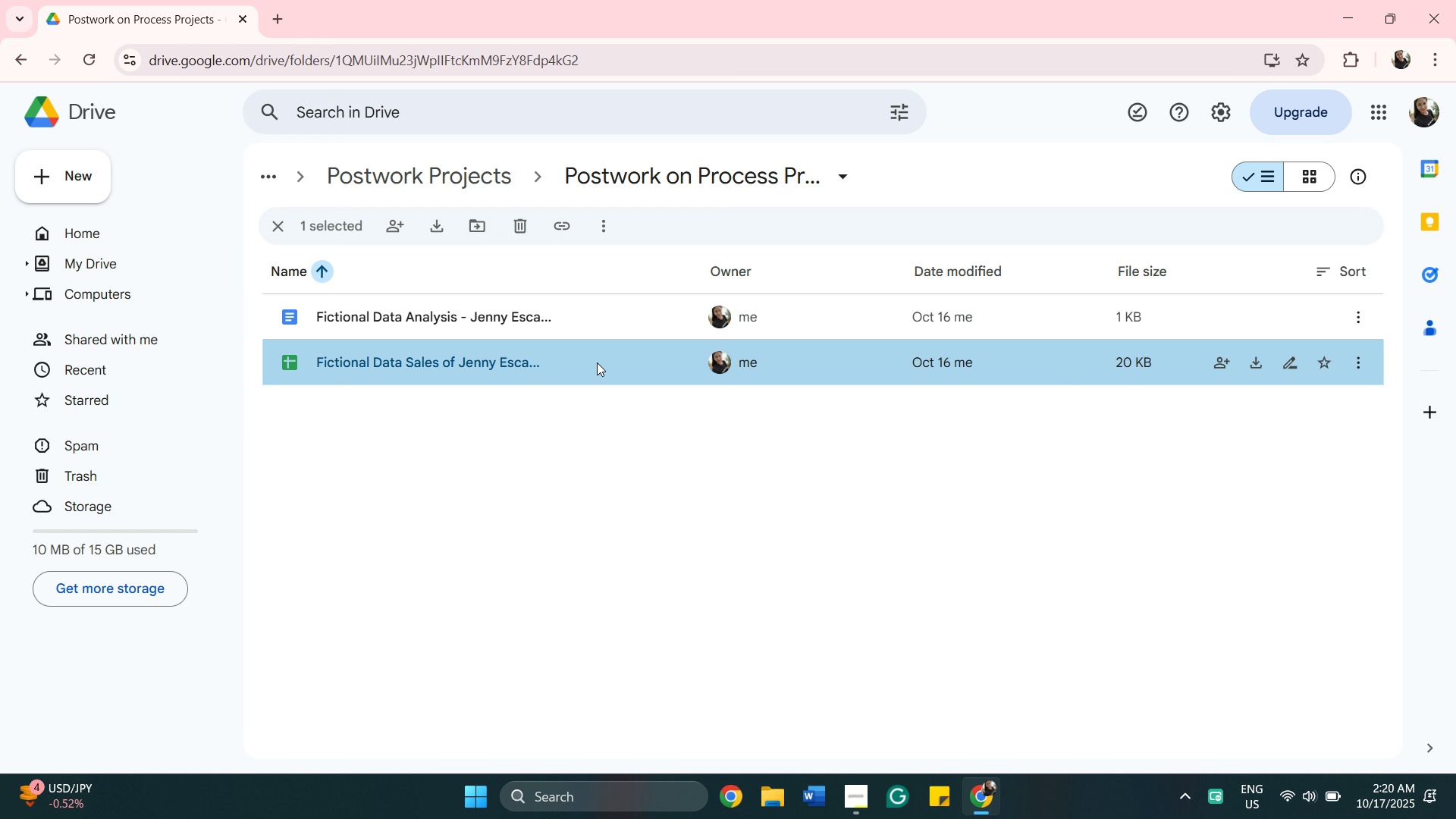 
left_click_drag(start_coordinate=[592, 357], to_coordinate=[597, 362])
 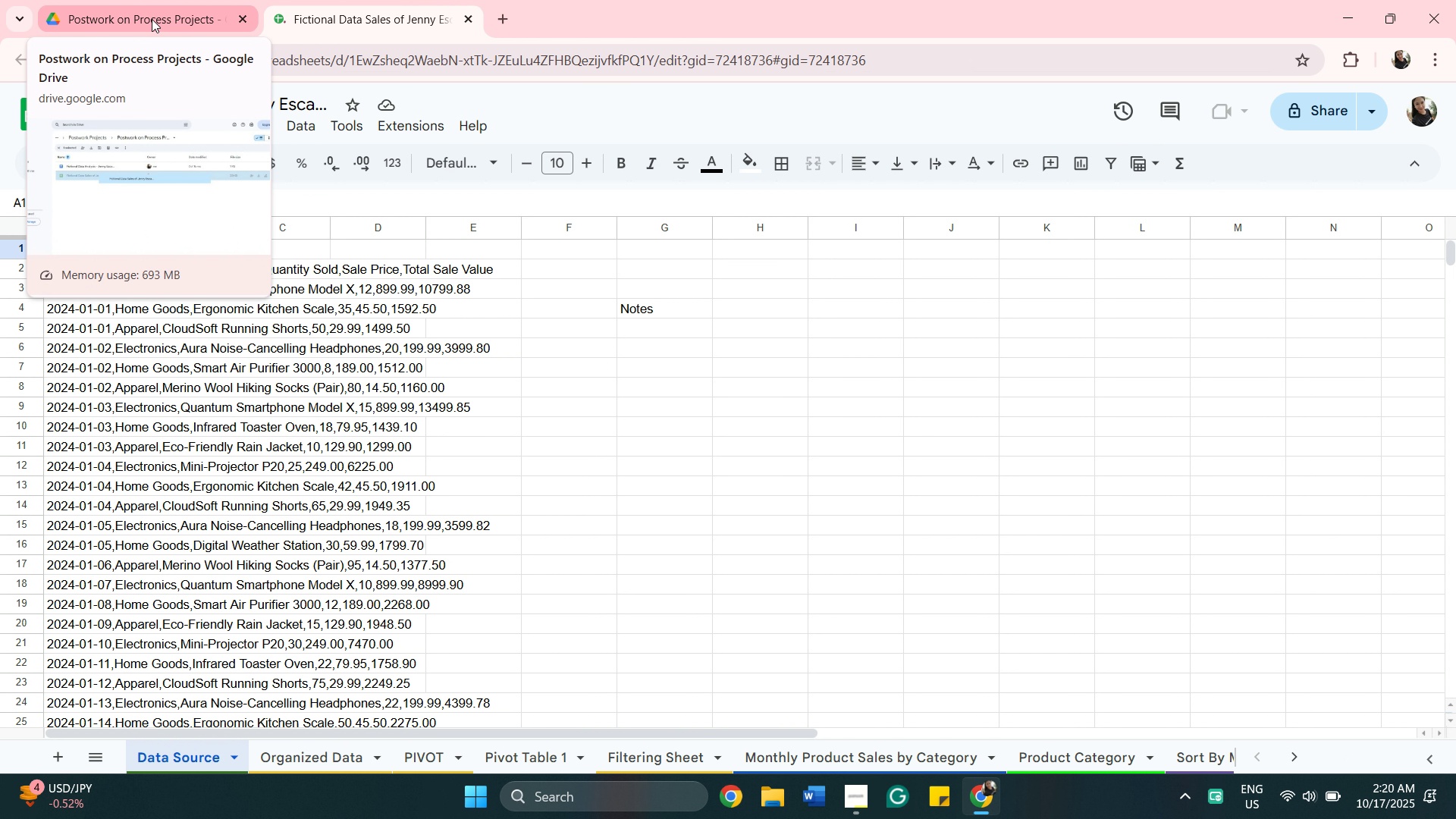 
wait(7.14)
 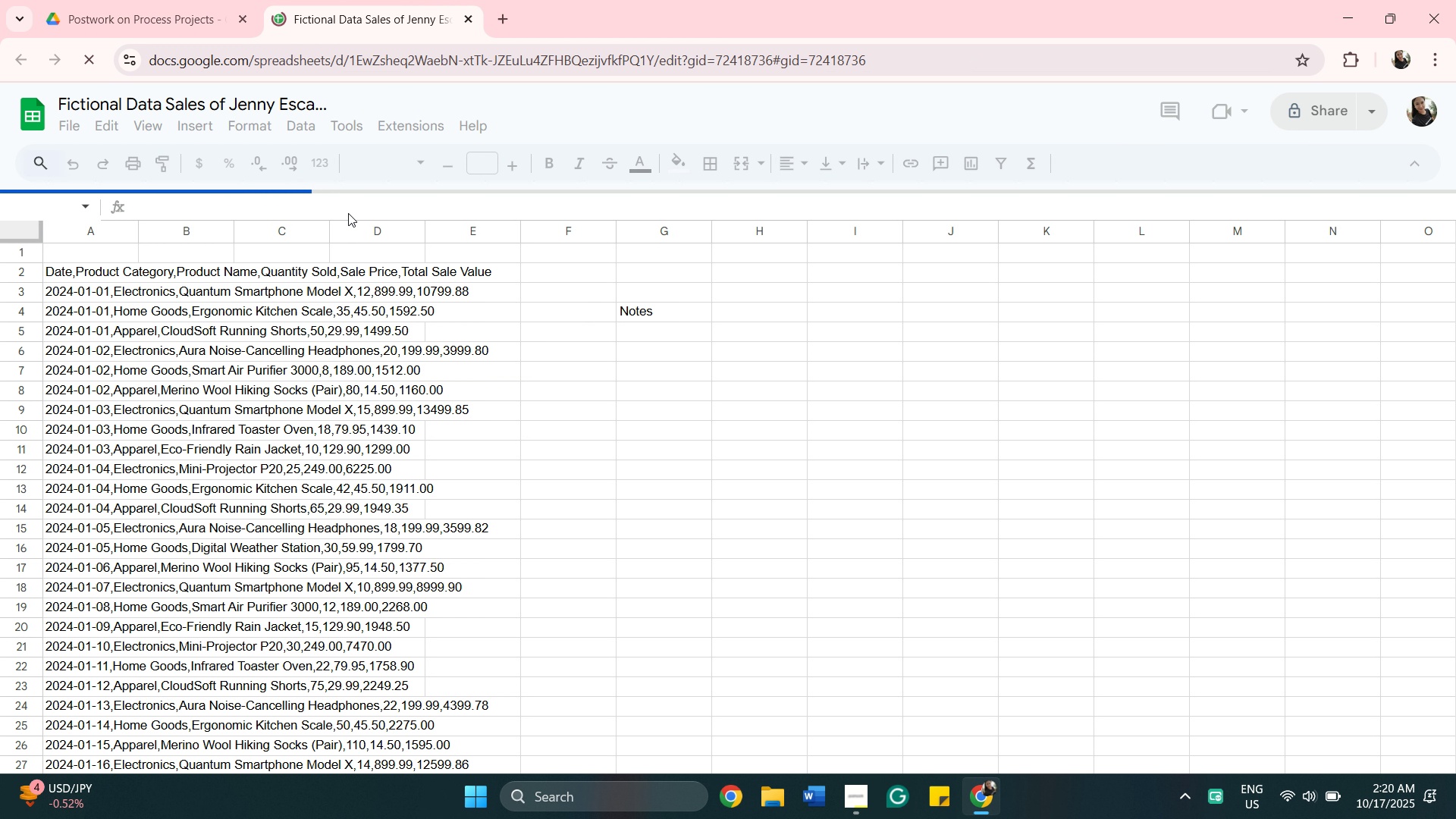 
left_click([152, 19])
 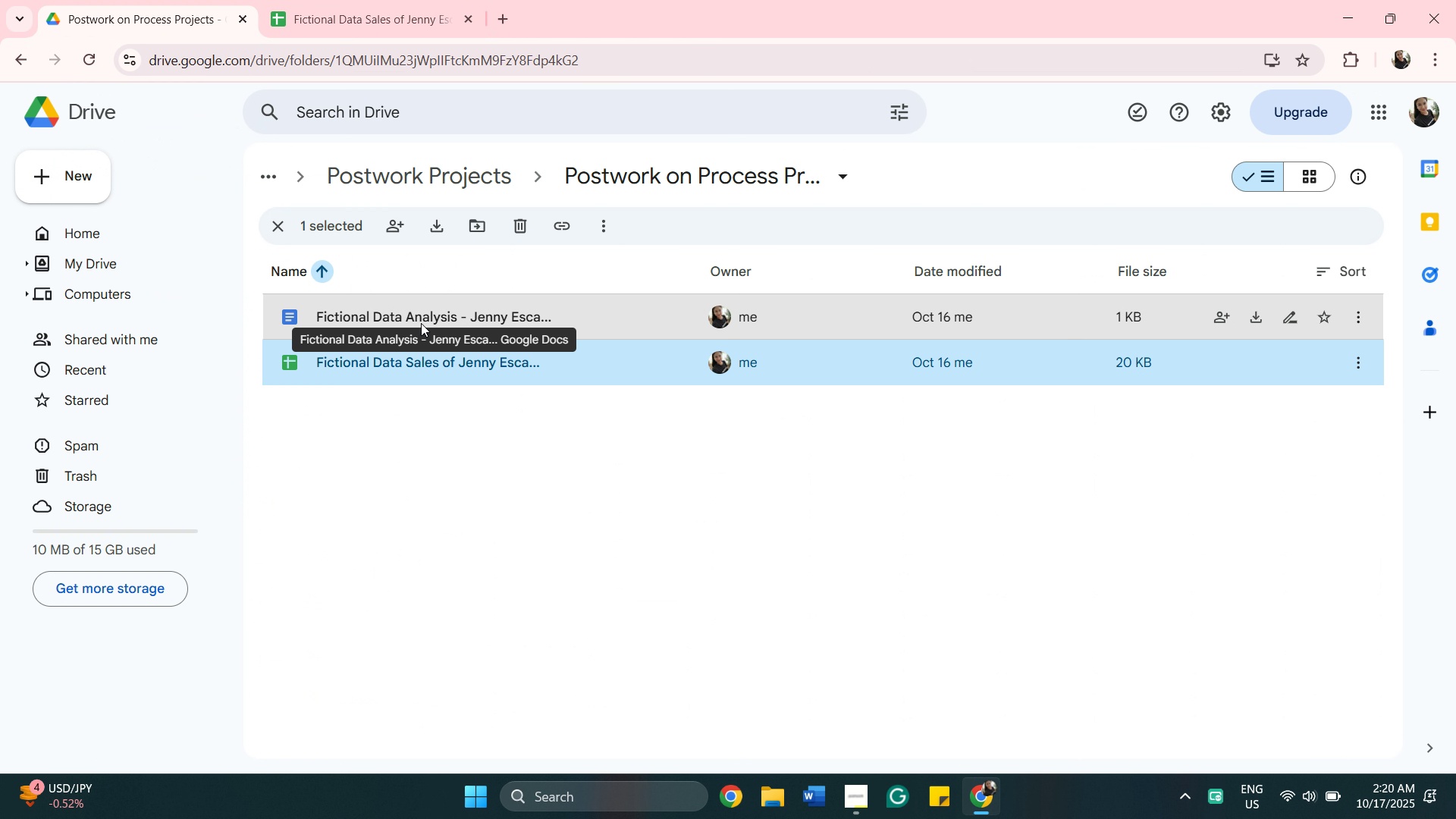 
double_click([421, 323])
 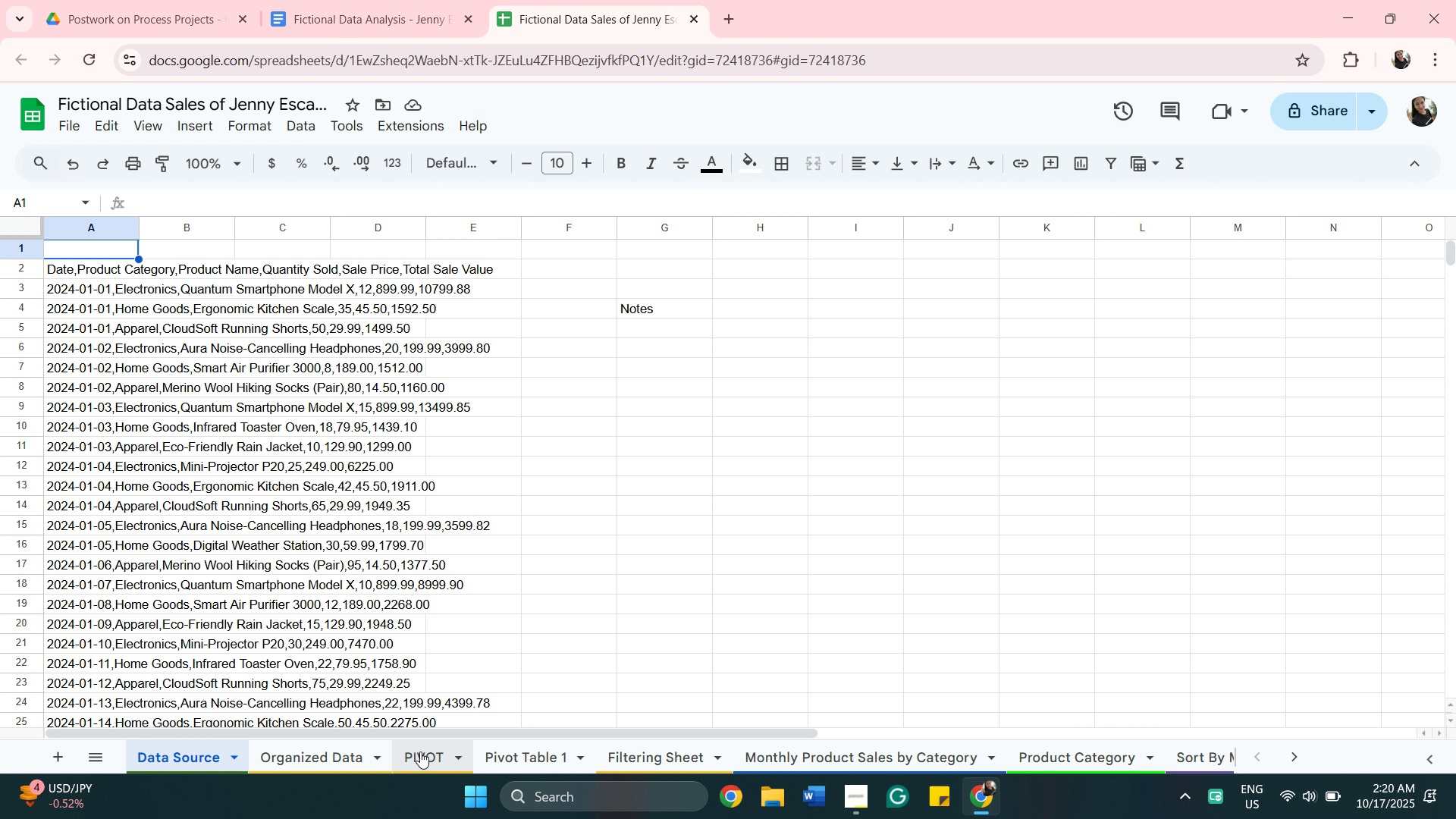 
wait(15.89)
 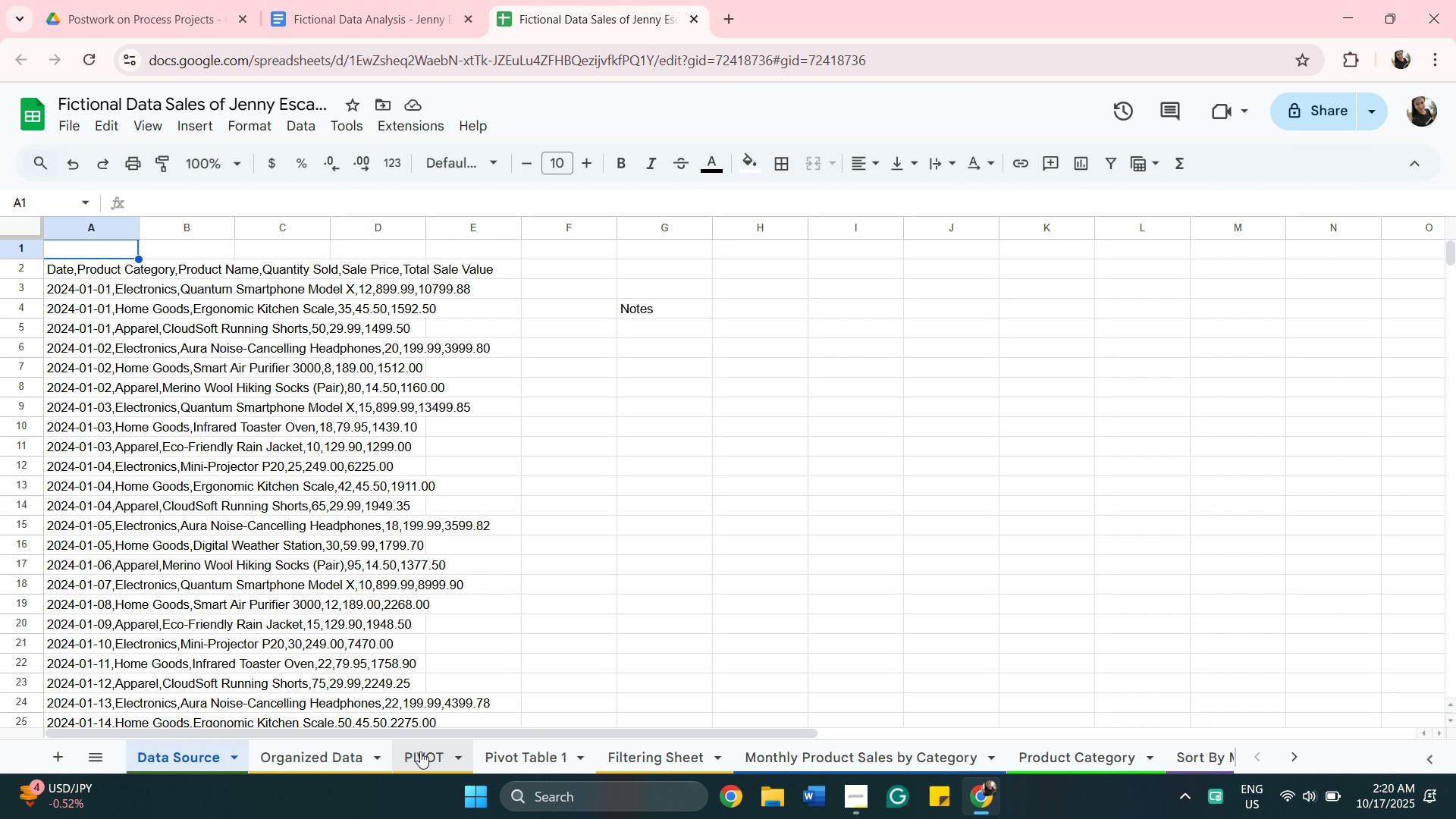 
left_click([567, 757])
 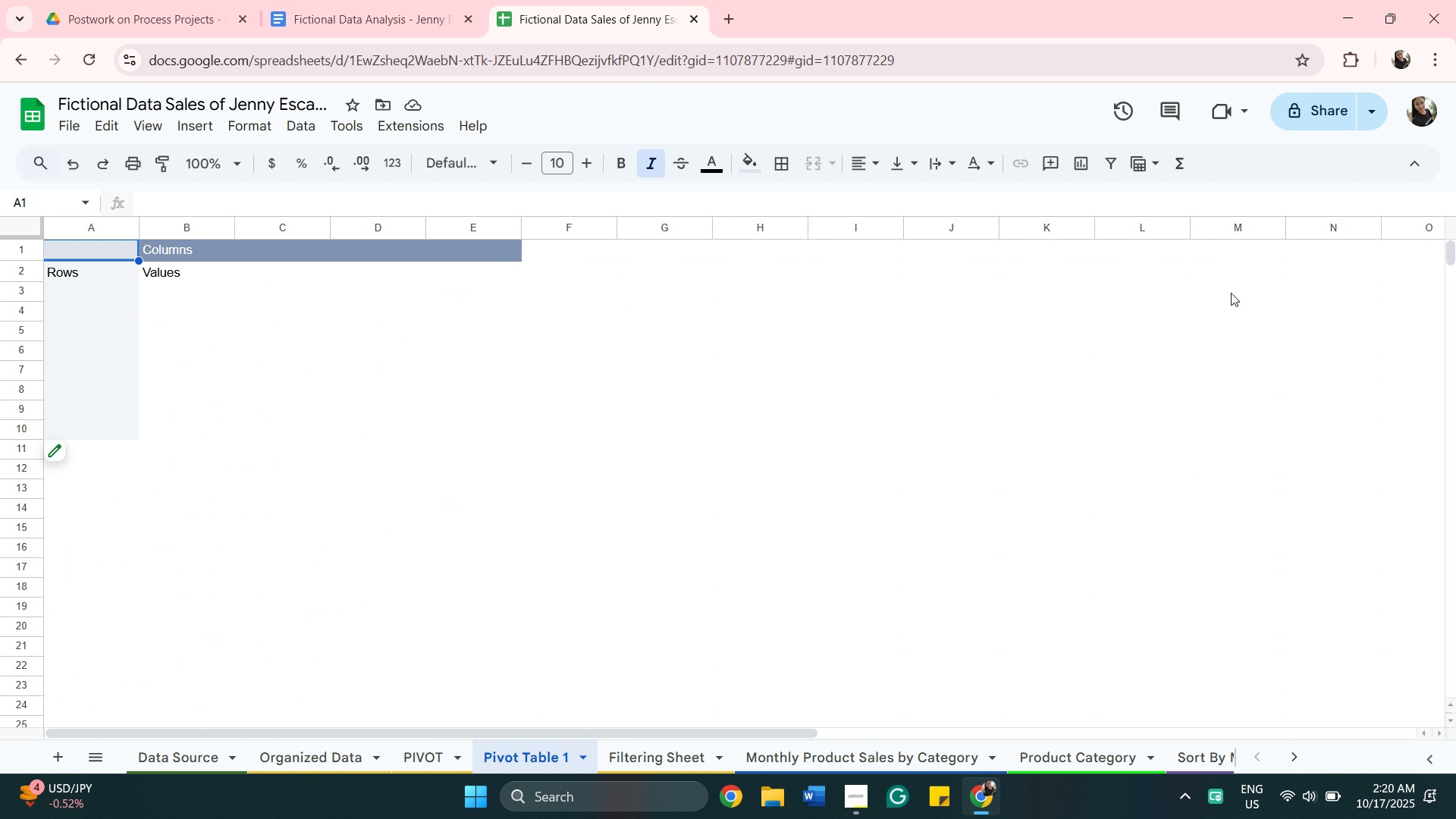 
wait(9.68)
 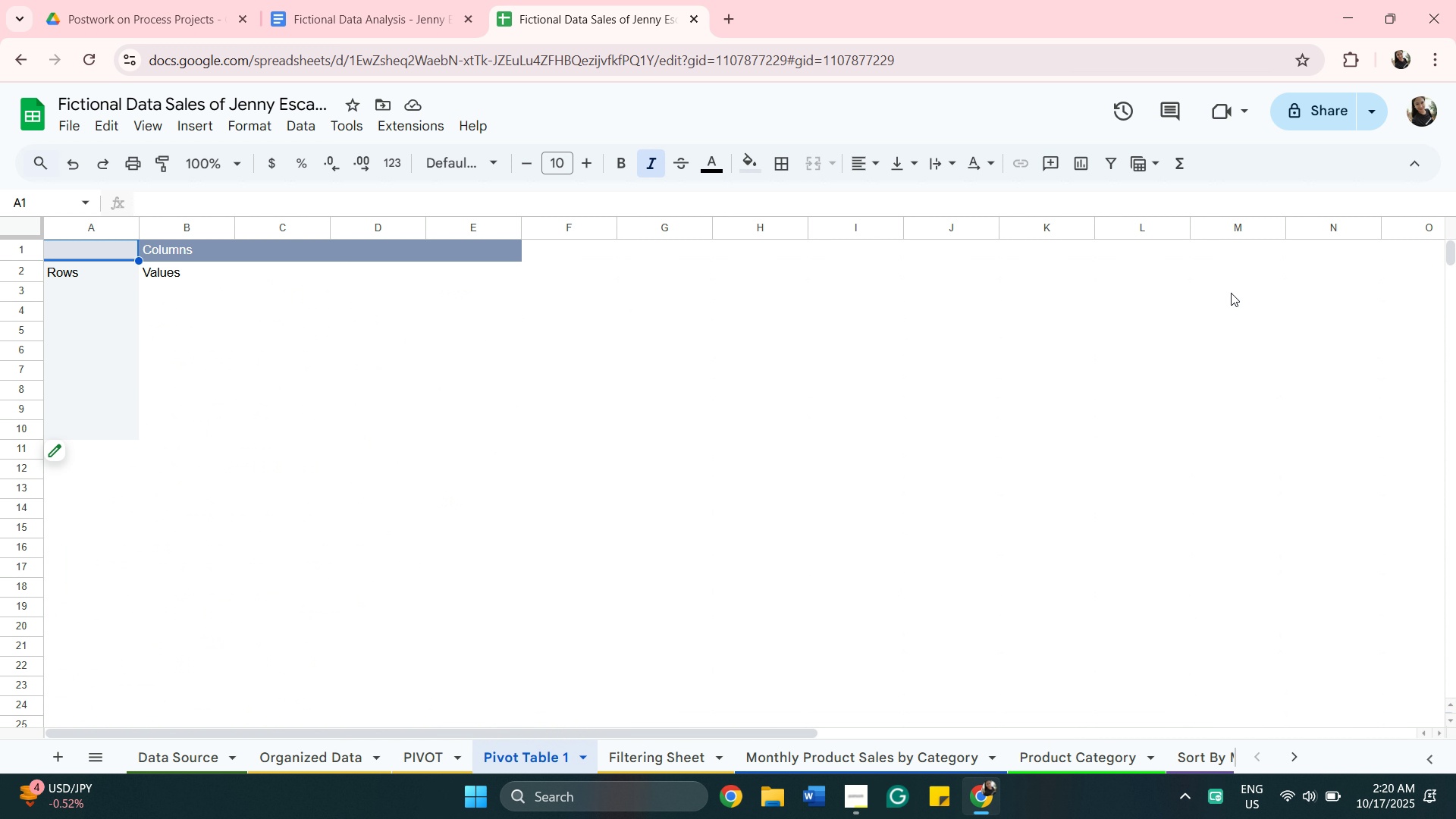 
left_click([71, 462])
 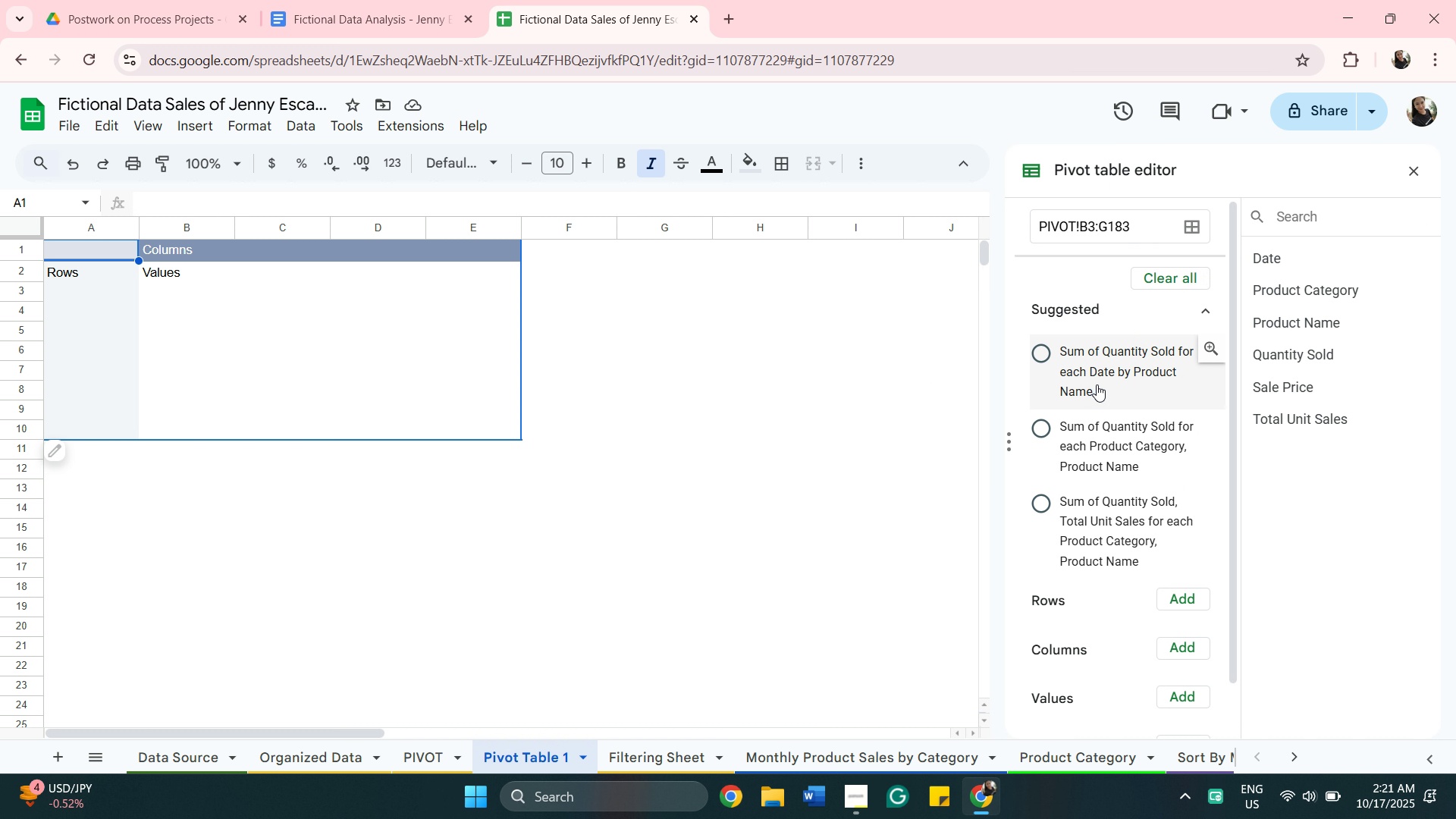 
wait(5.63)
 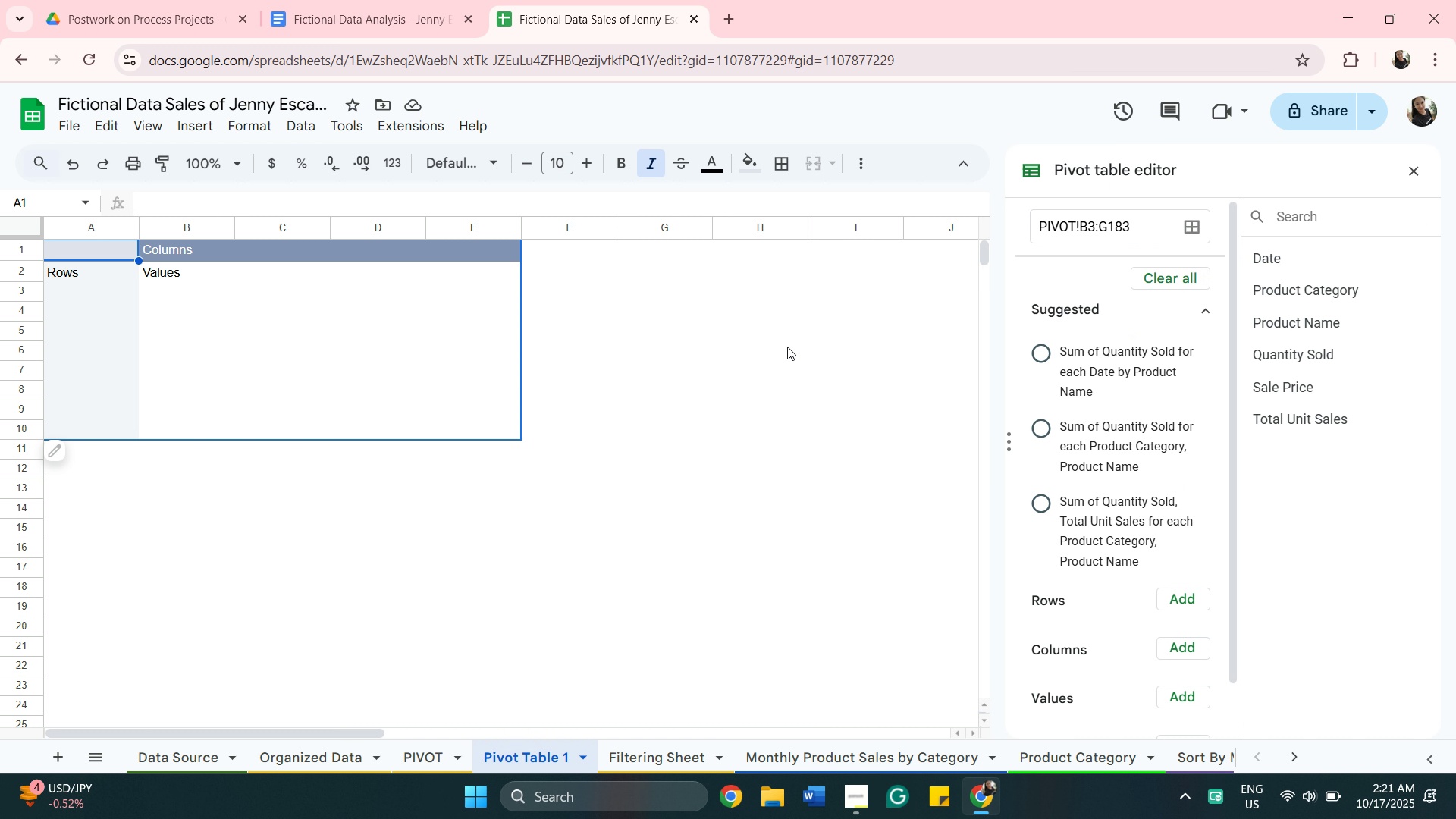 
mouse_move([1329, 343])
 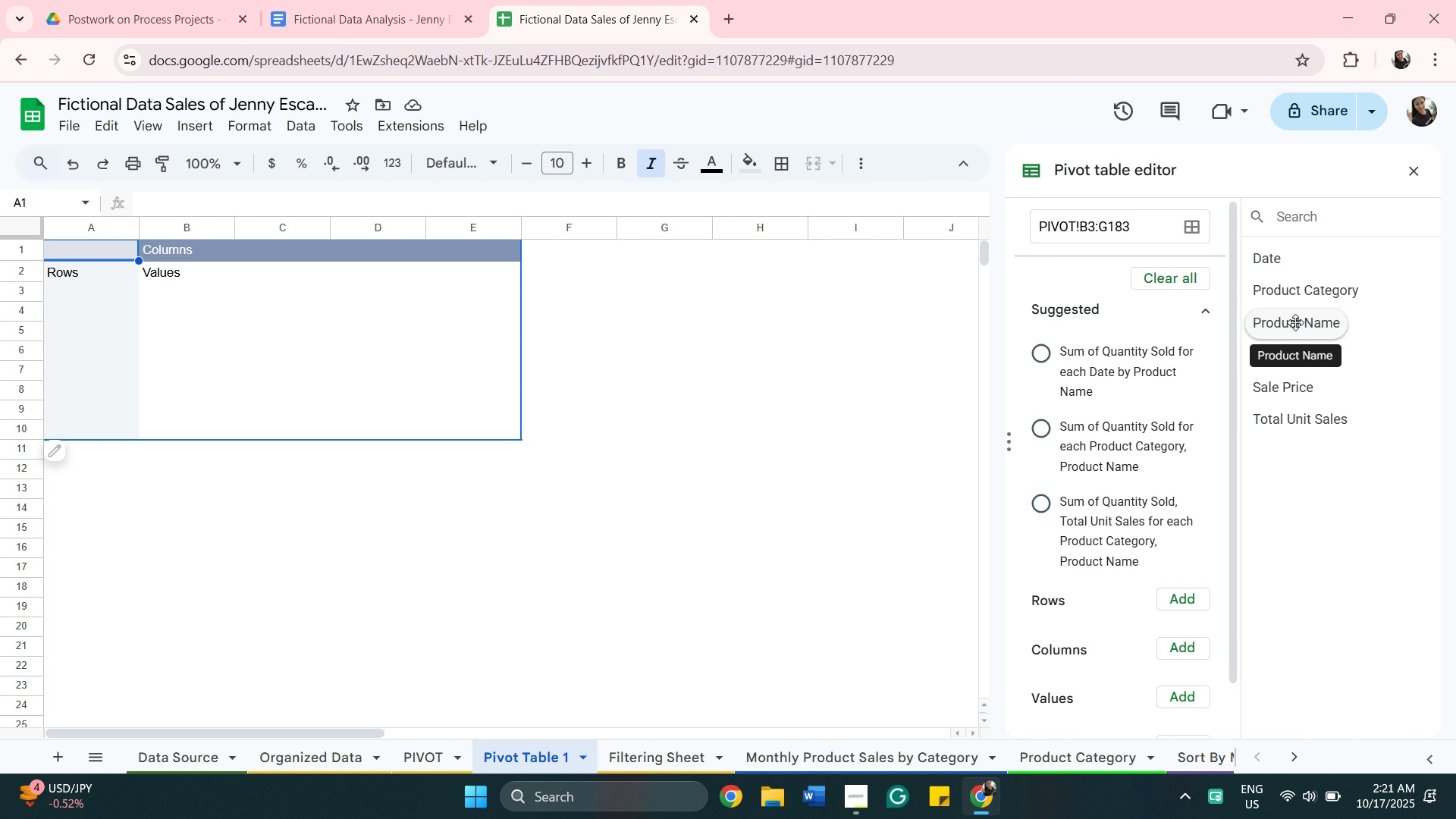 
scroll: coordinate [1295, 321], scroll_direction: up, amount: 1.0
 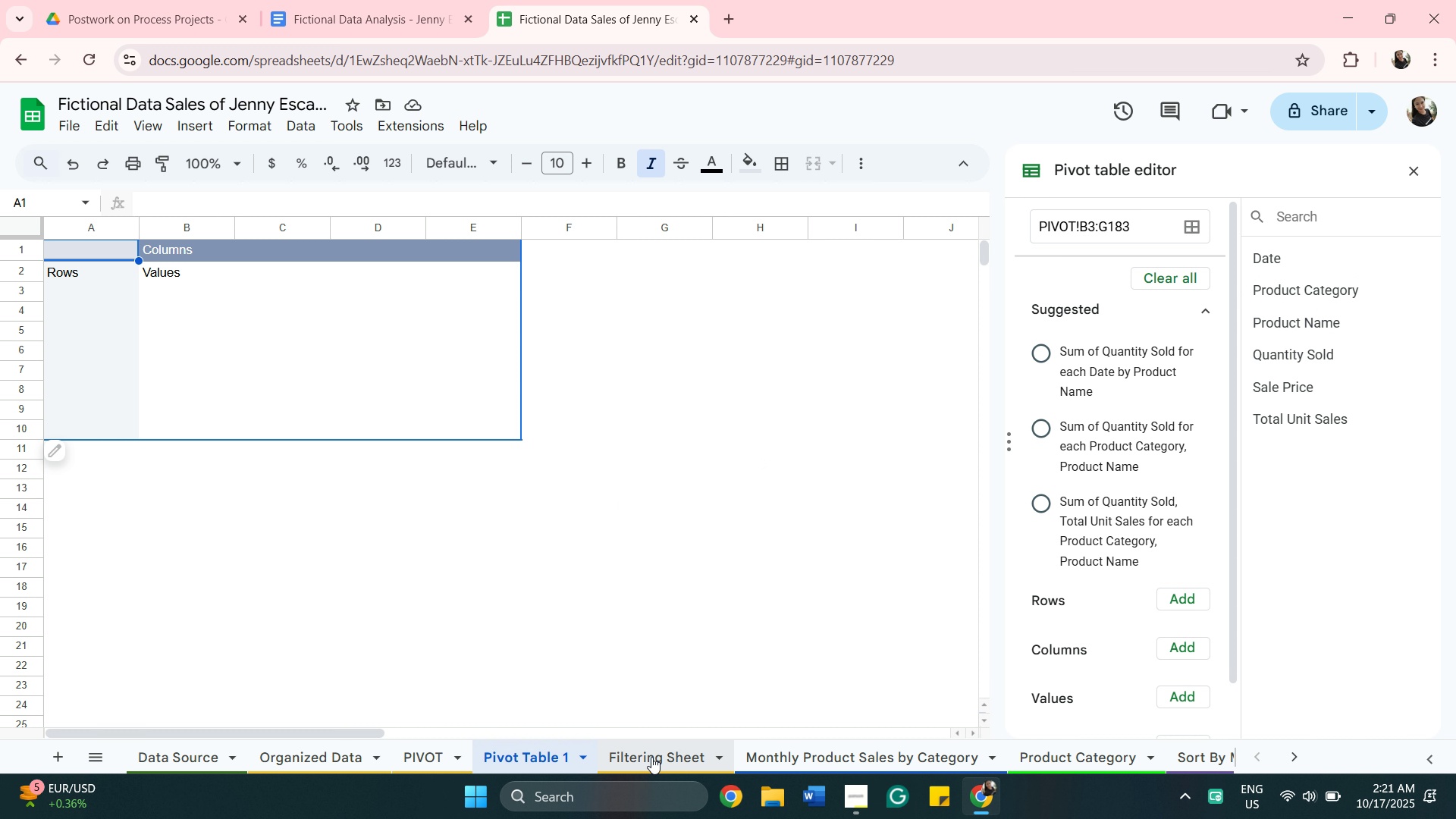 
wait(7.21)
 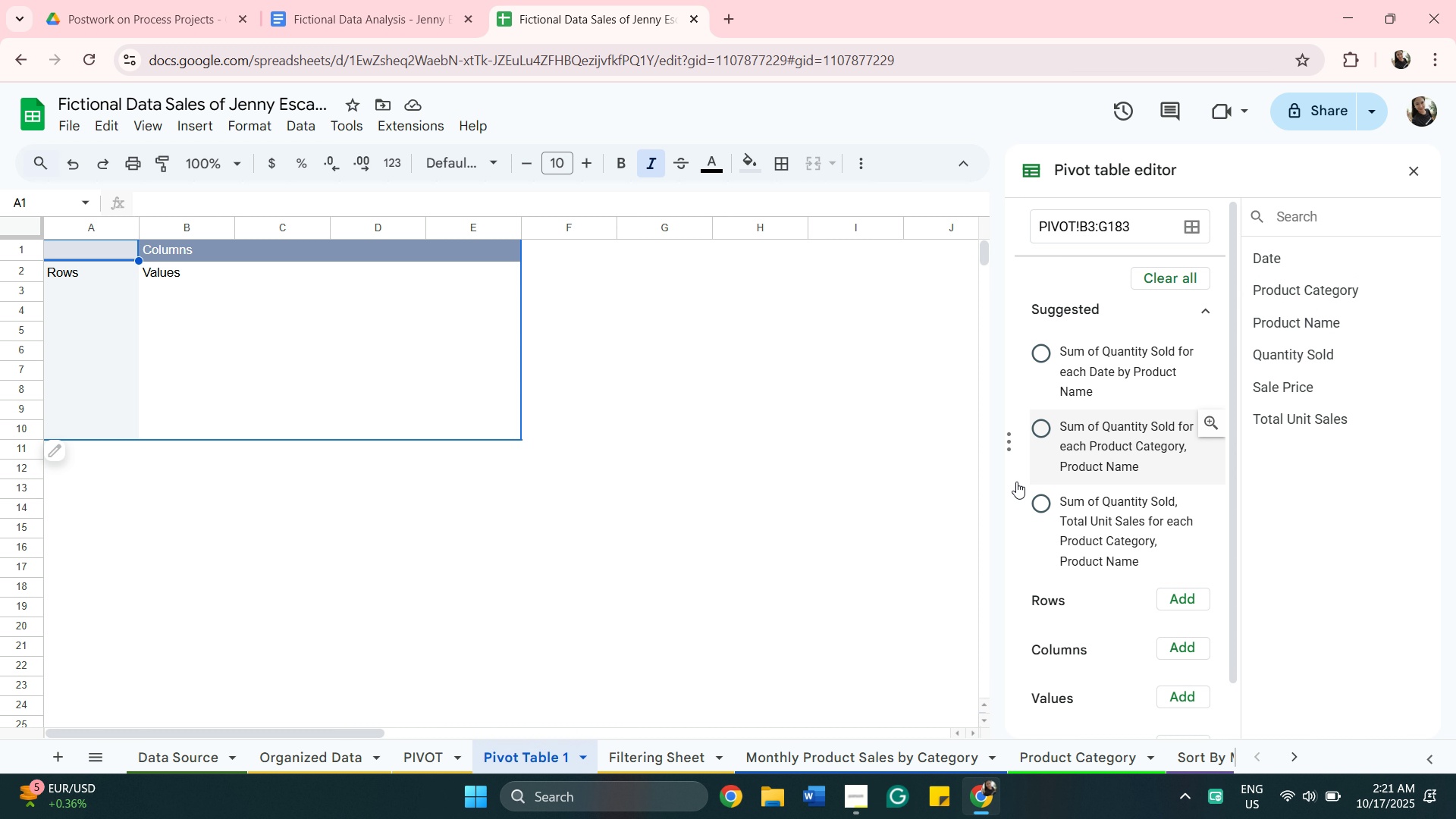 
left_click([809, 764])
 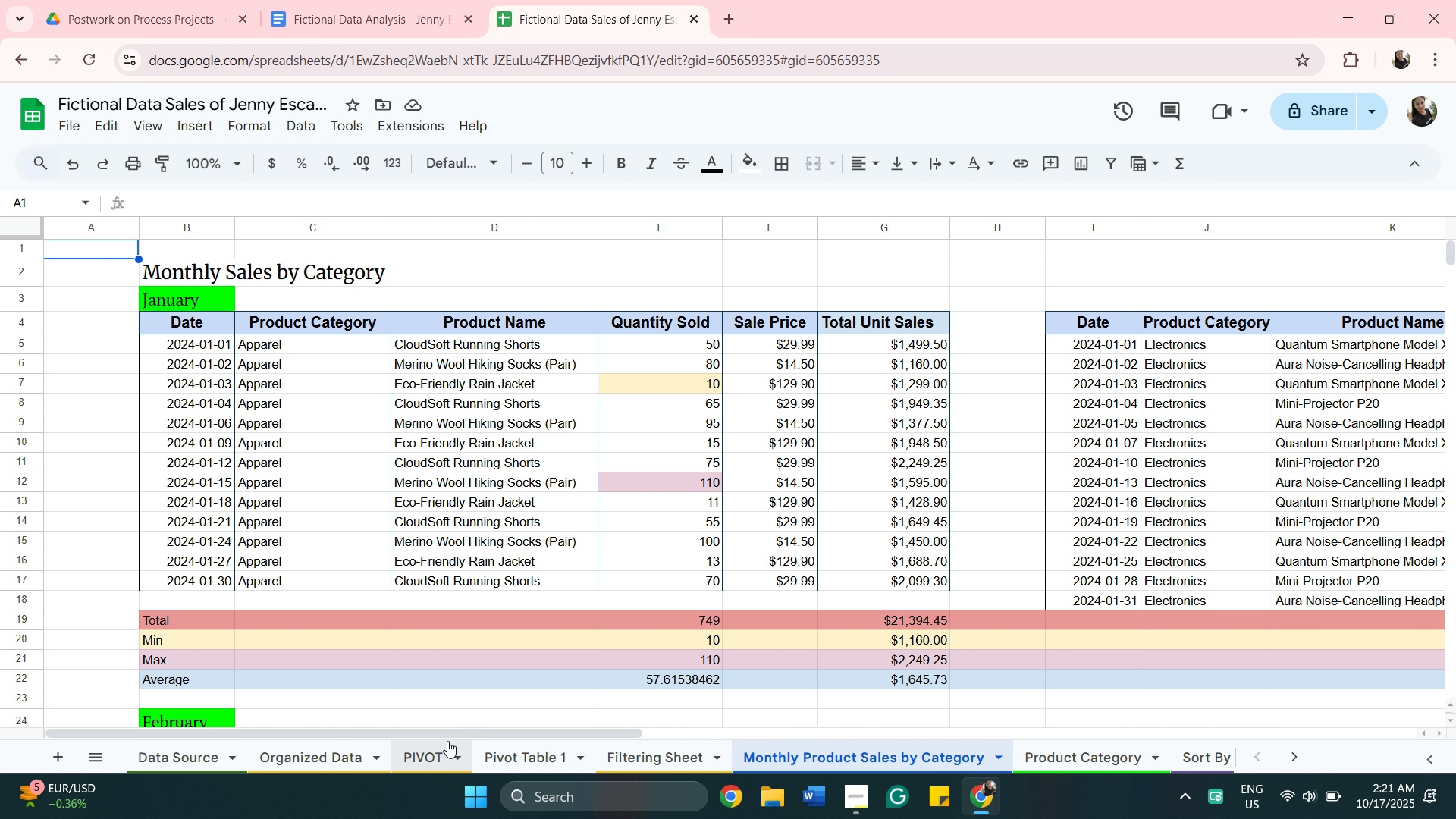 
wait(5.28)
 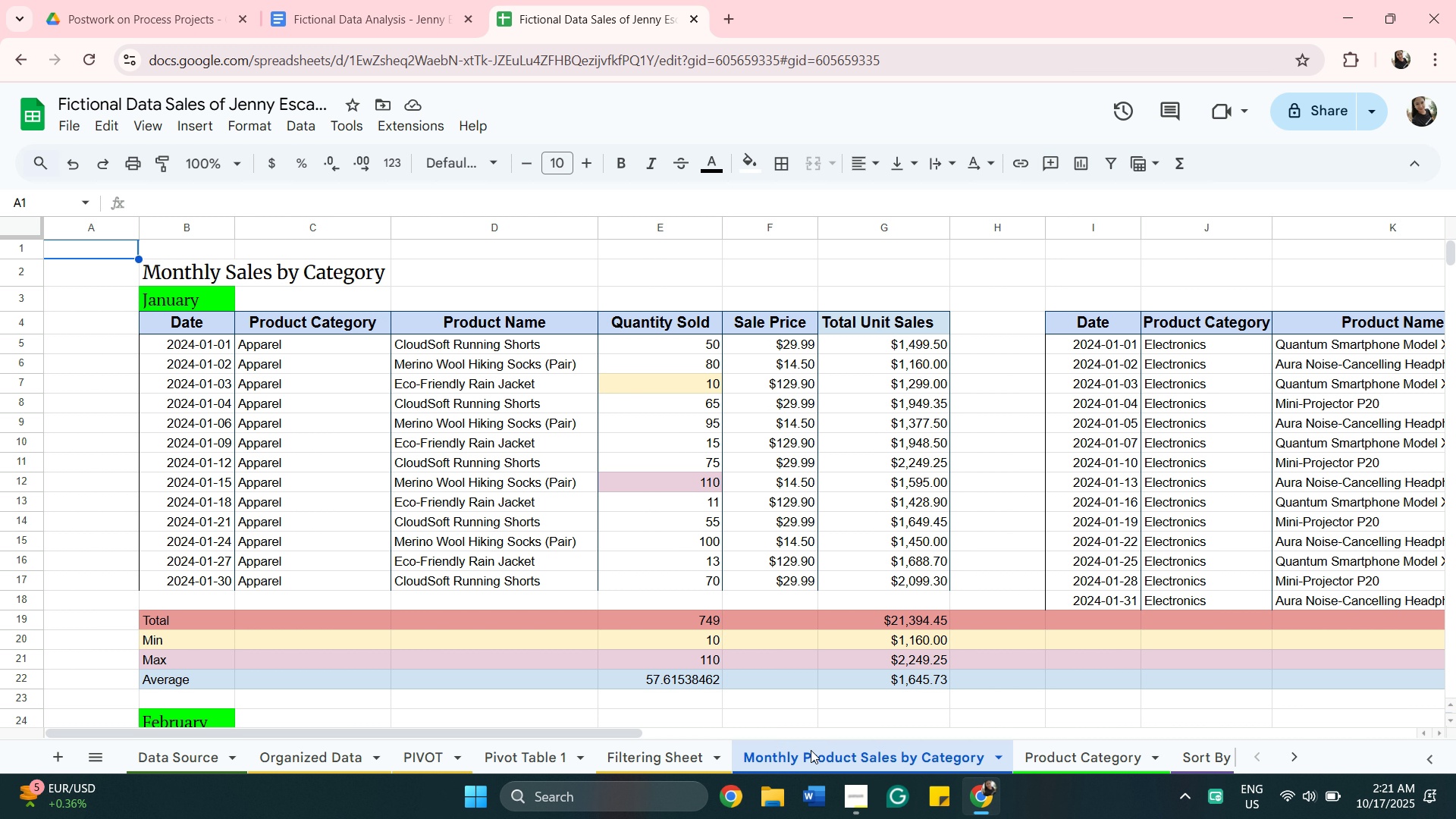 
left_click([281, 755])
 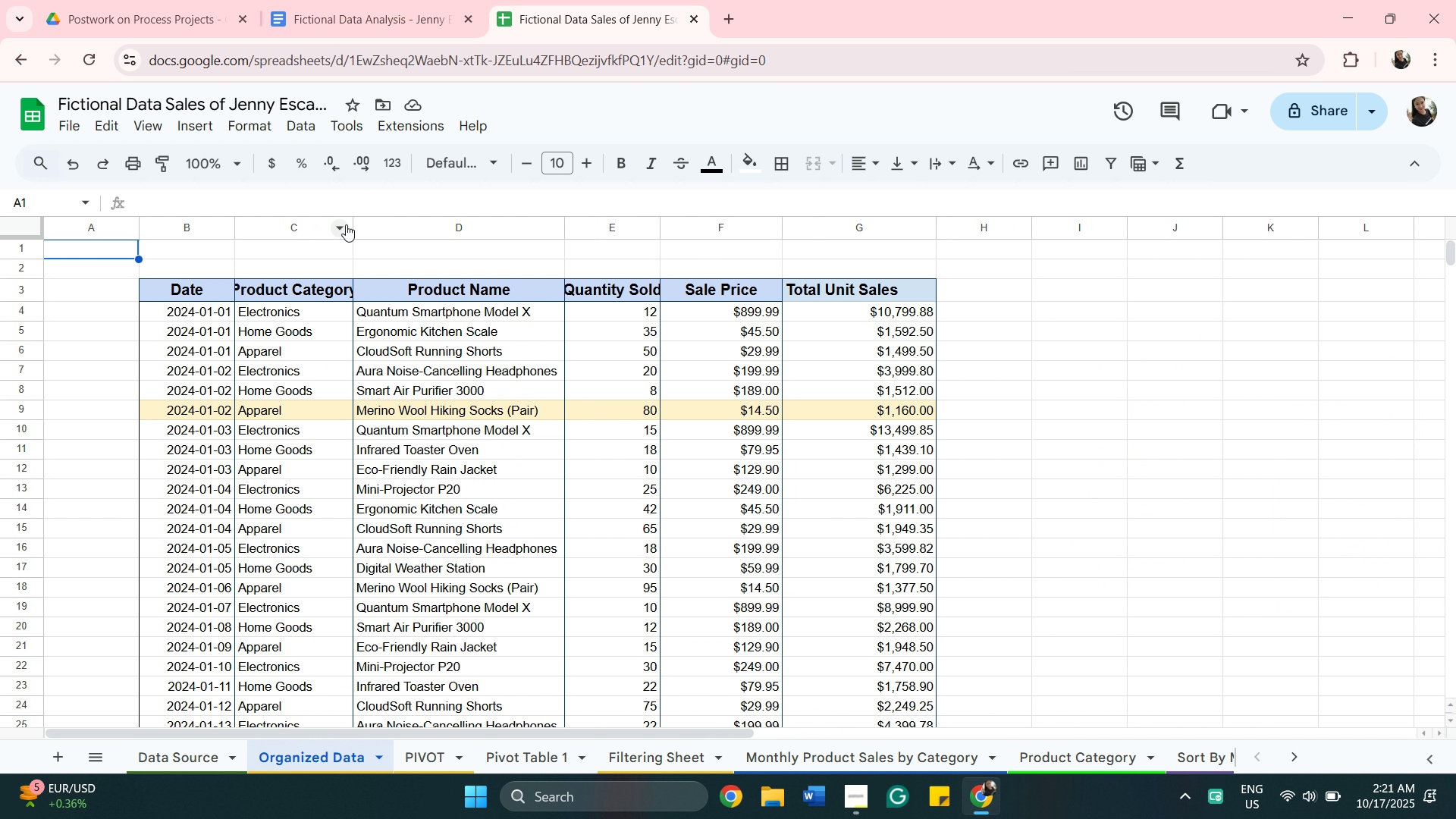 
left_click_drag(start_coordinate=[351, 223], to_coordinate=[376, 235])
 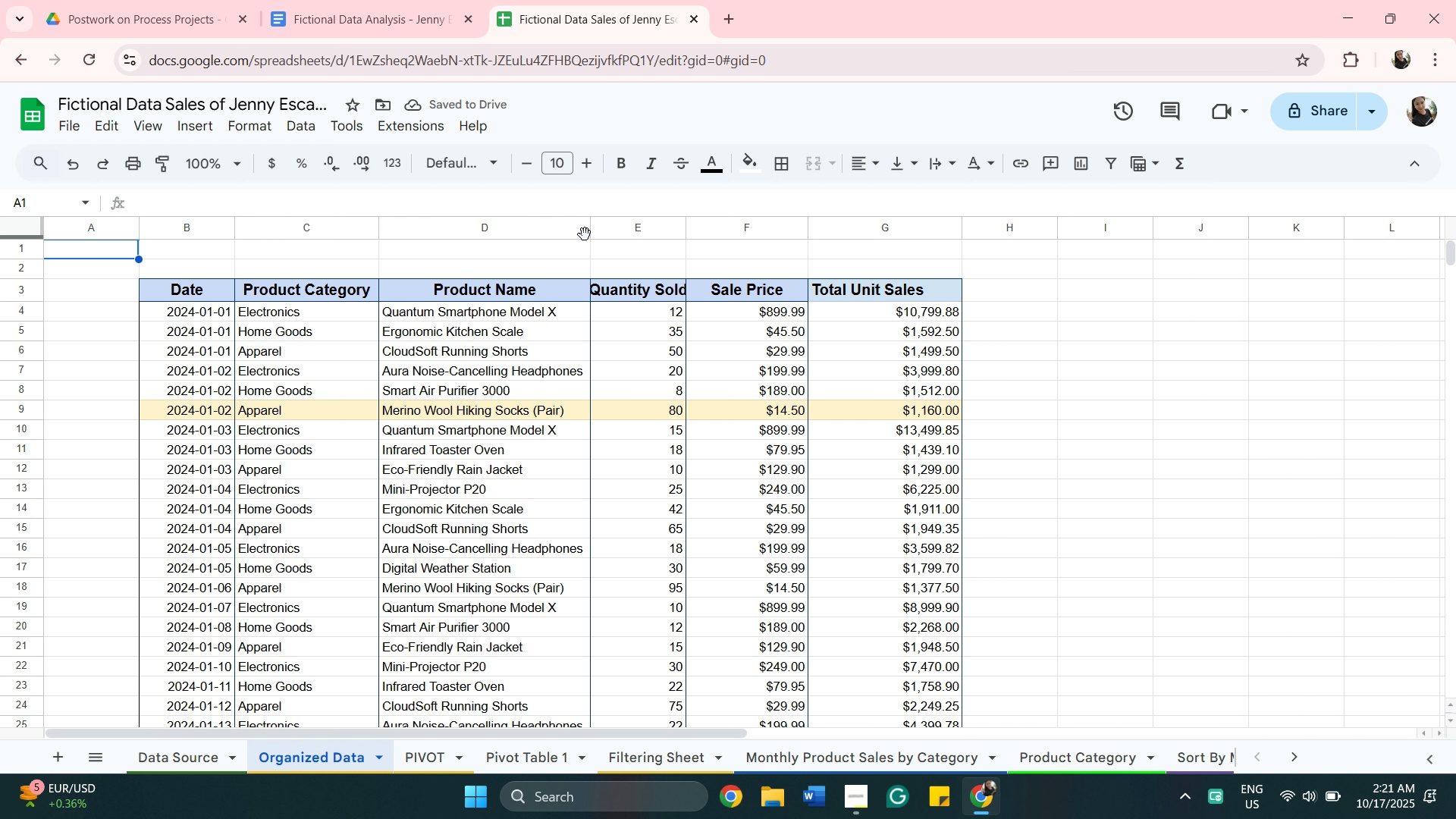 
left_click_drag(start_coordinate=[595, 231], to_coordinate=[634, 233])
 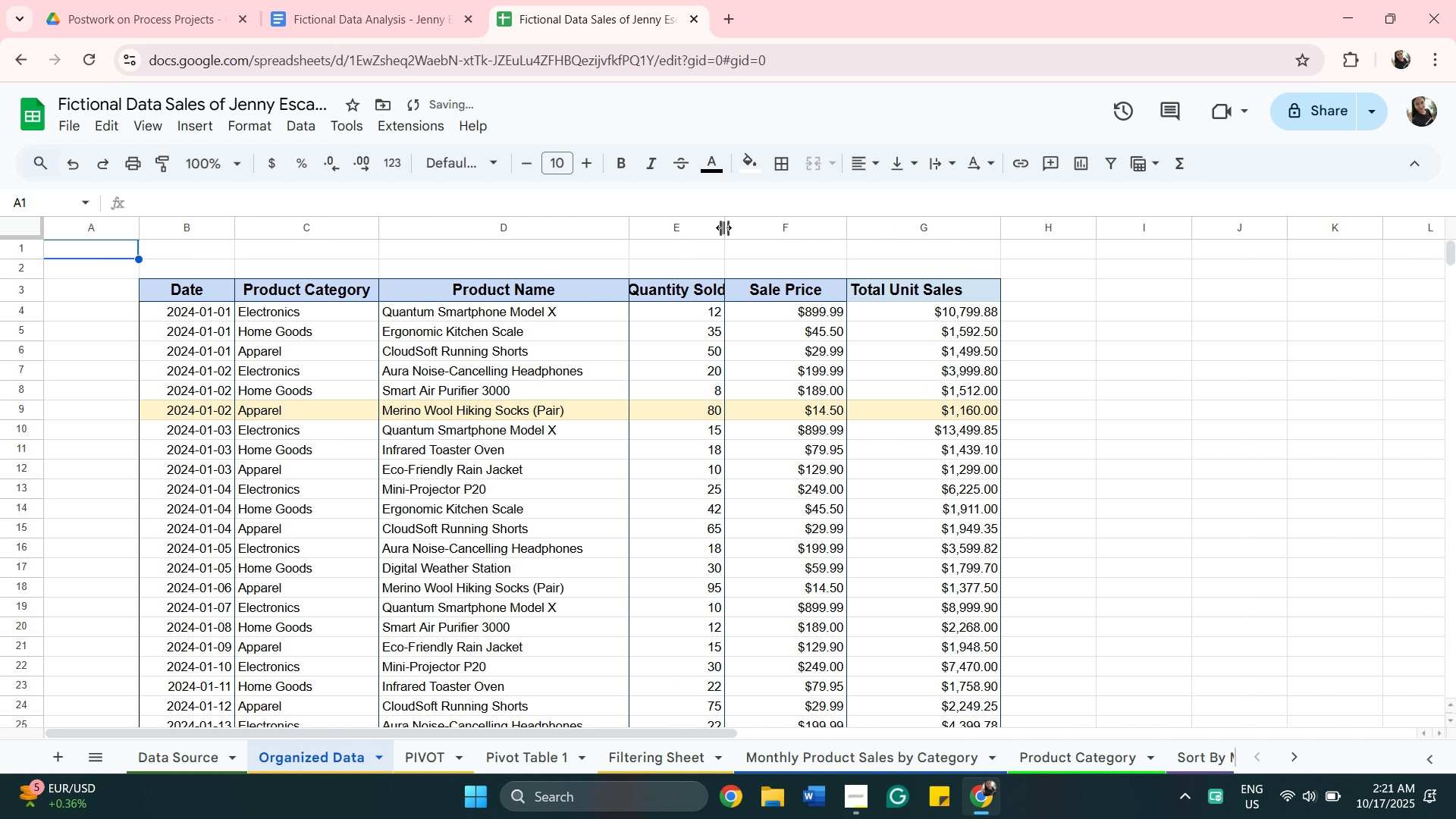 
left_click_drag(start_coordinate=[726, 227], to_coordinate=[748, 235])
 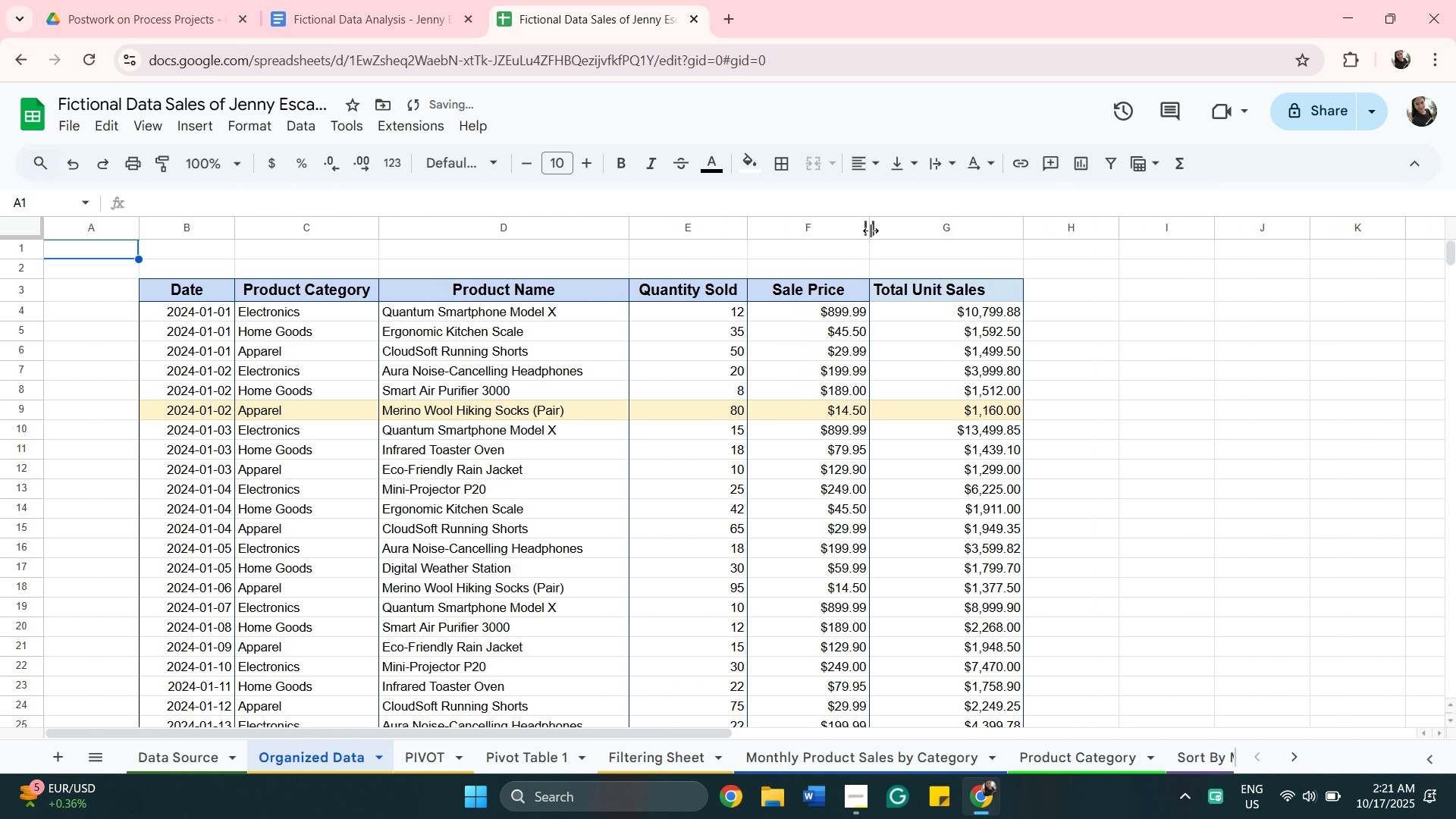 
left_click_drag(start_coordinate=[871, 229], to_coordinate=[892, 232])
 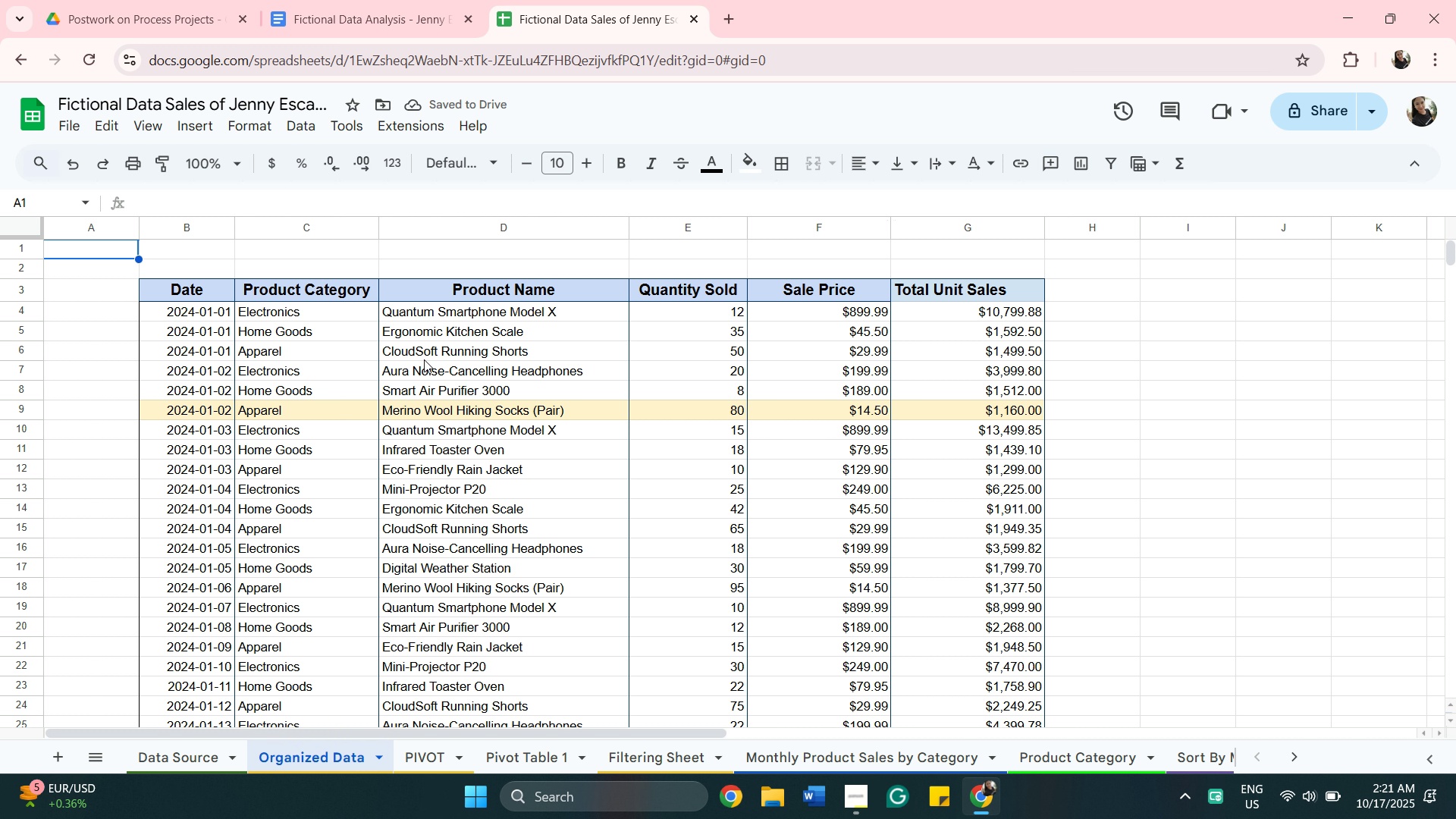 
scroll: coordinate [492, 361], scroll_direction: down, amount: 10.0
 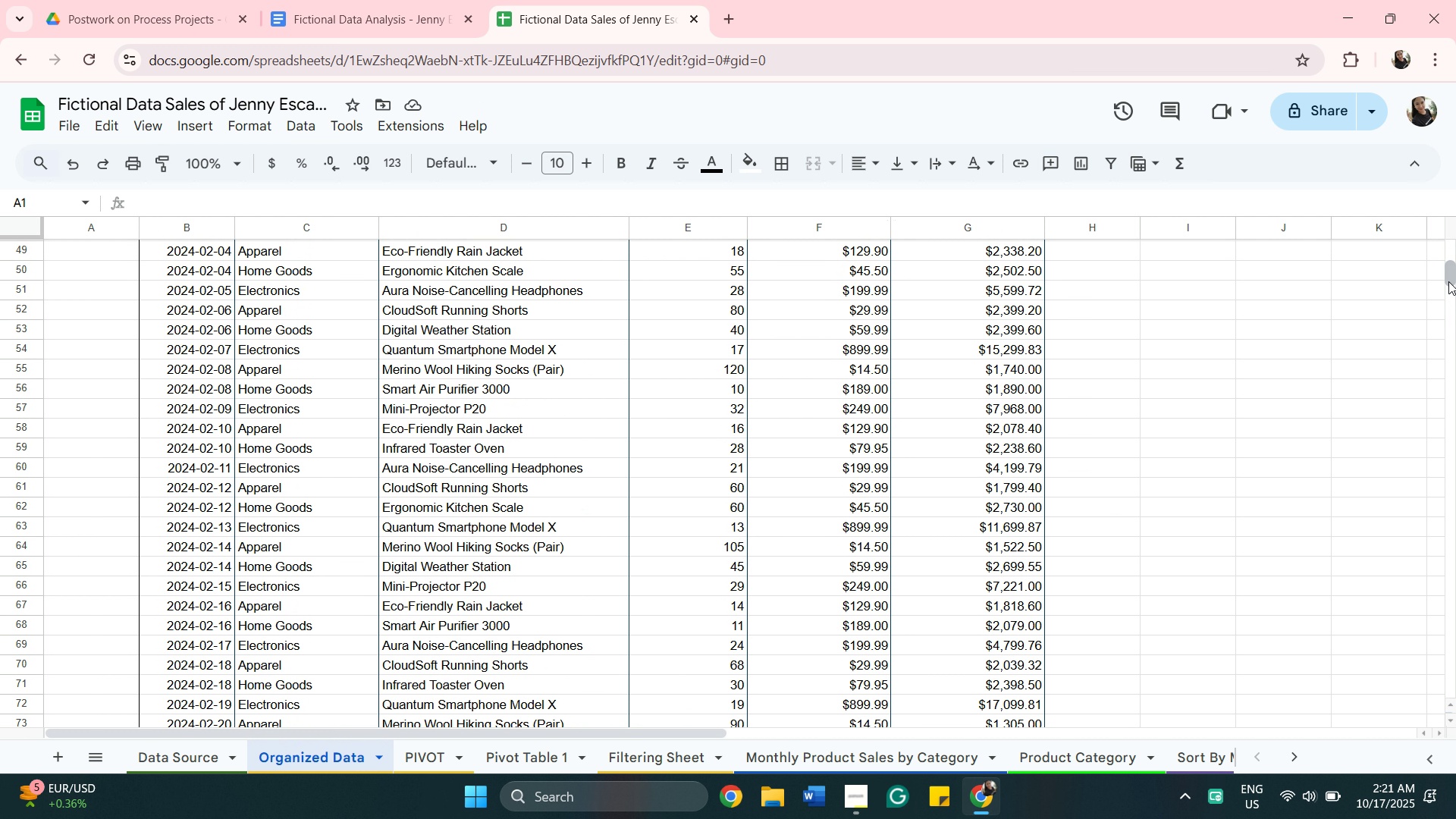 
left_click_drag(start_coordinate=[1448, 280], to_coordinate=[1455, 232])
 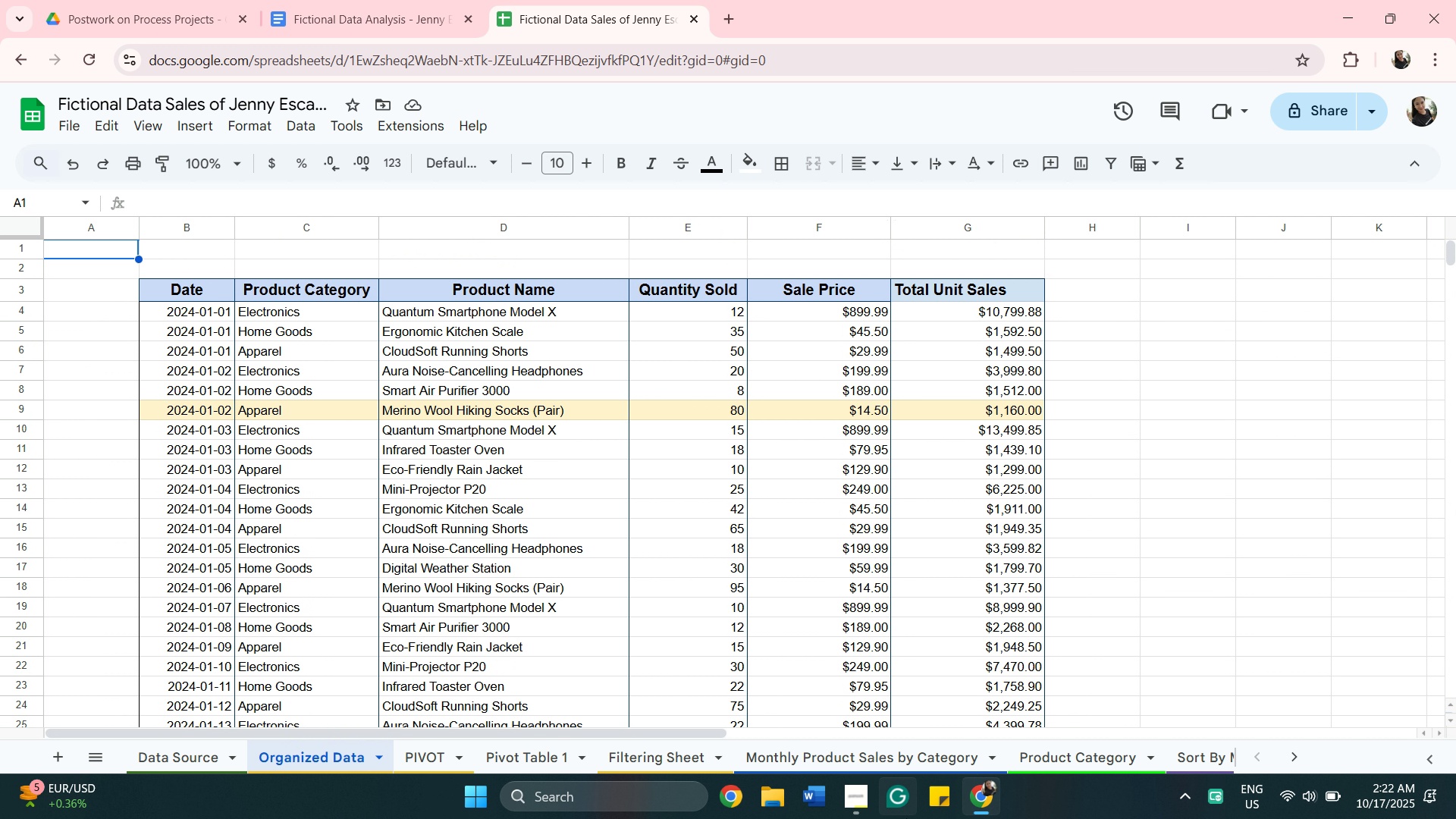 
wait(13.8)
 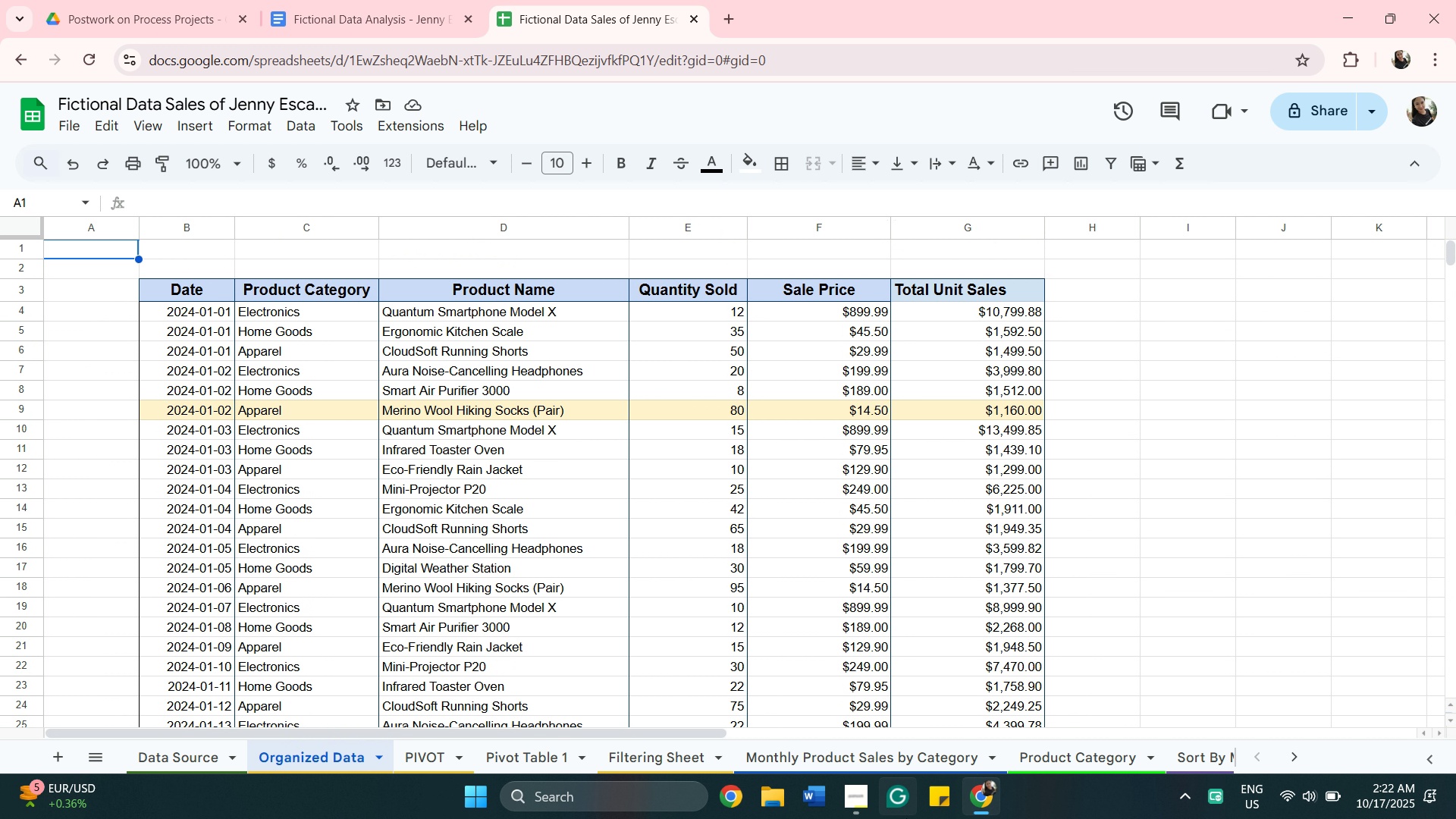 
left_click([1052, 756])
 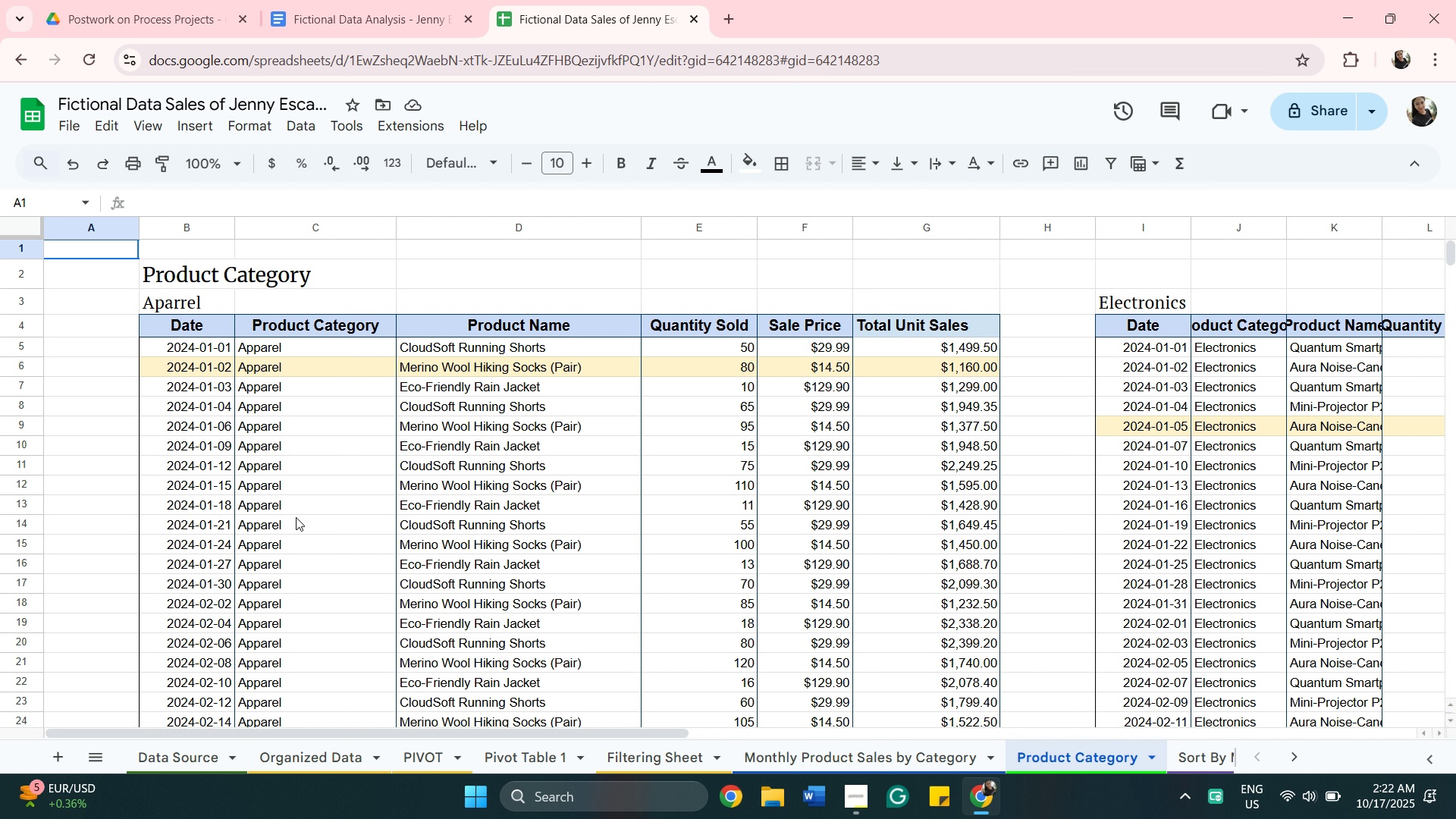 
scroll: coordinate [304, 515], scroll_direction: down, amount: 1.0
 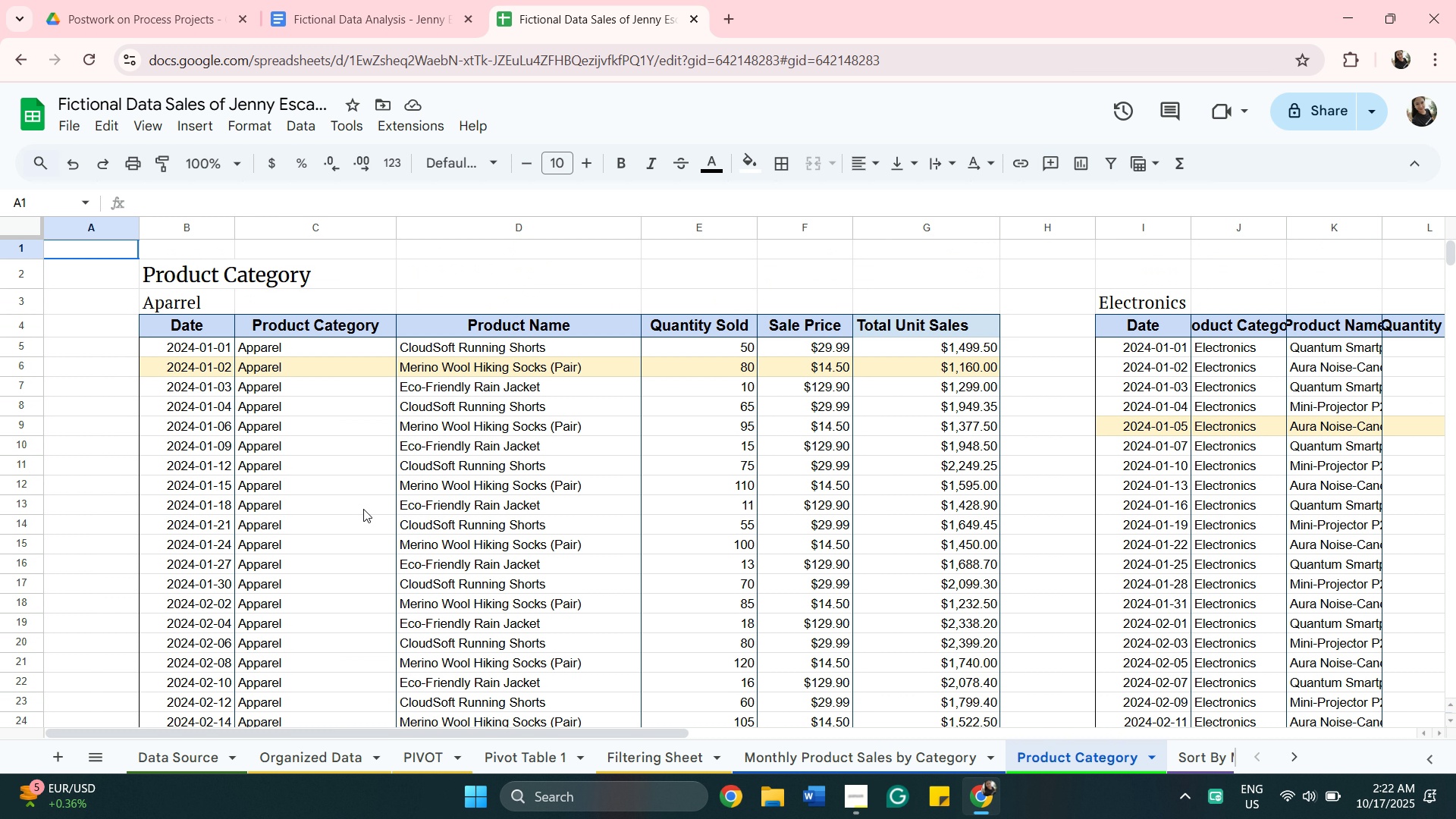 
wait(5.23)
 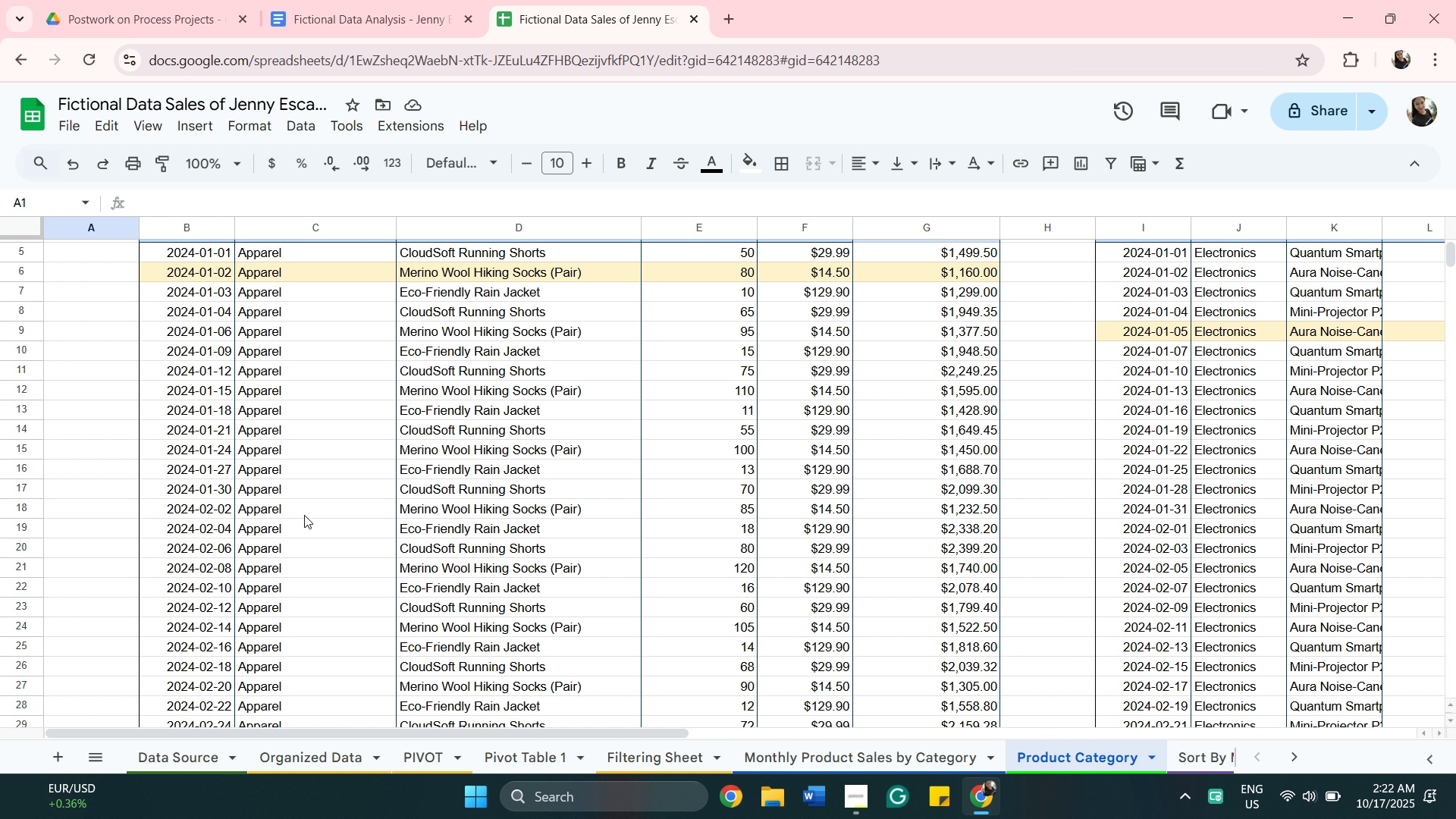 
scroll: coordinate [363, 509], scroll_direction: up, amount: 2.0
 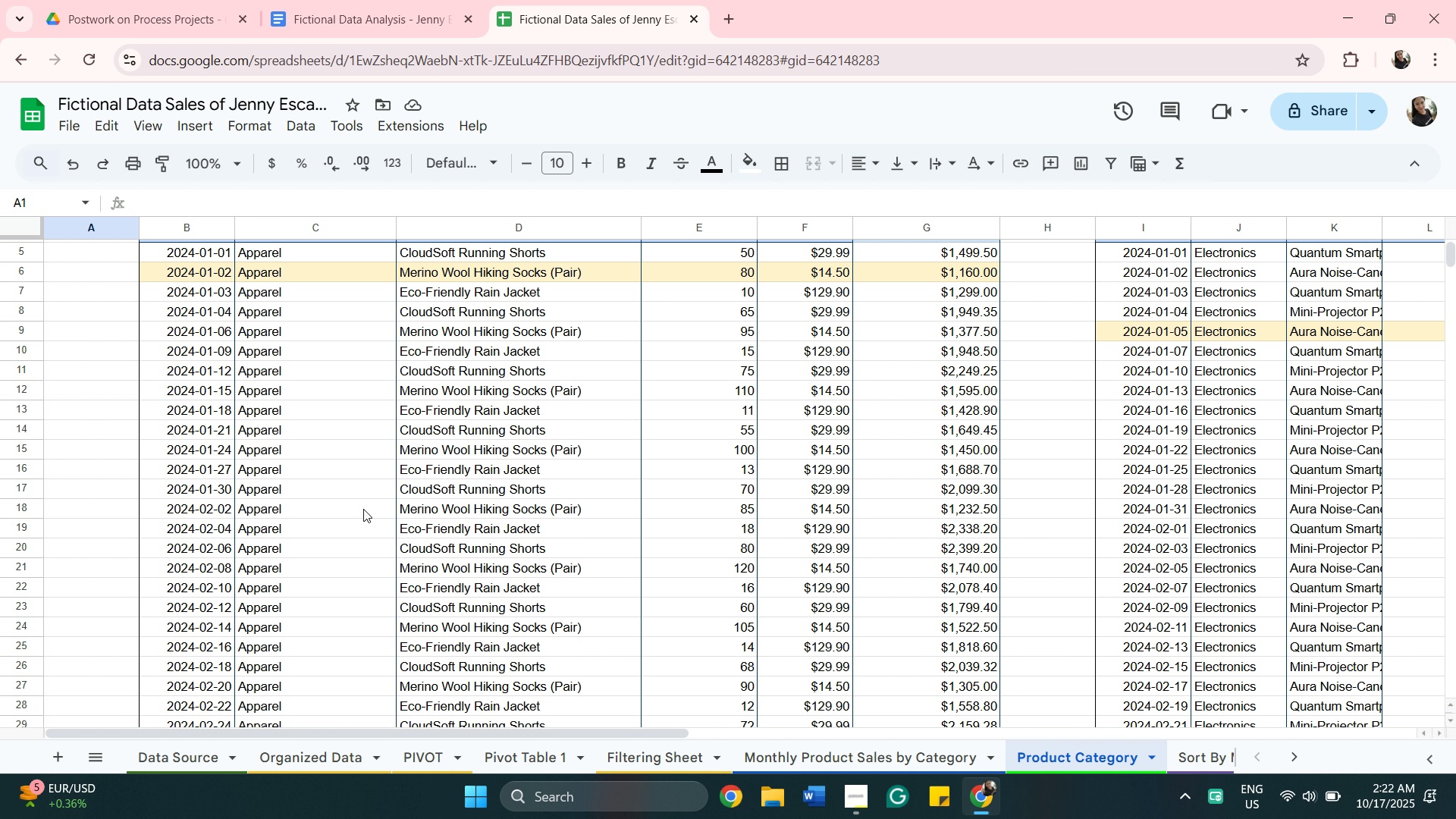 
scroll: coordinate [363, 509], scroll_direction: down, amount: 5.0
 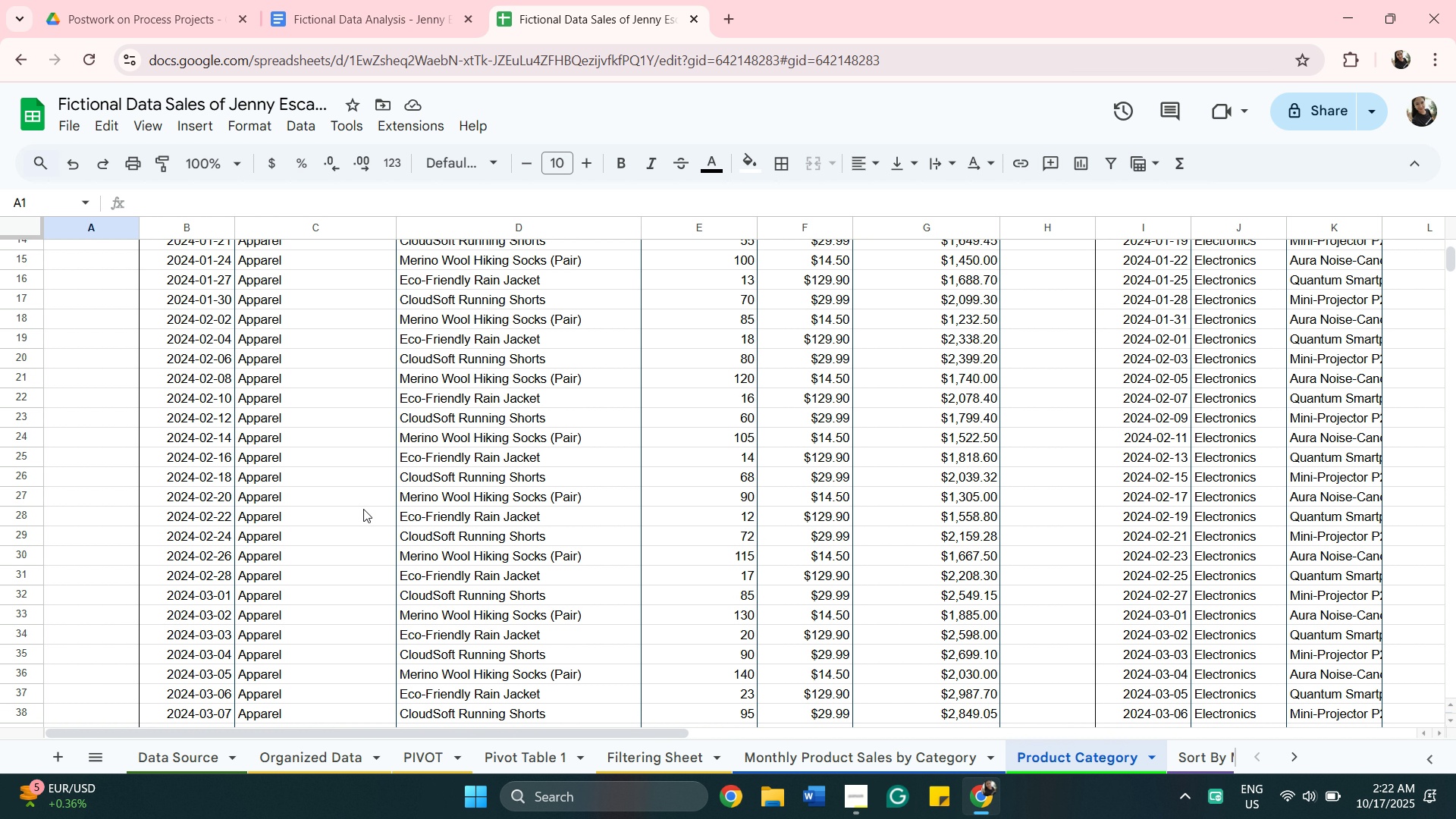 
scroll: coordinate [363, 509], scroll_direction: up, amount: 4.0
 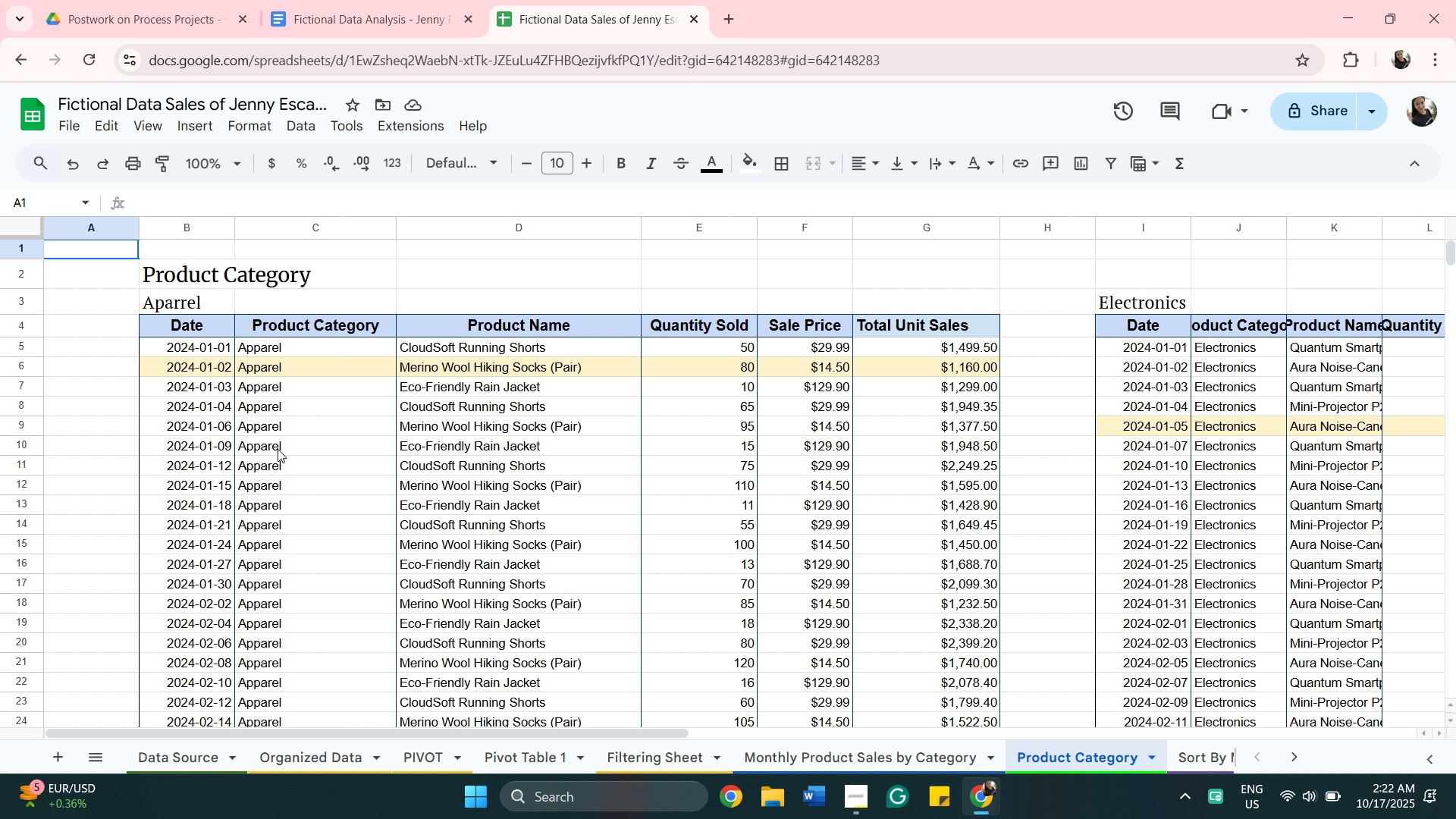 
wait(8.92)
 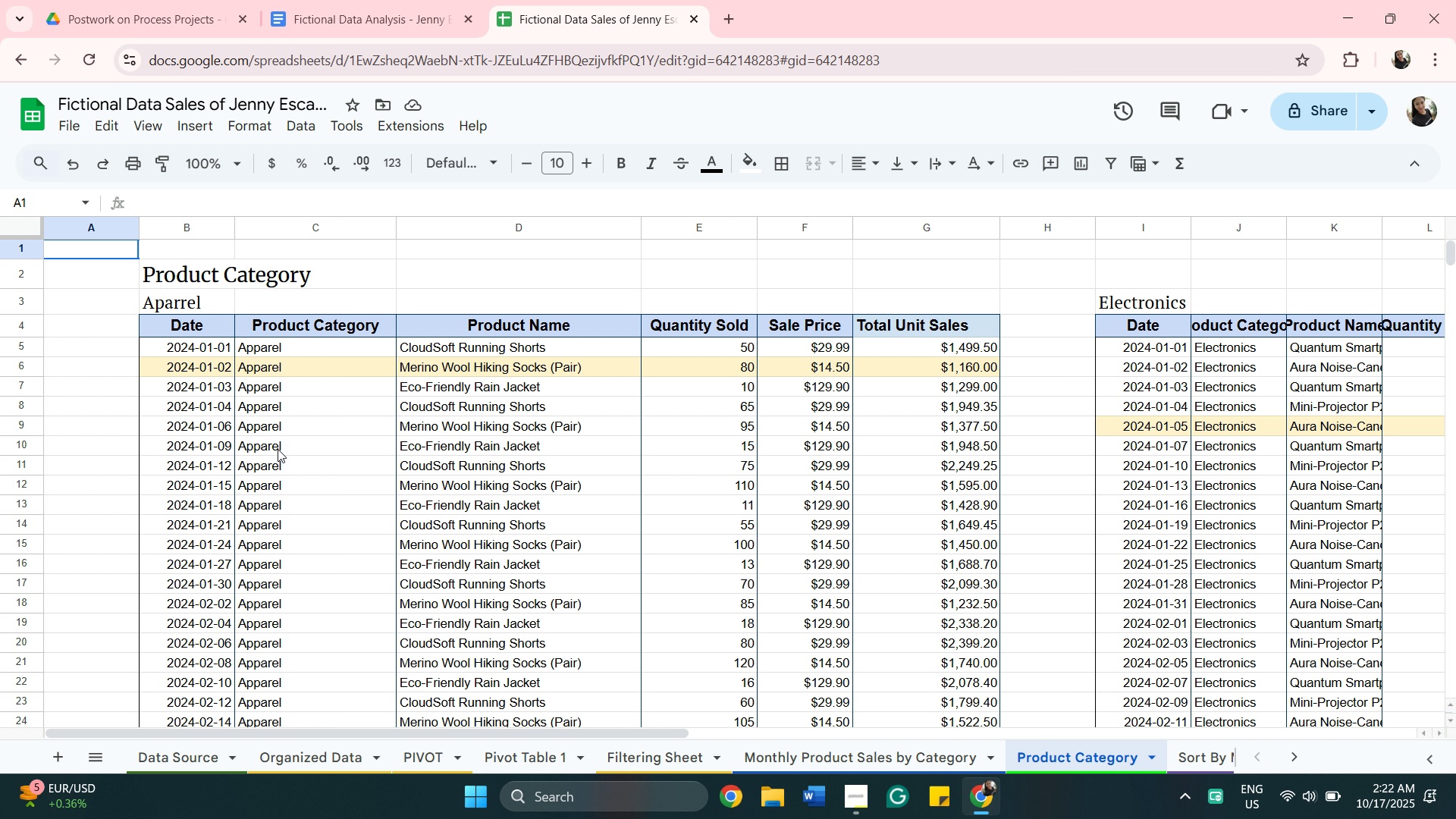 
scroll: coordinate [538, 501], scroll_direction: down, amount: 16.0
 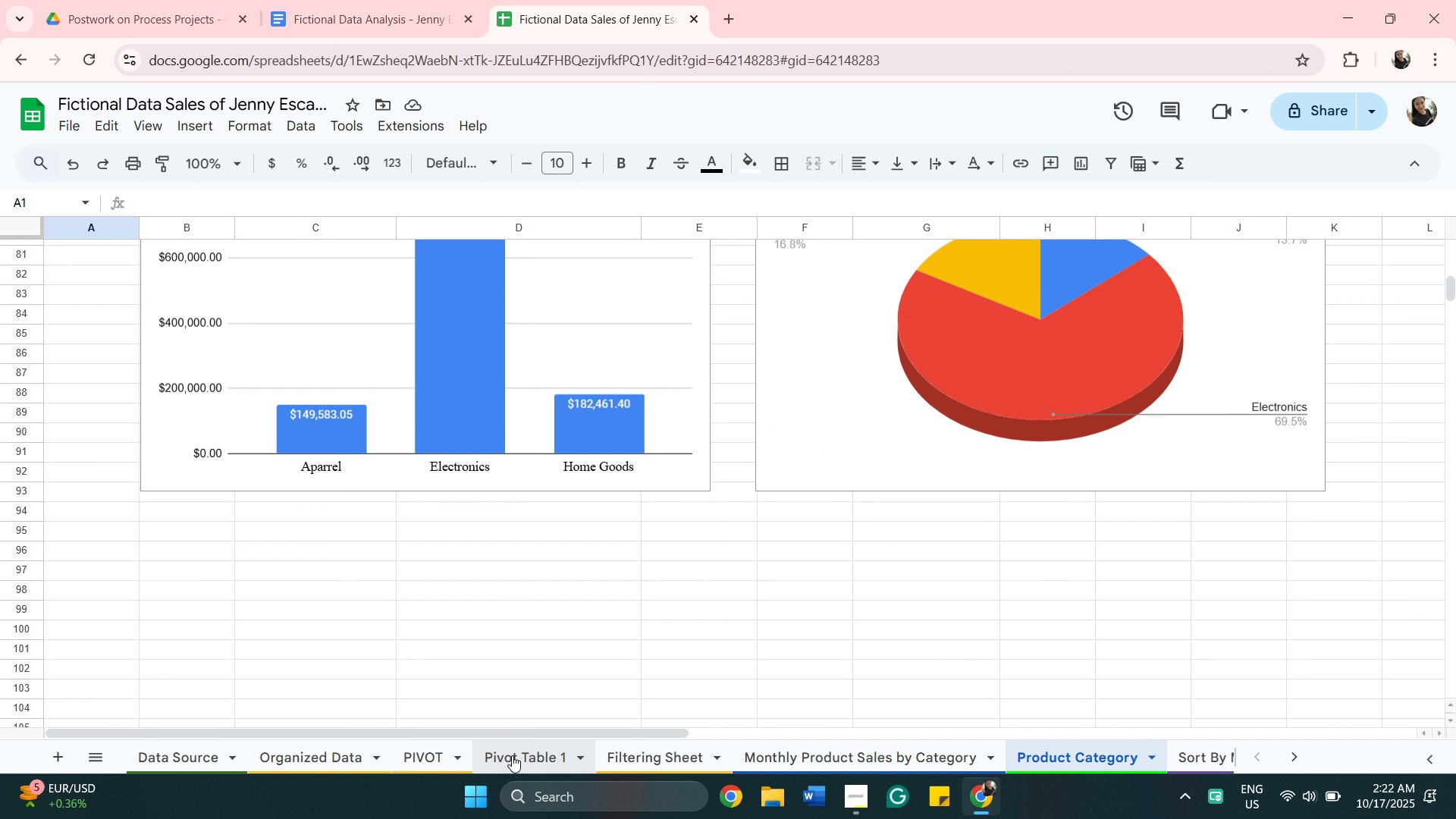 
left_click([512, 755])
 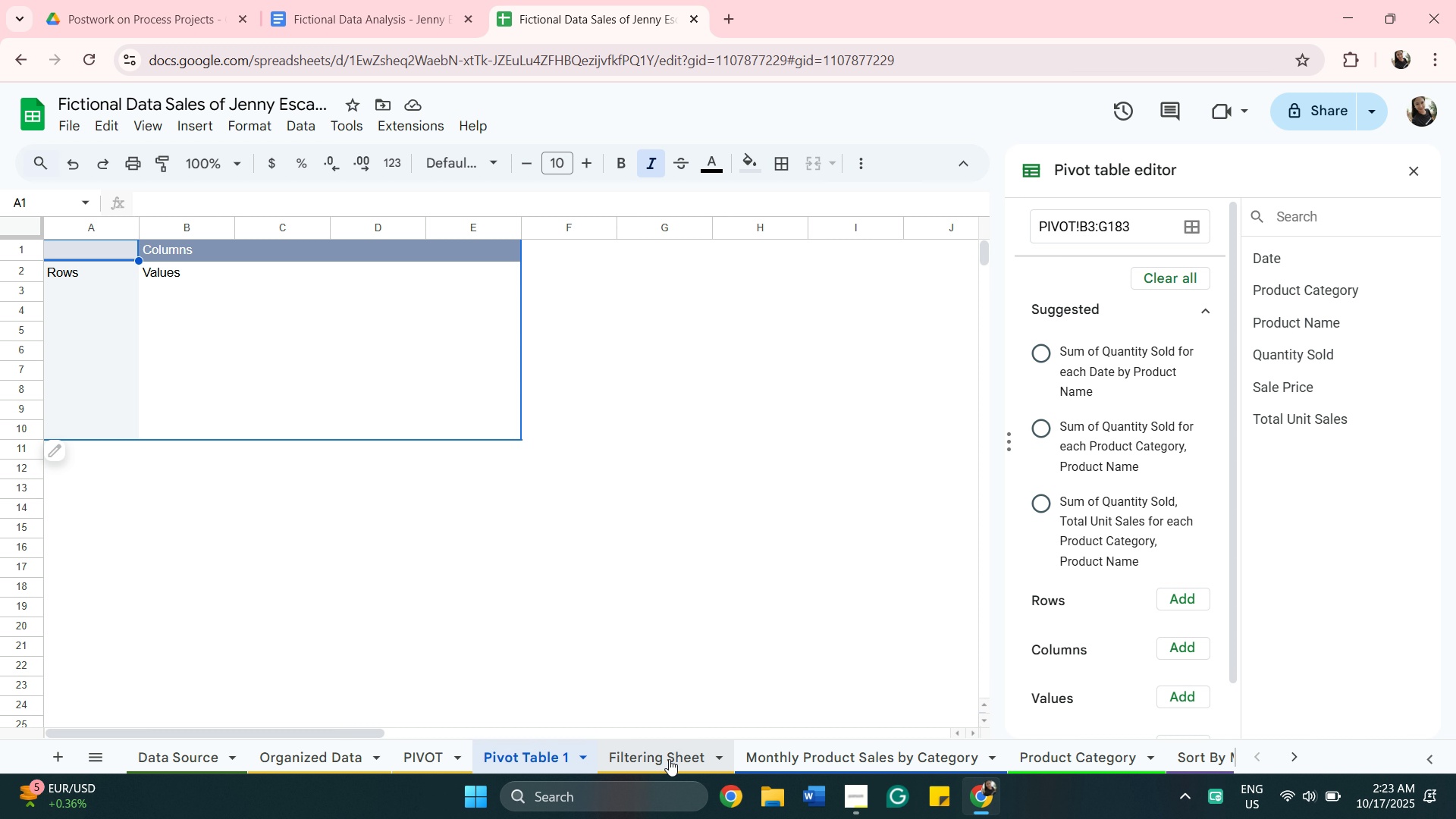 
wait(23.55)
 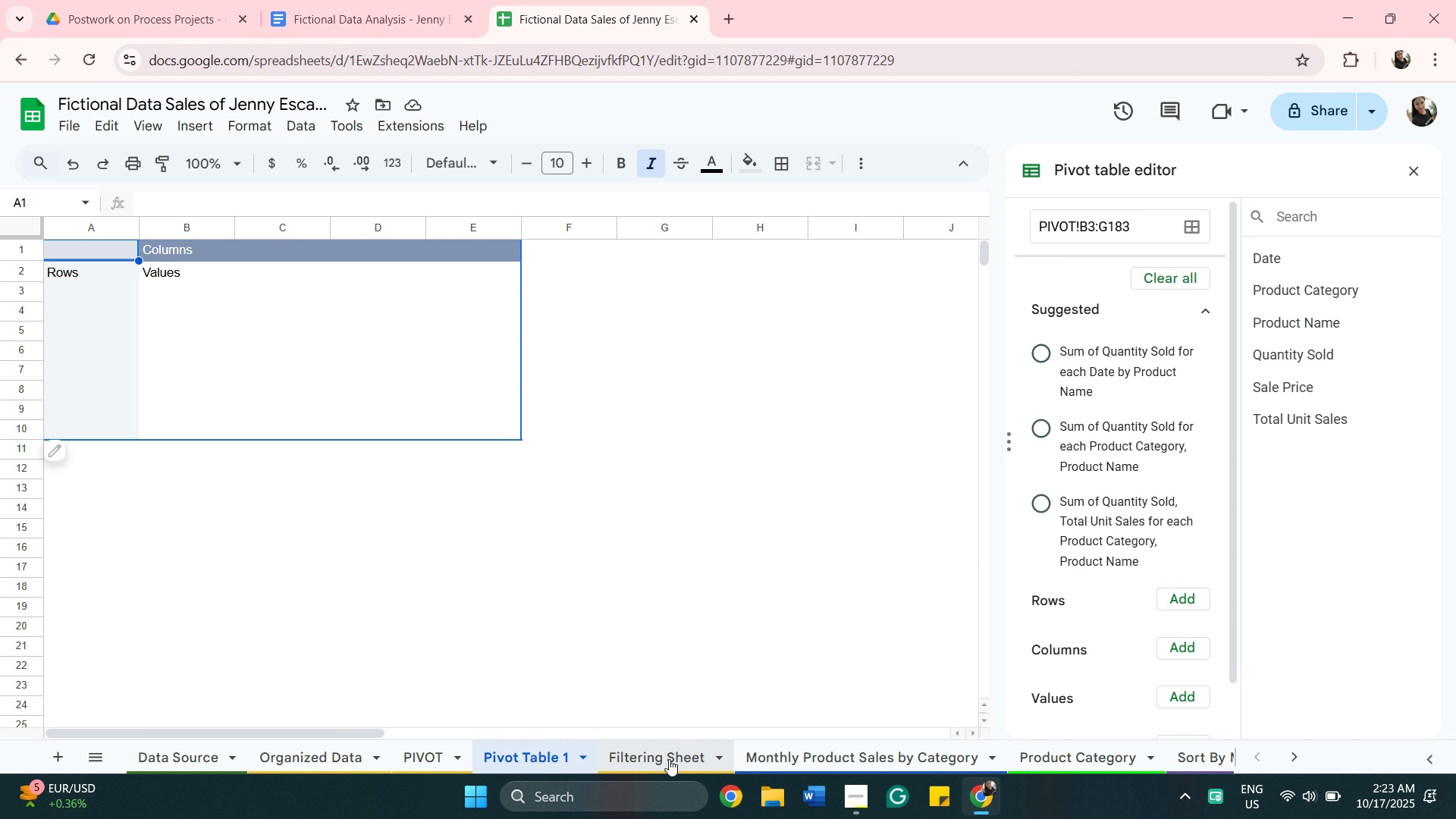 
left_click([802, 761])
 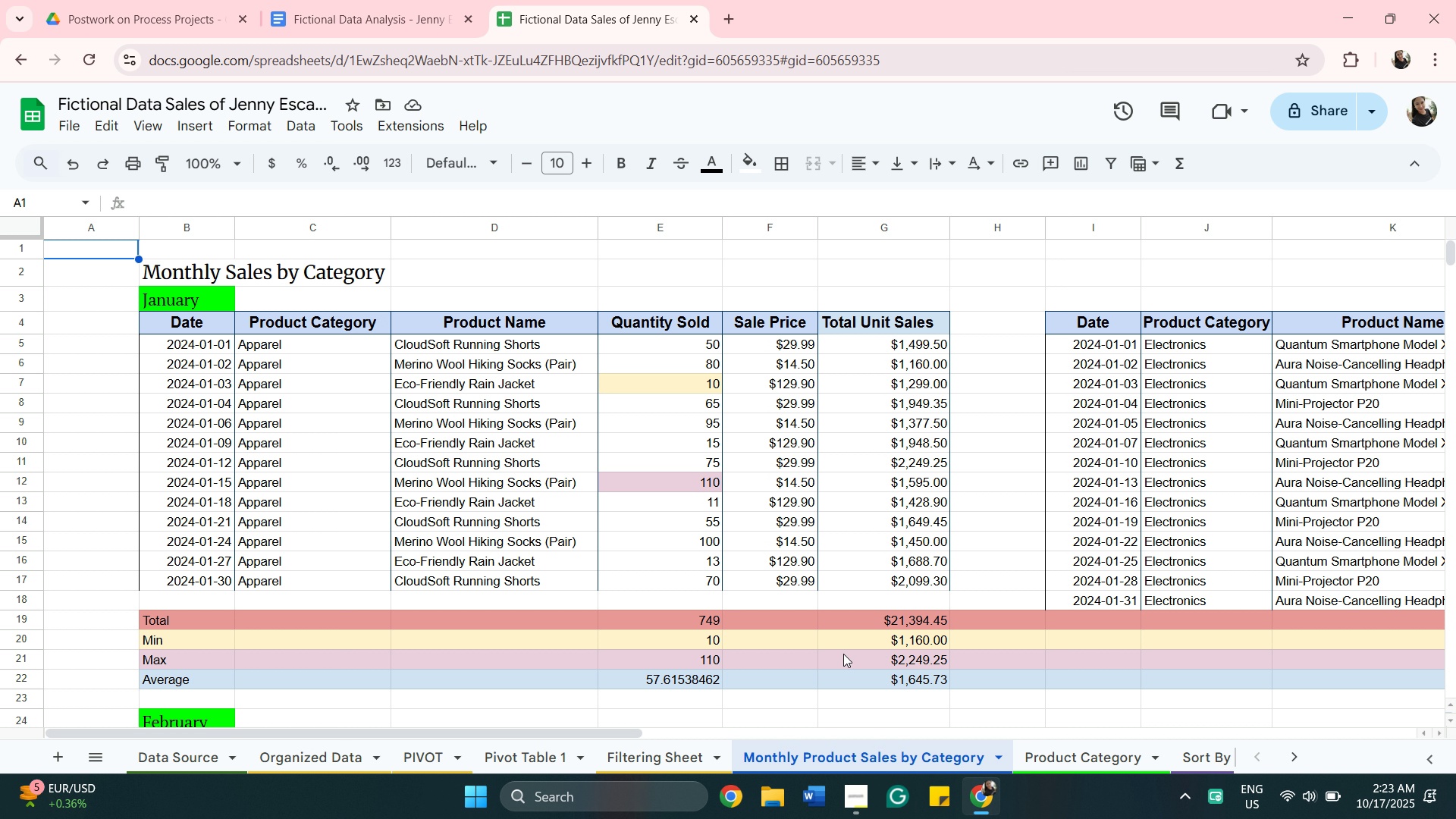 
scroll: coordinate [843, 654], scroll_direction: up, amount: 1.0
 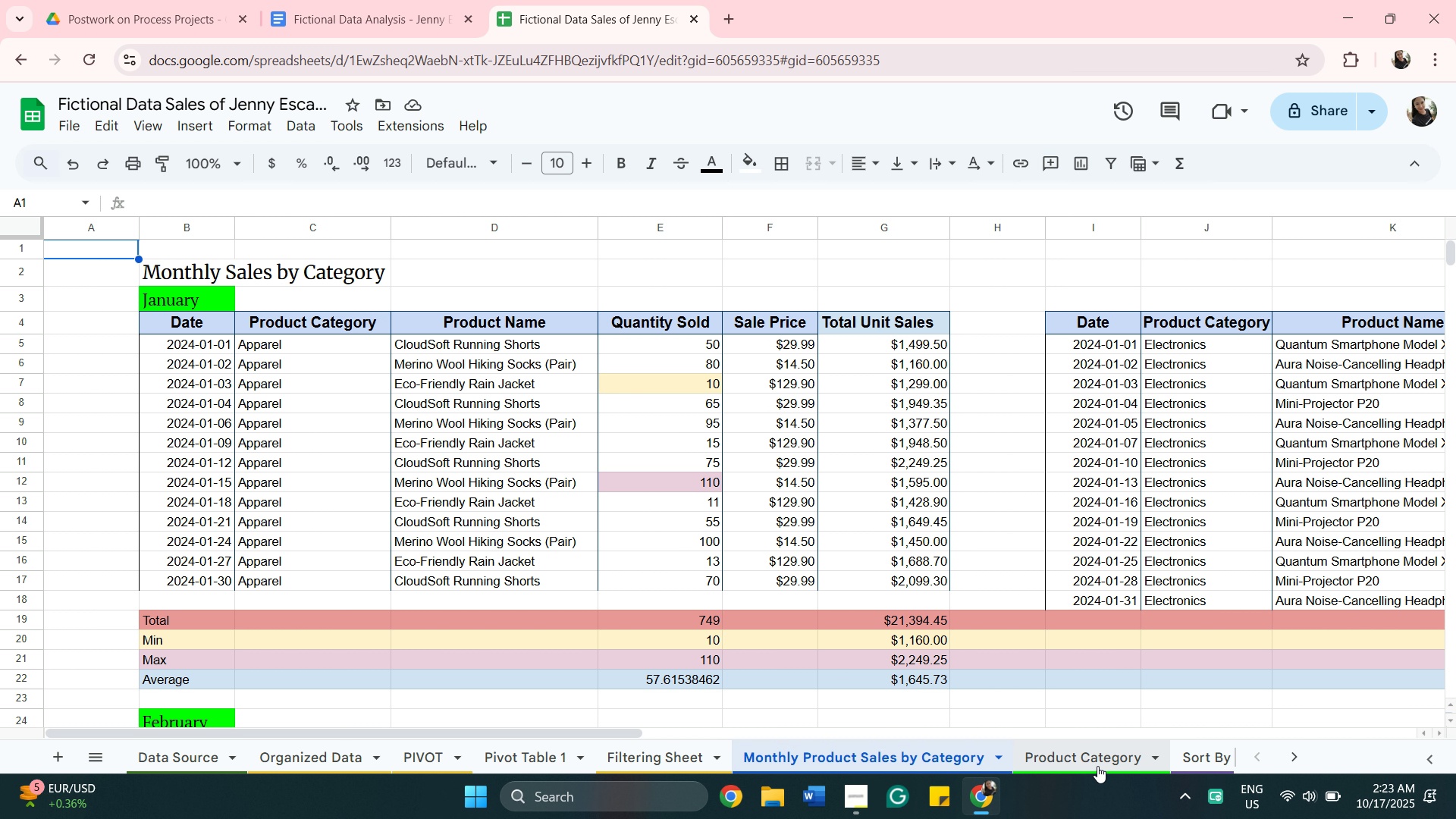 
left_click([1097, 766])
 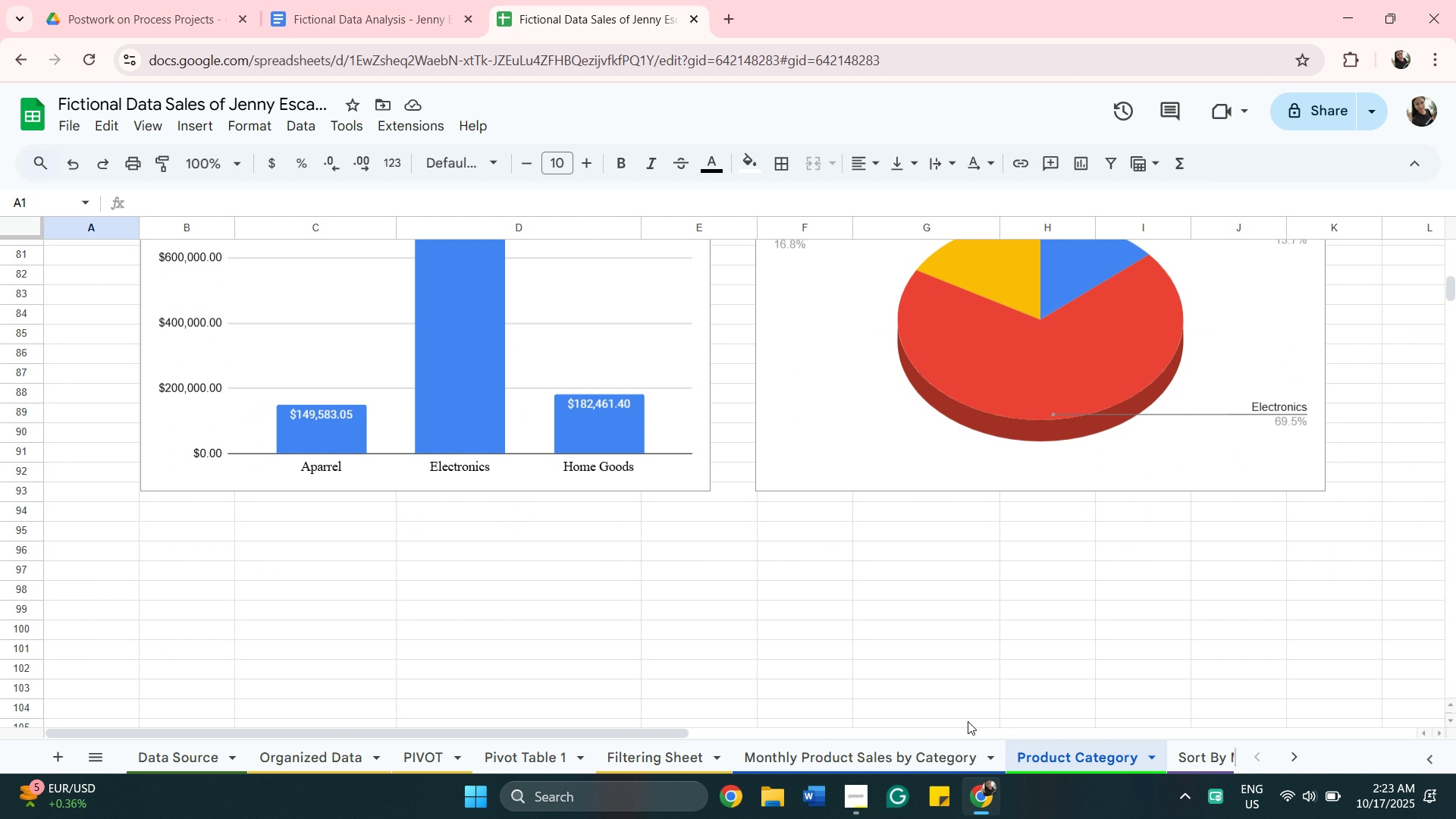 
scroll: coordinate [915, 818], scroll_direction: up, amount: 20.0
 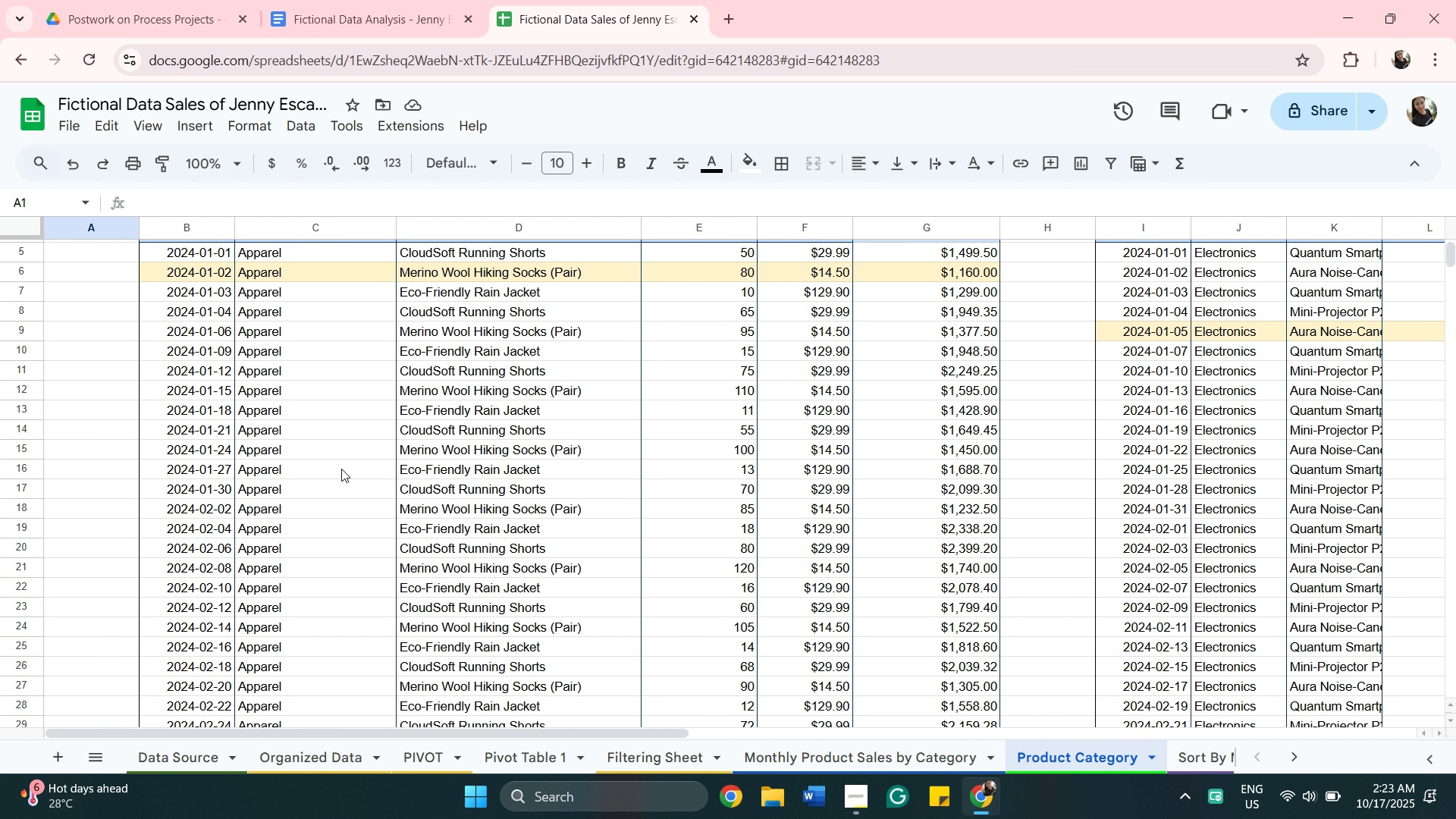 
wait(8.45)
 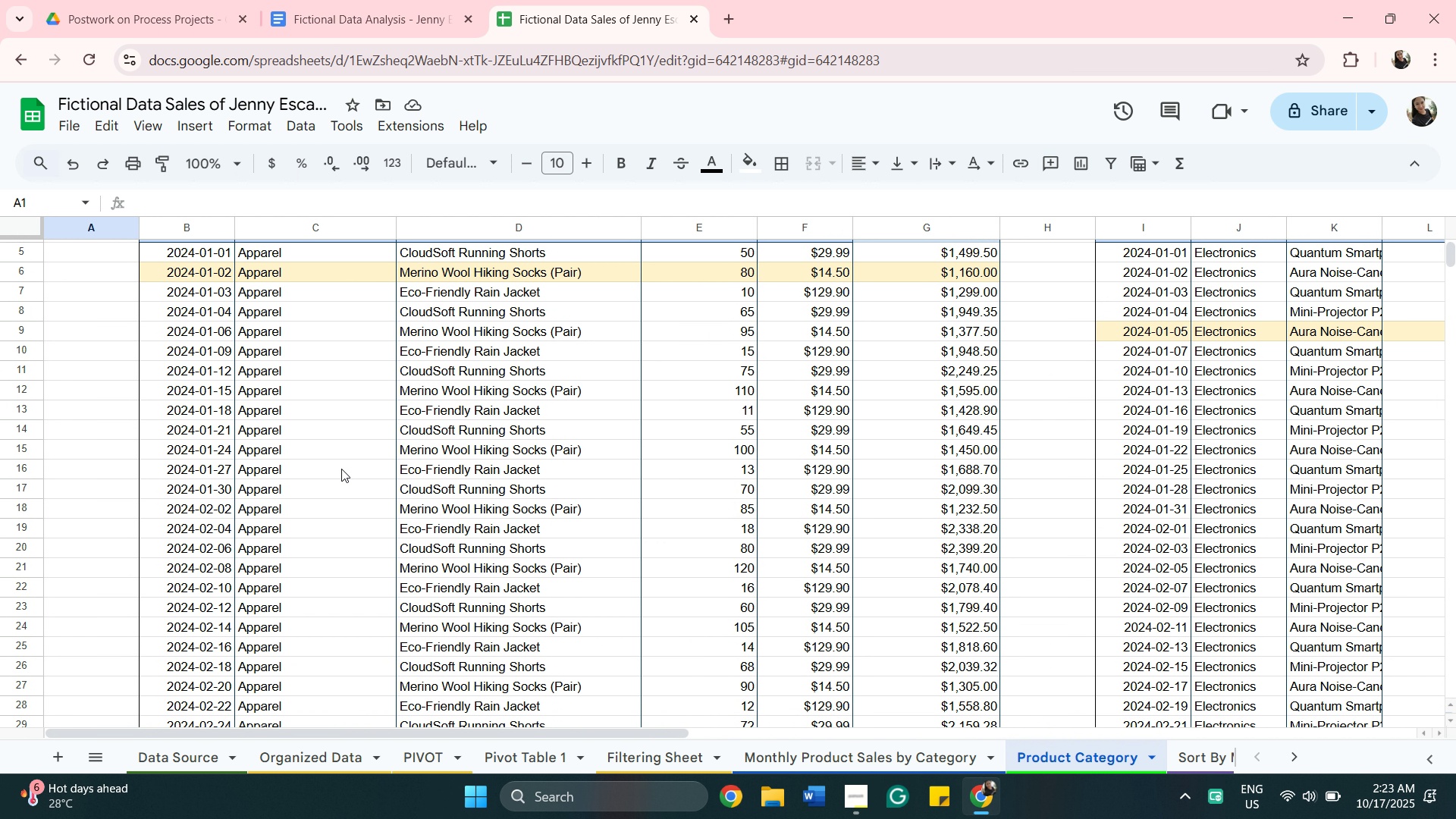 
scroll: coordinate [734, 426], scroll_direction: up, amount: 3.0
 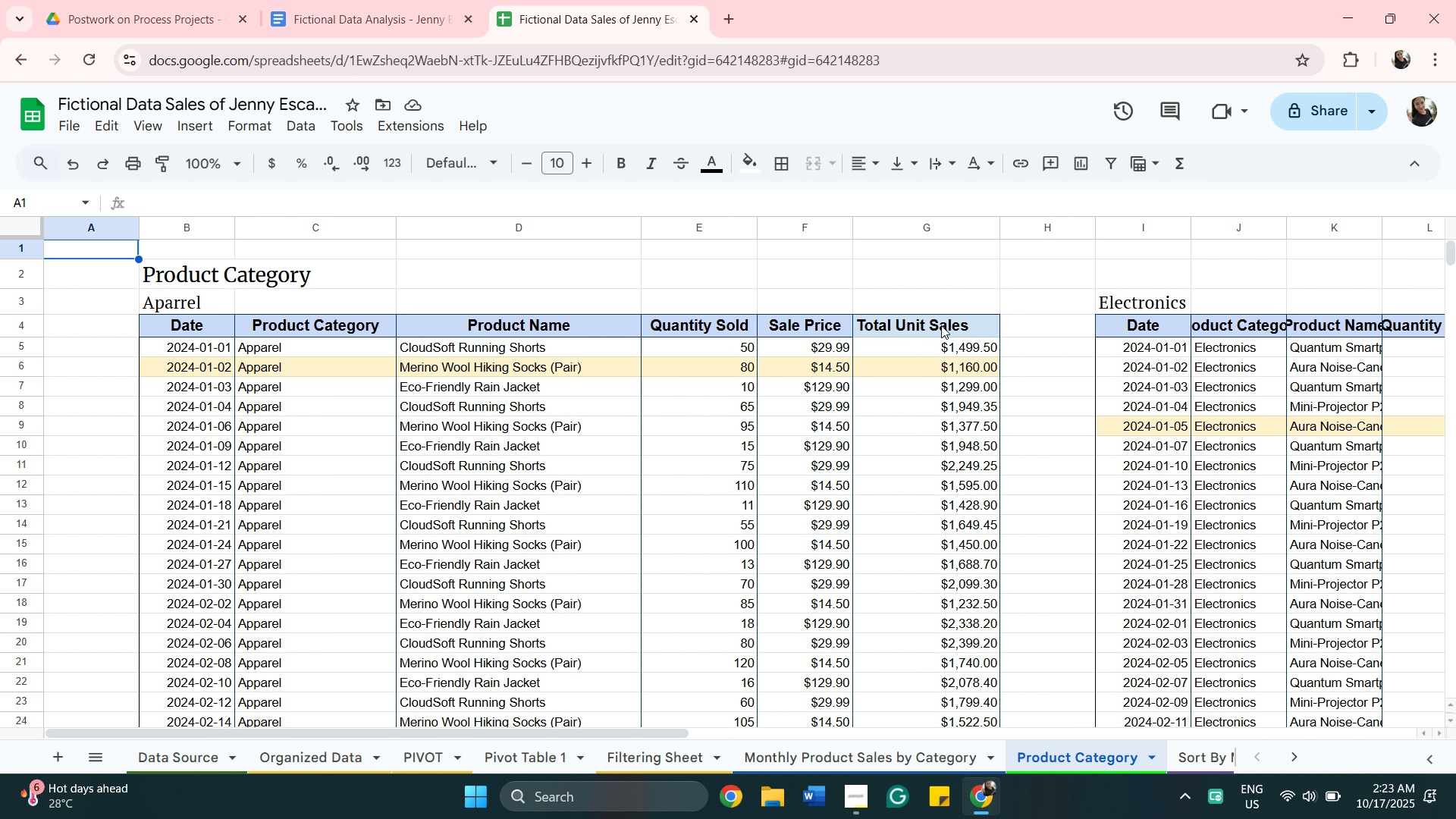 
wait(12.58)
 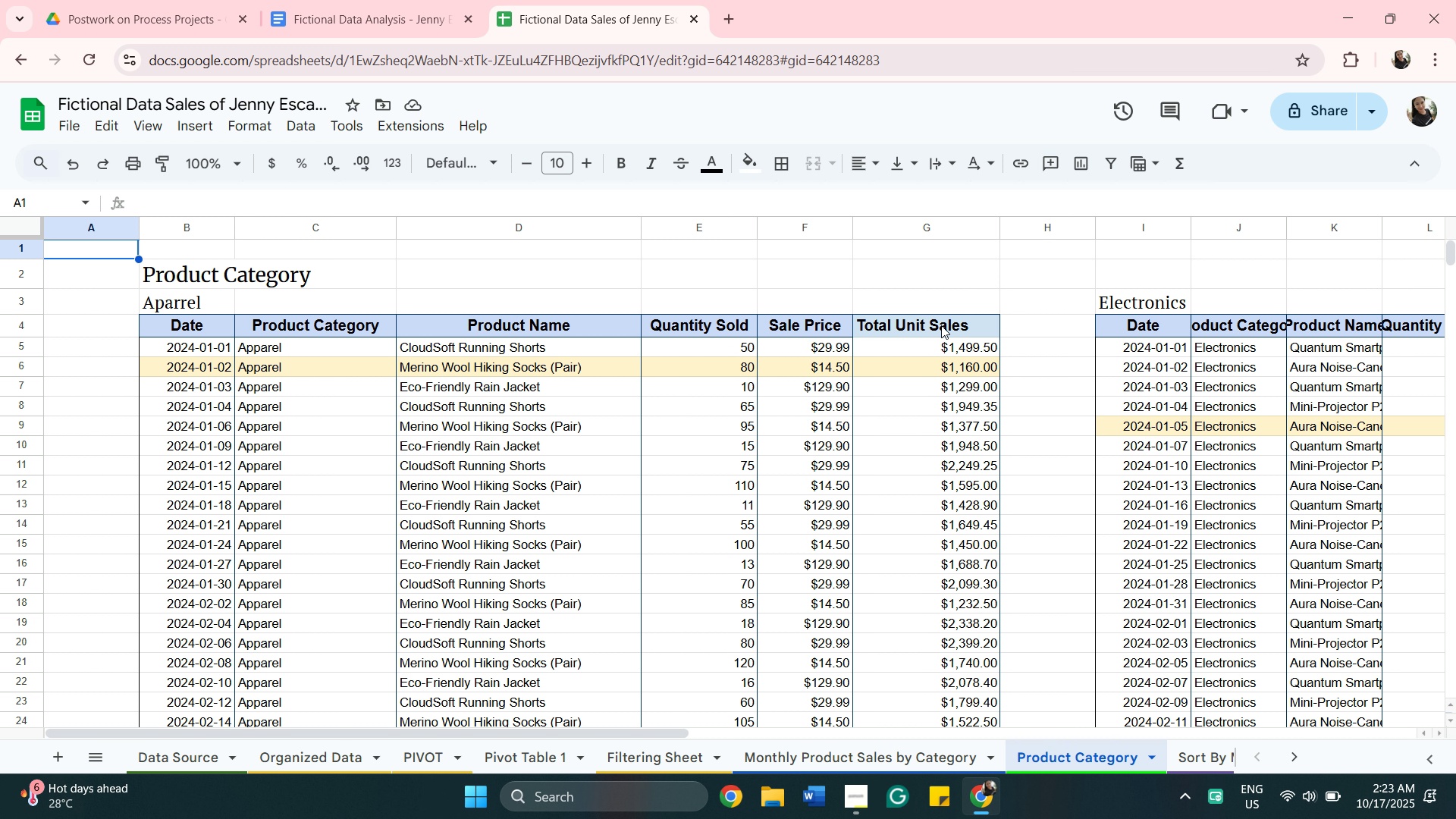 
left_click([537, 766])
 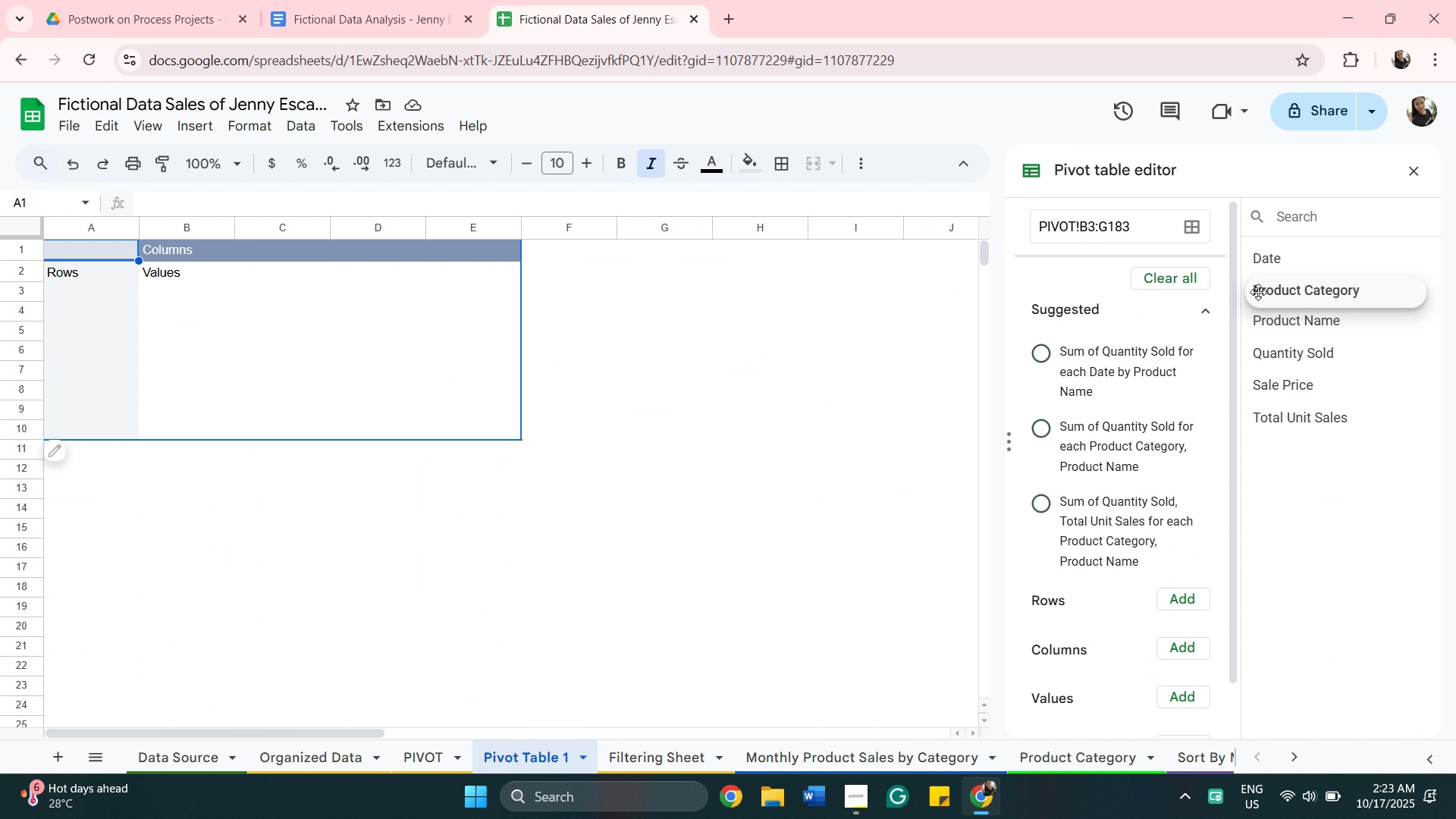 
left_click([1258, 292])
 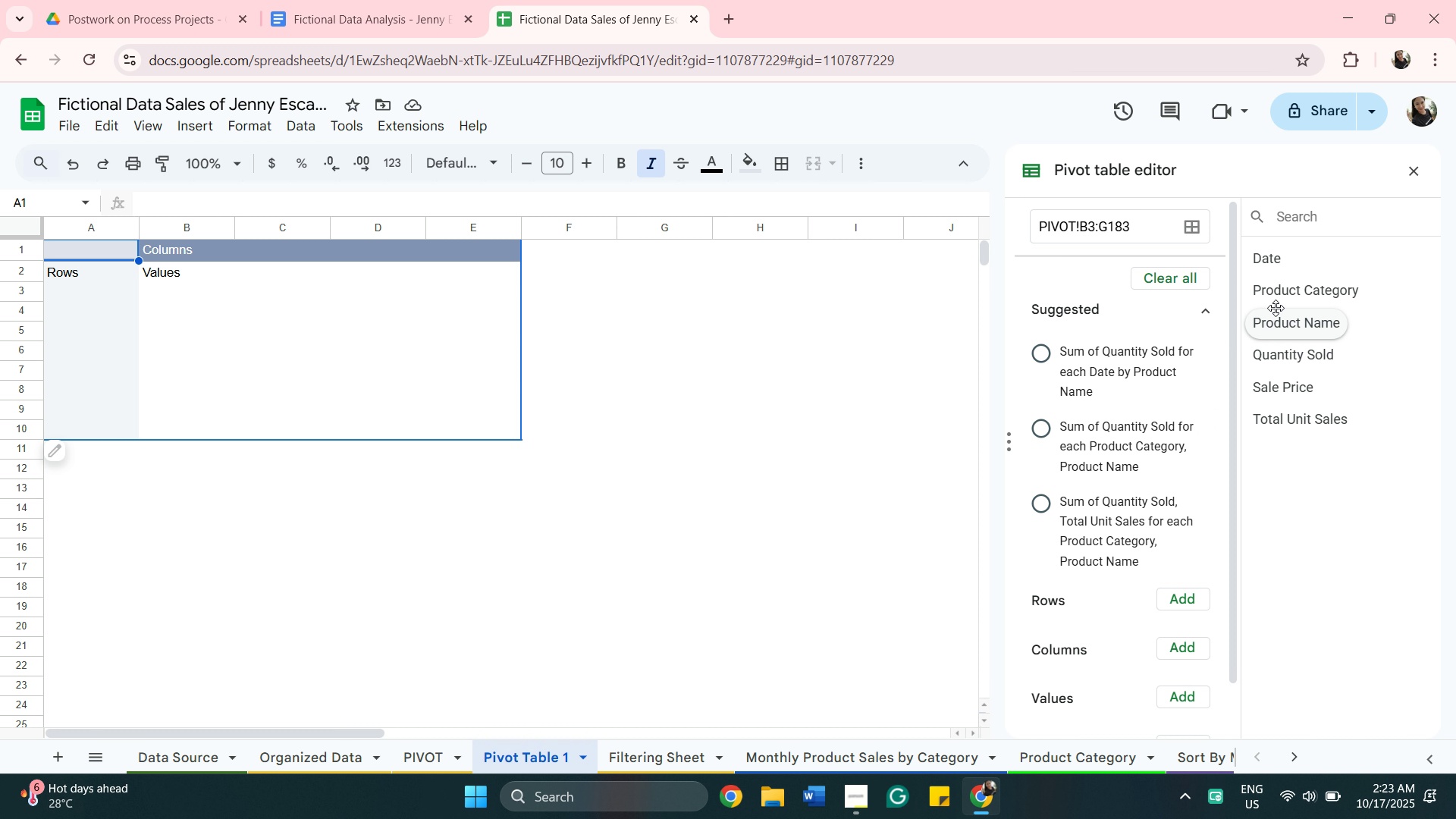 
wait(8.25)
 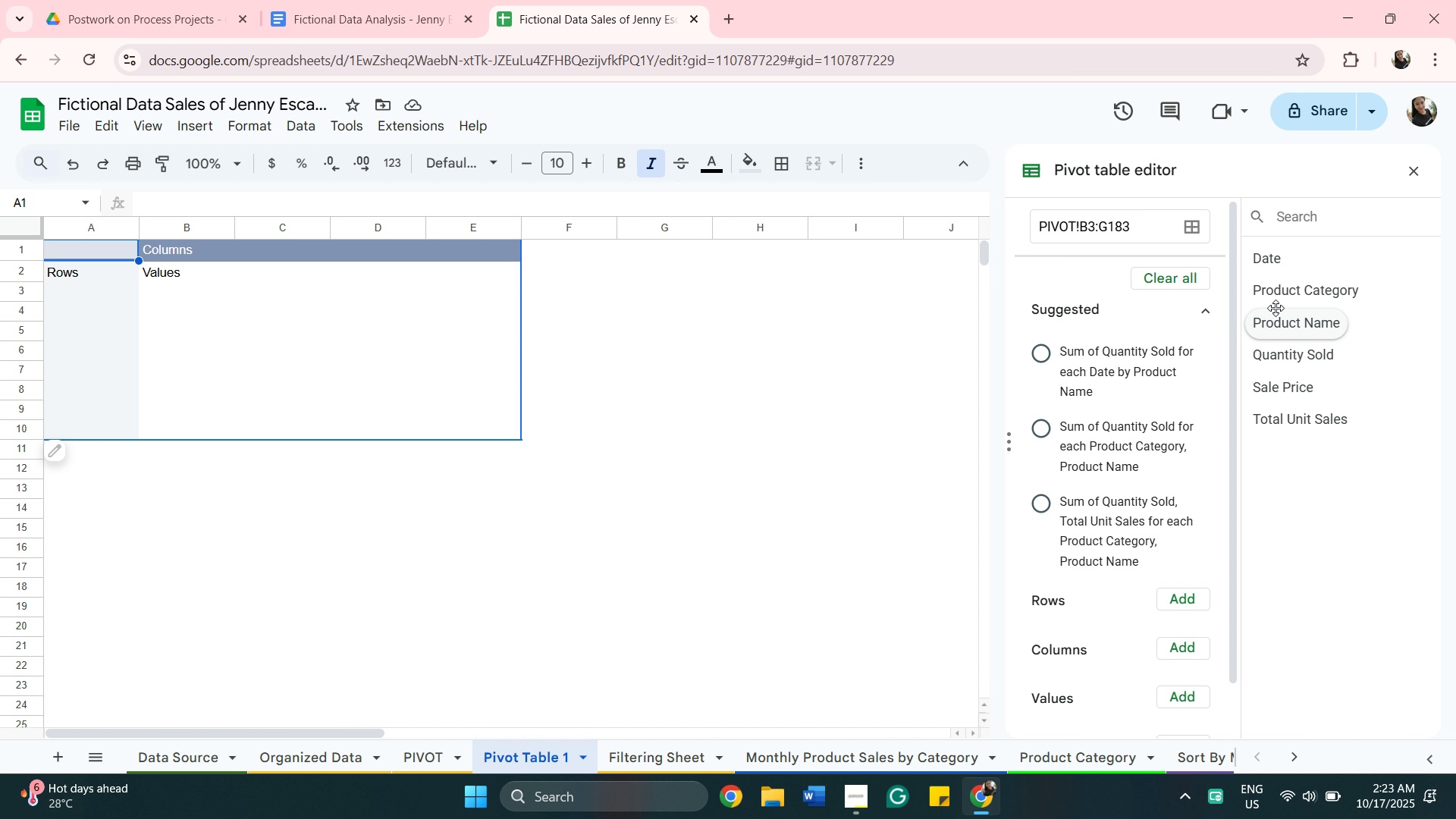 
left_click_drag(start_coordinate=[1278, 289], to_coordinate=[1149, 688])
 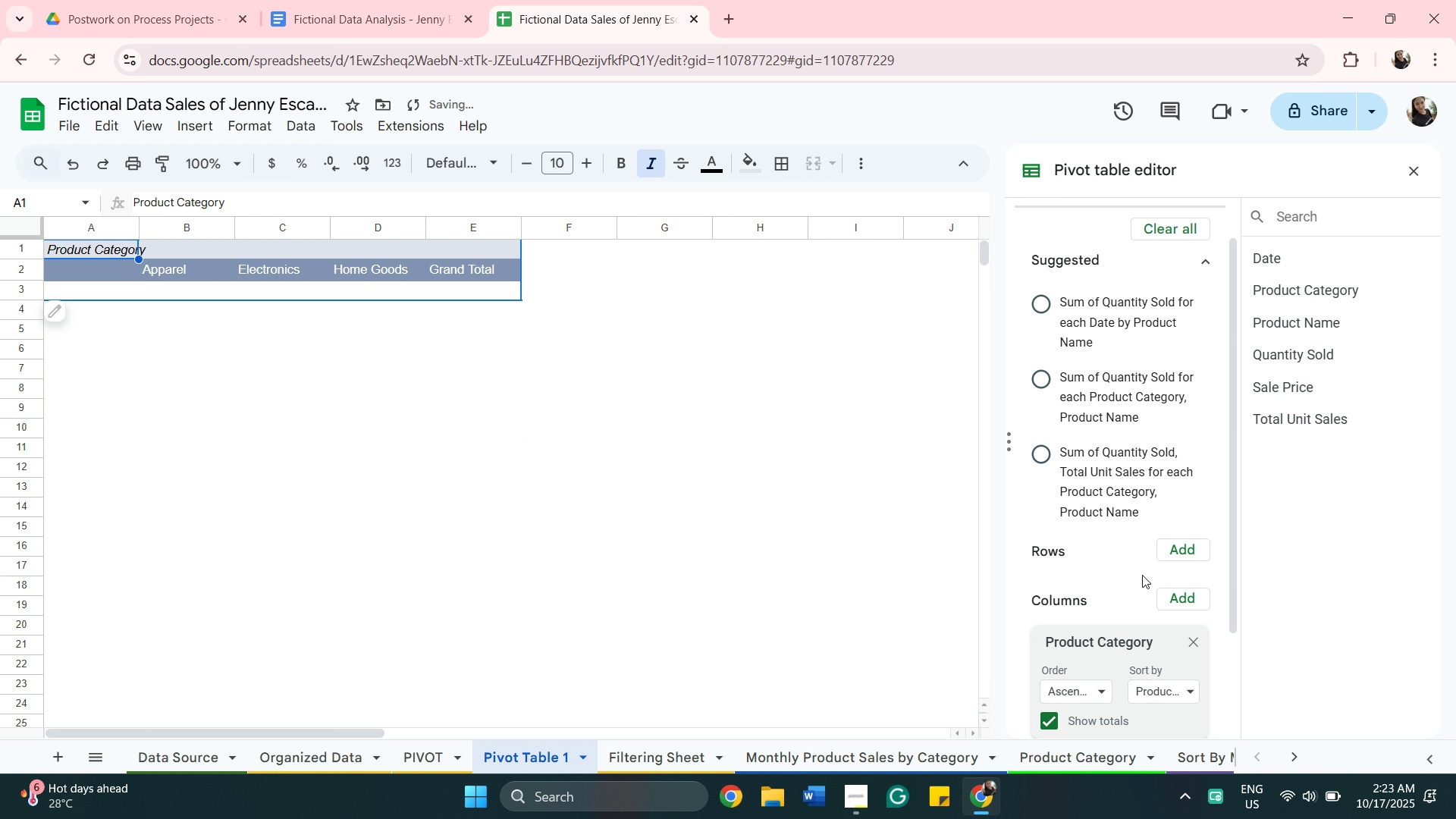 
scroll: coordinate [1144, 573], scroll_direction: down, amount: 1.0
 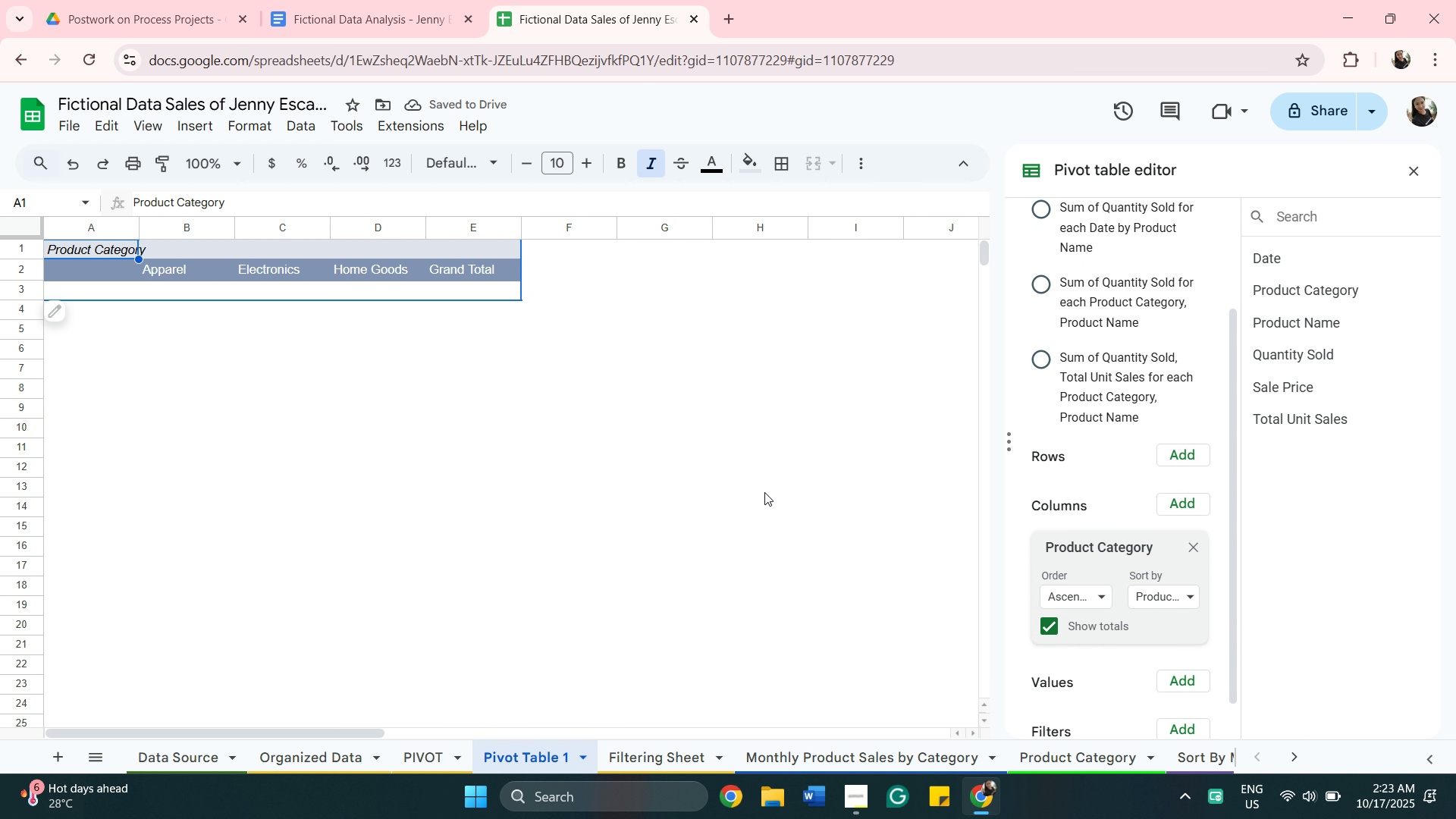 
mouse_move([815, 510])
 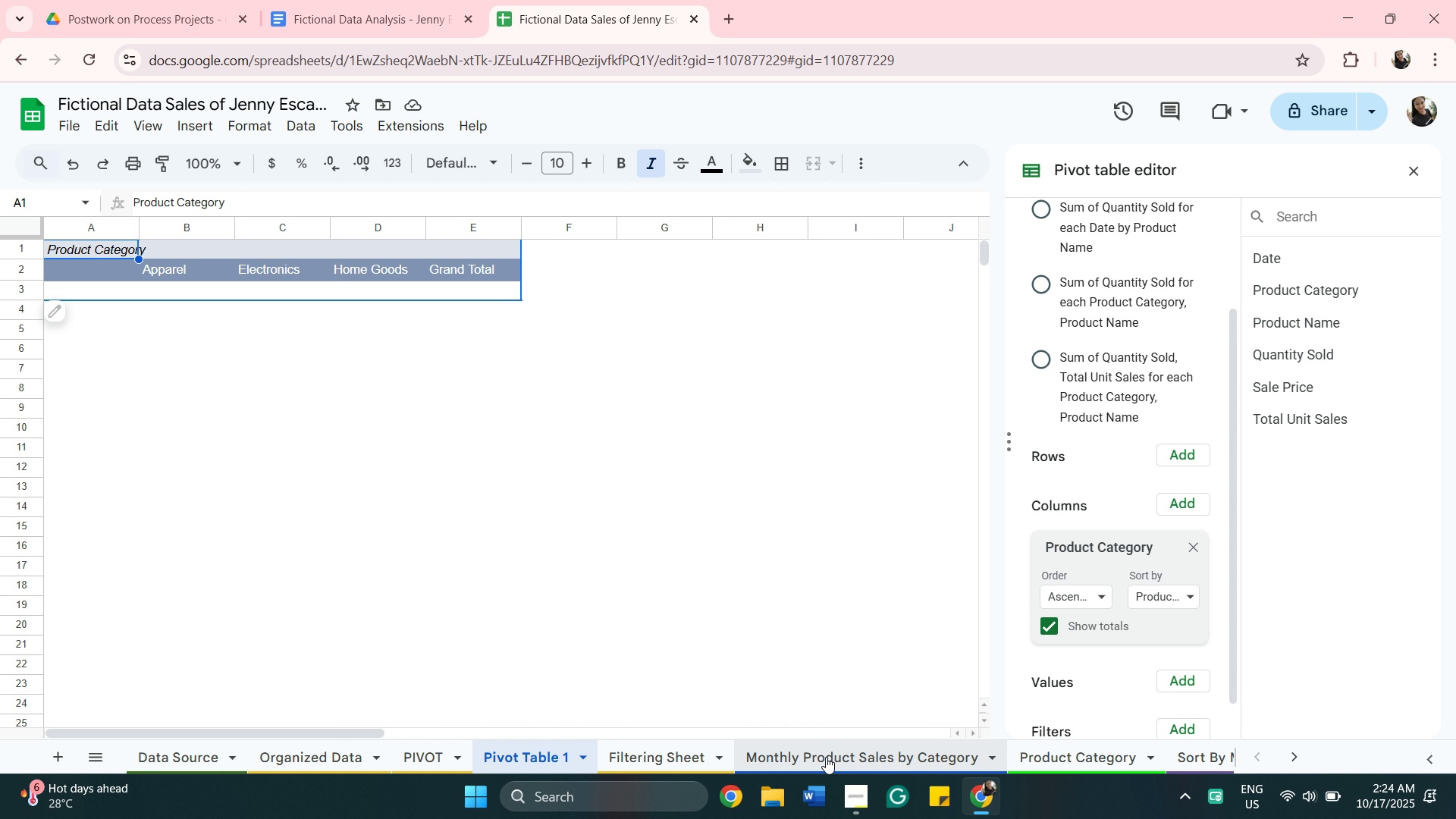 
left_click([830, 764])
 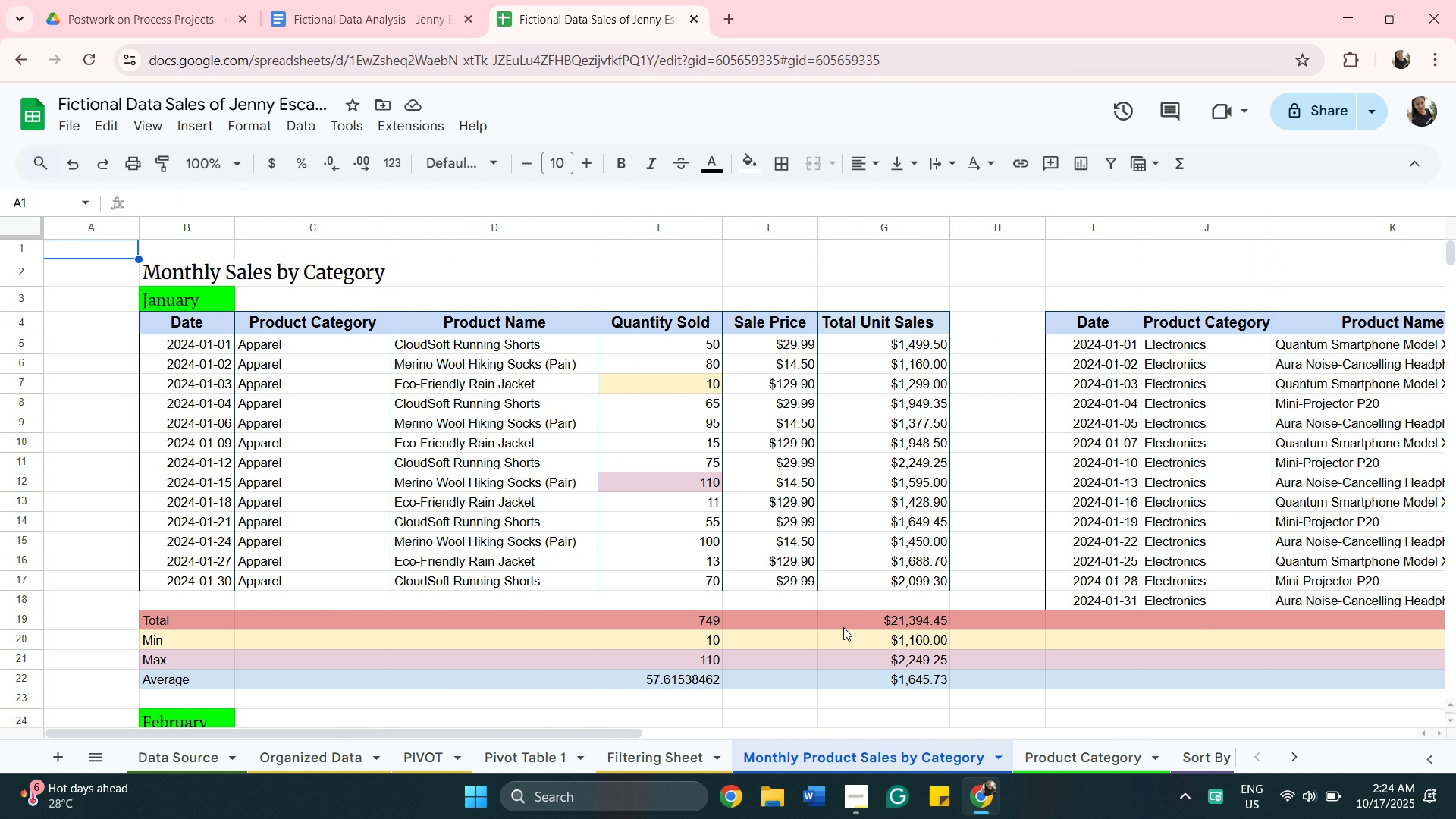 
scroll: coordinate [843, 627], scroll_direction: down, amount: 1.0
 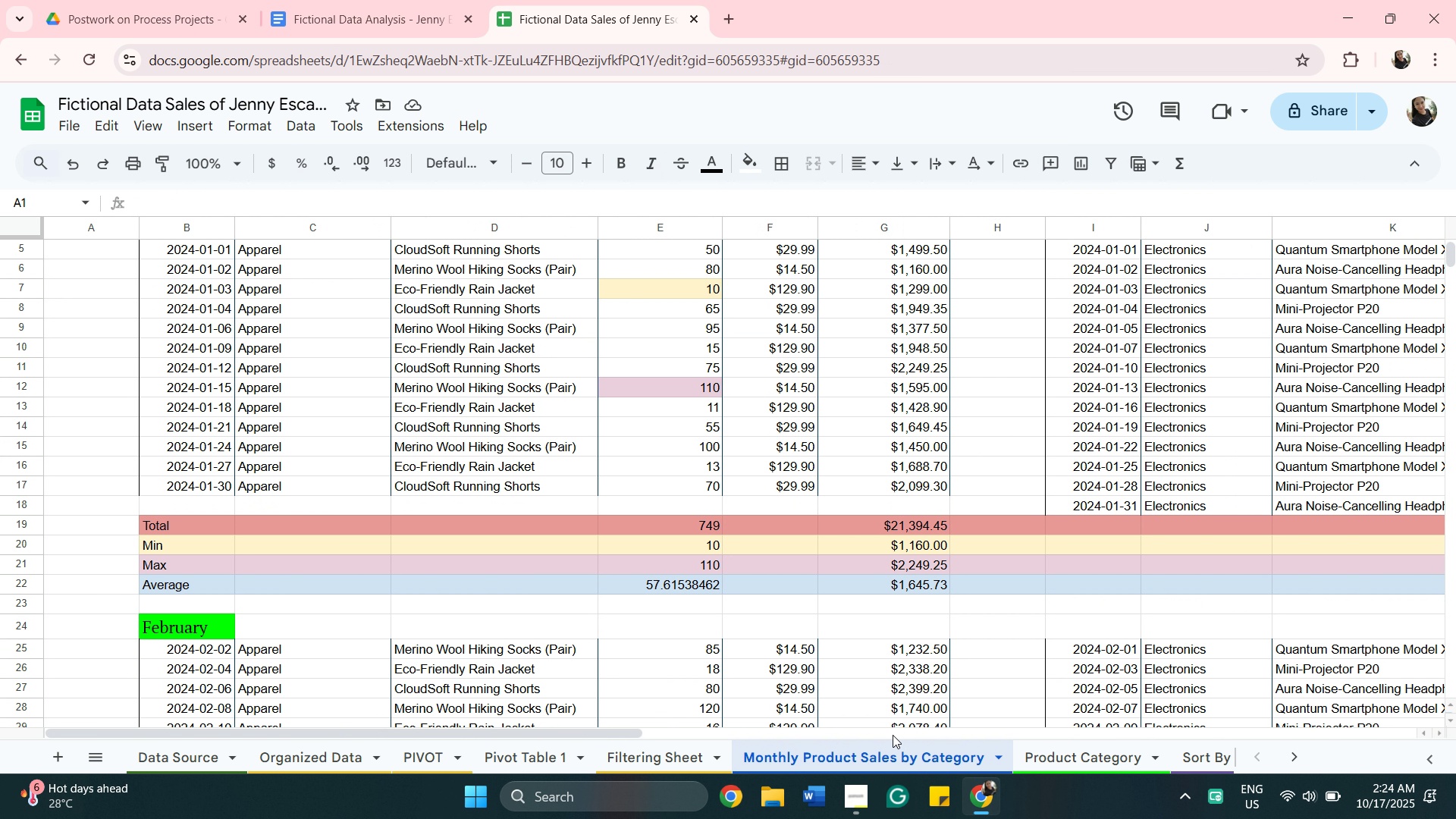 
scroll: coordinate [890, 732], scroll_direction: up, amount: 2.0
 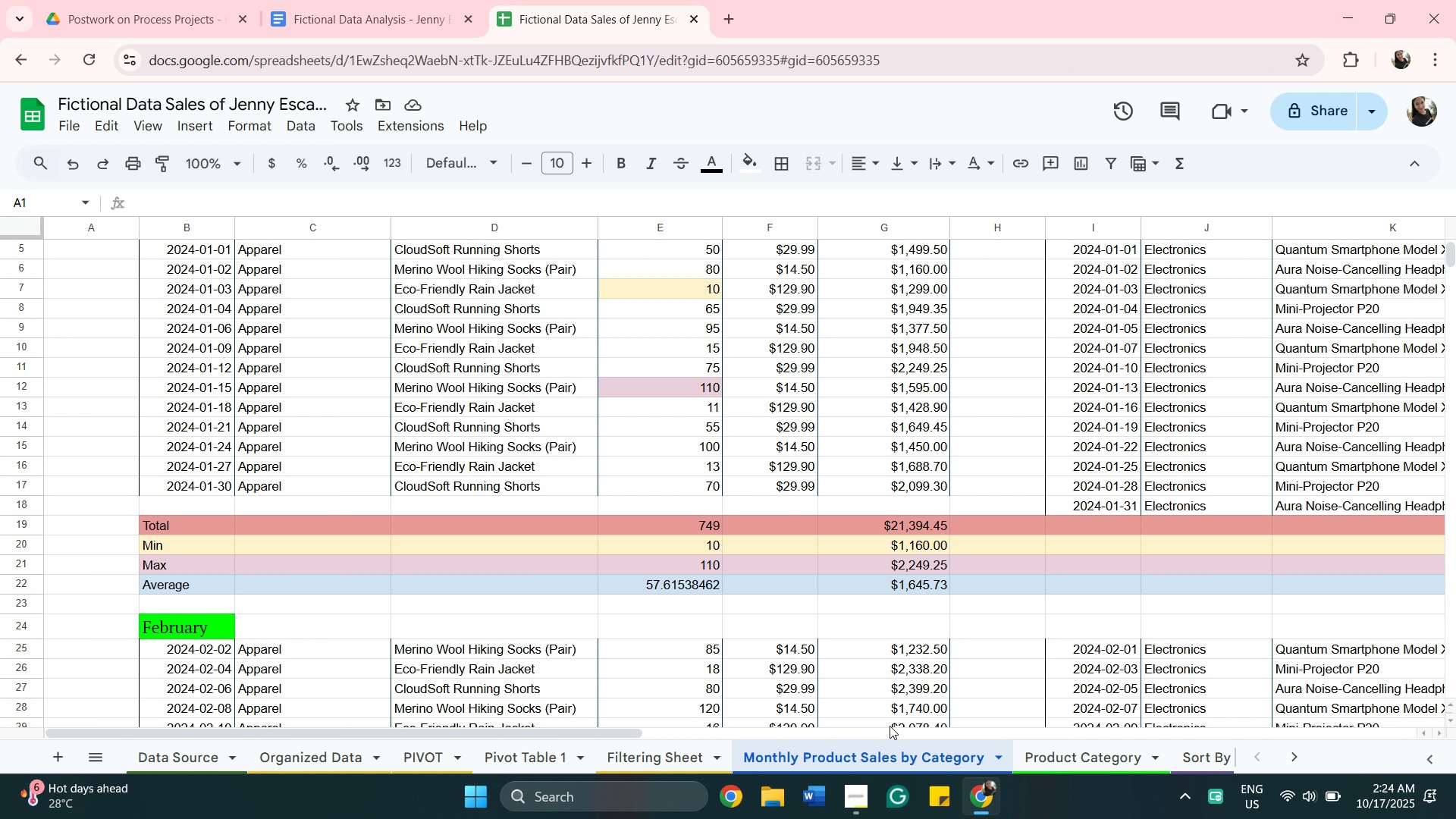 
scroll: coordinate [890, 726], scroll_direction: down, amount: 2.0
 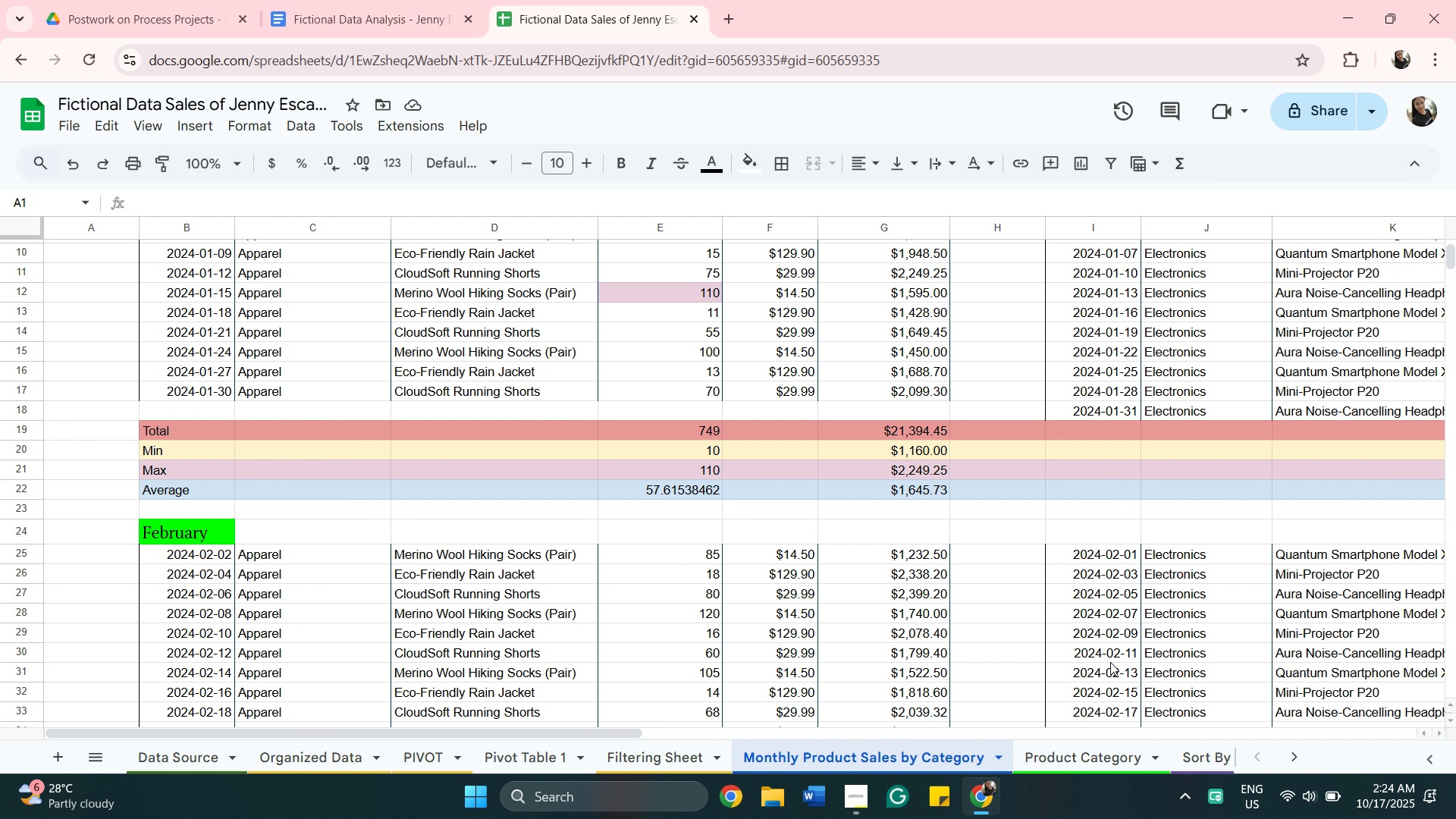 
wait(5.74)
 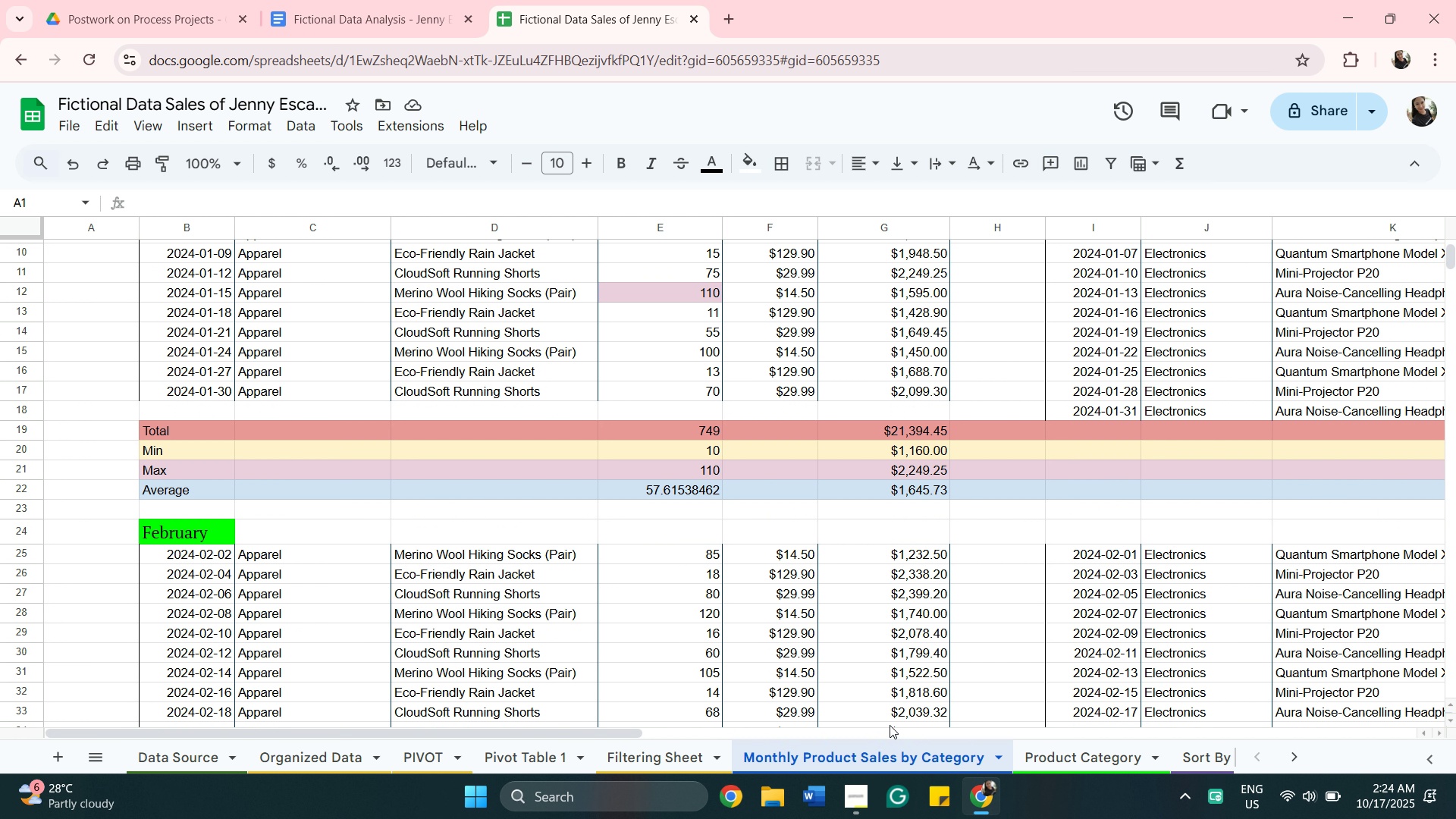 
left_click([1109, 763])
 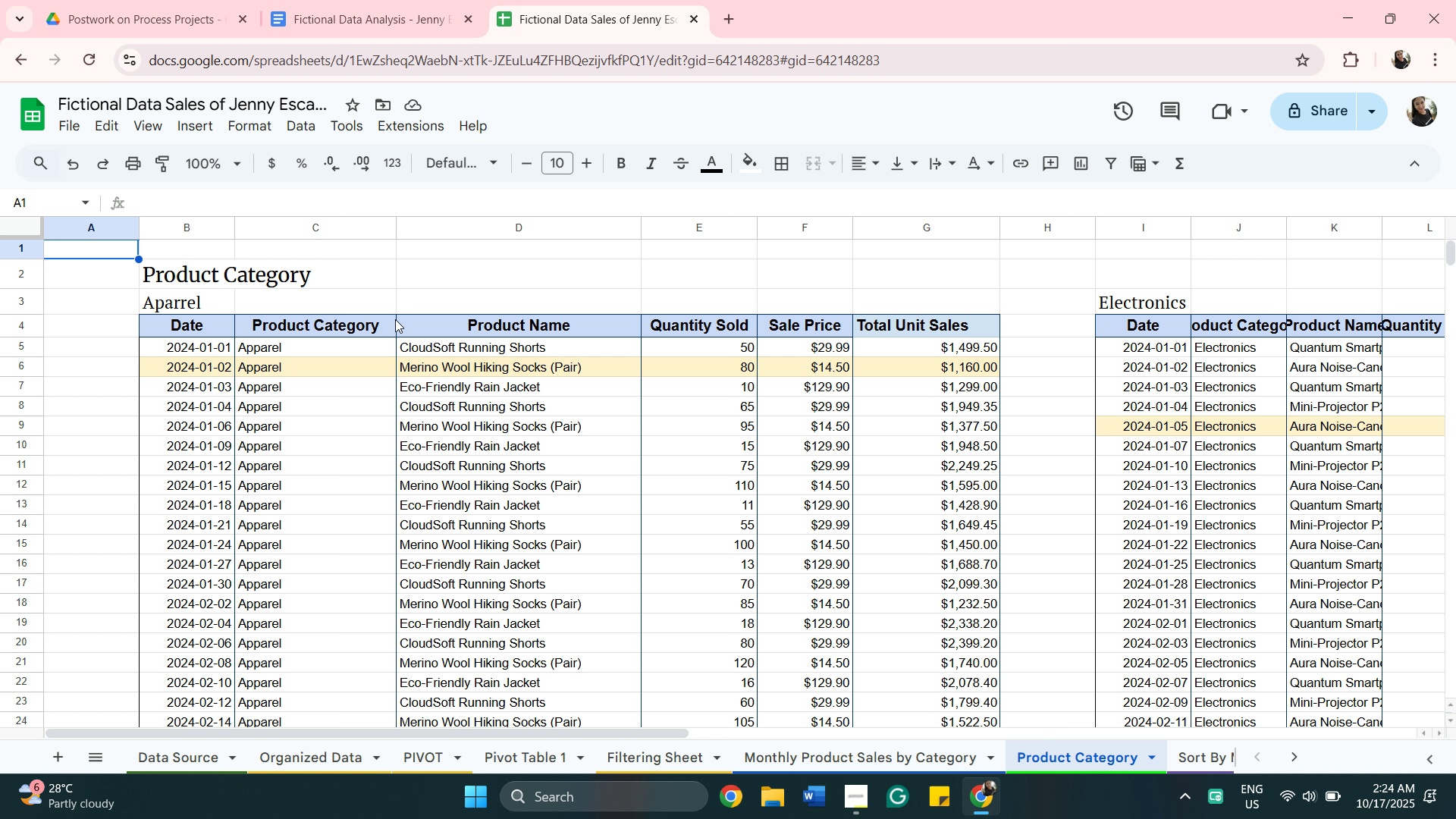 
wait(8.36)
 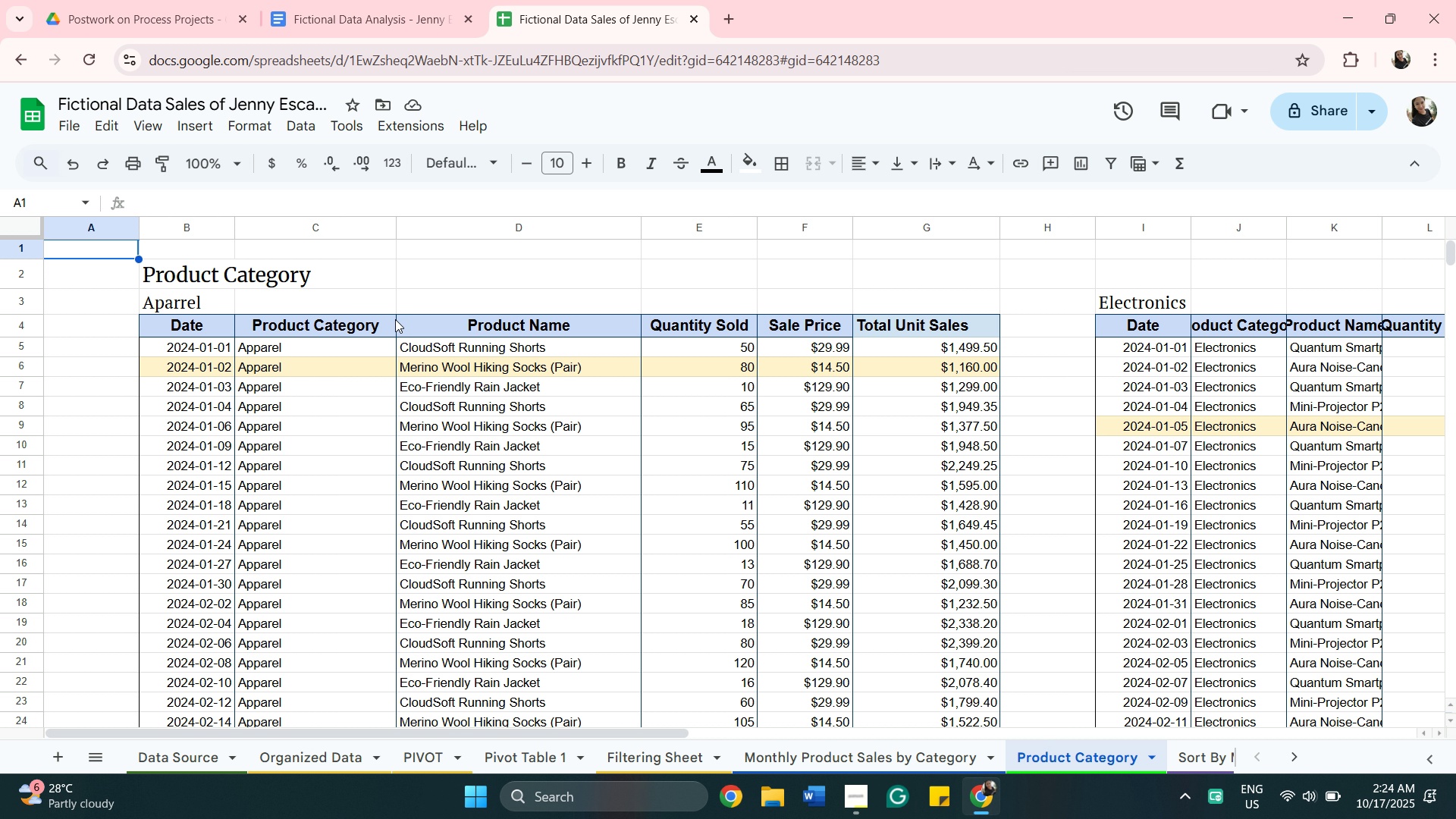 
scroll: coordinate [609, 613], scroll_direction: down, amount: 9.0
 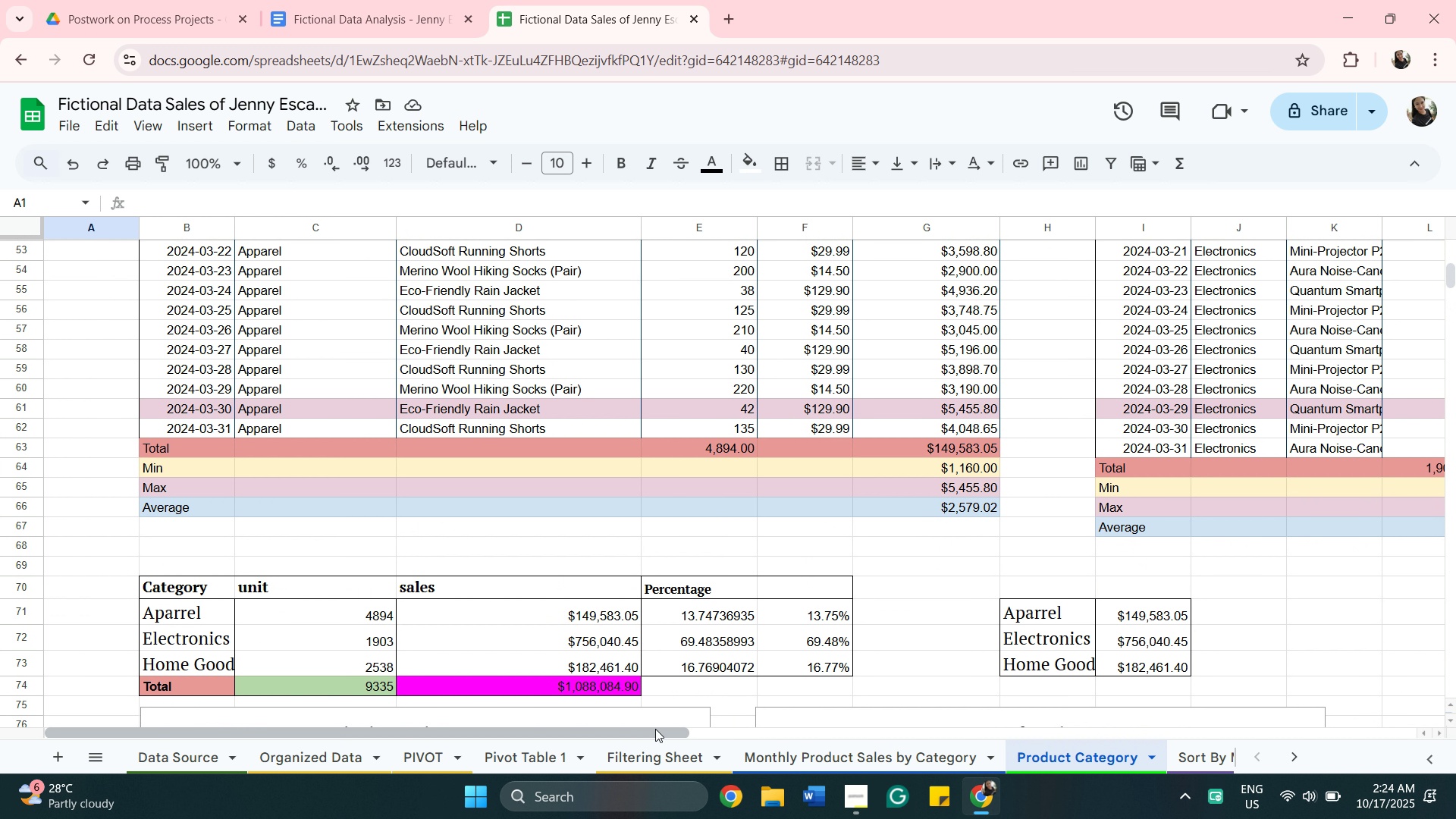 
left_click([542, 751])
 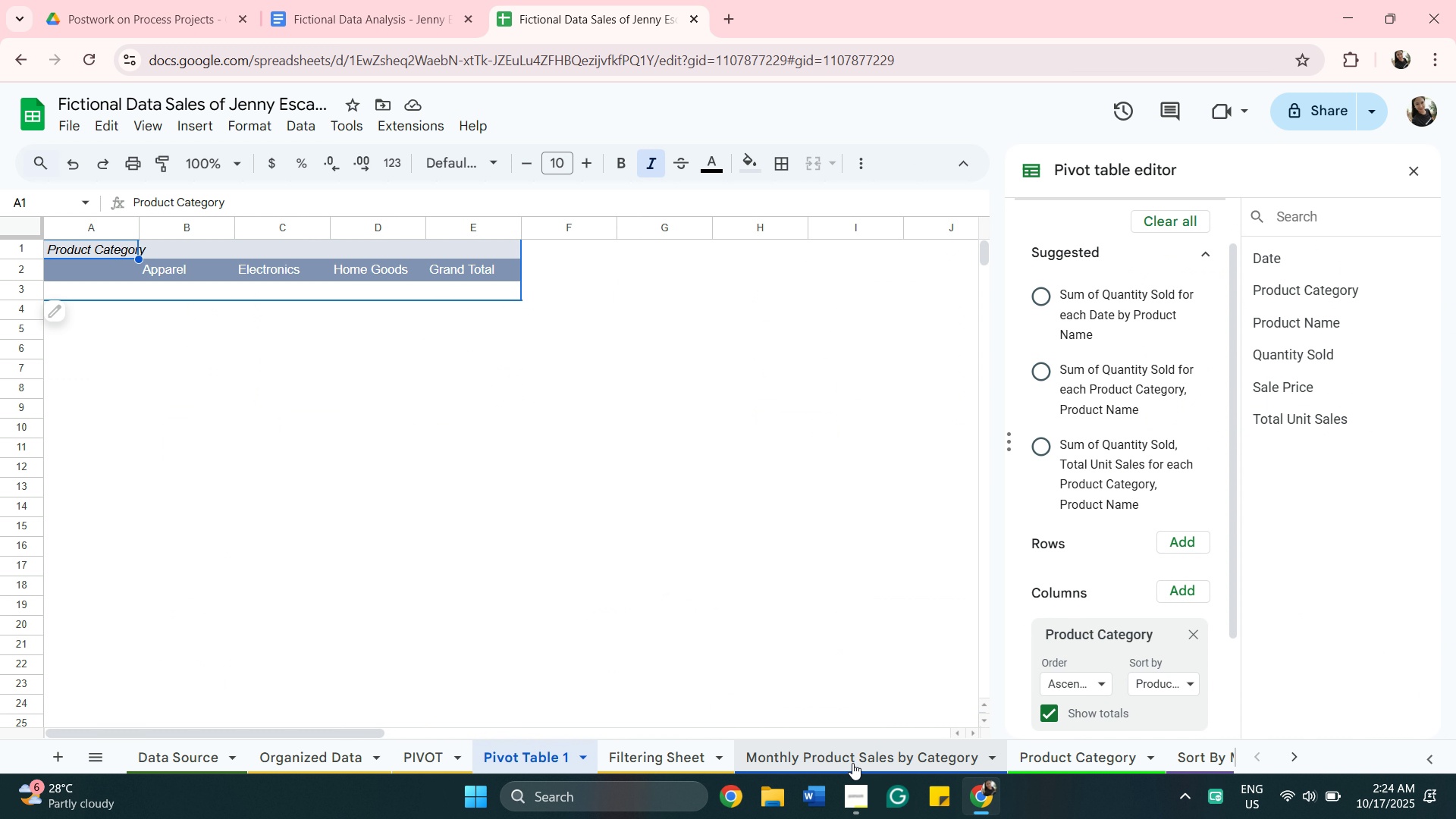 
left_click([852, 763])
 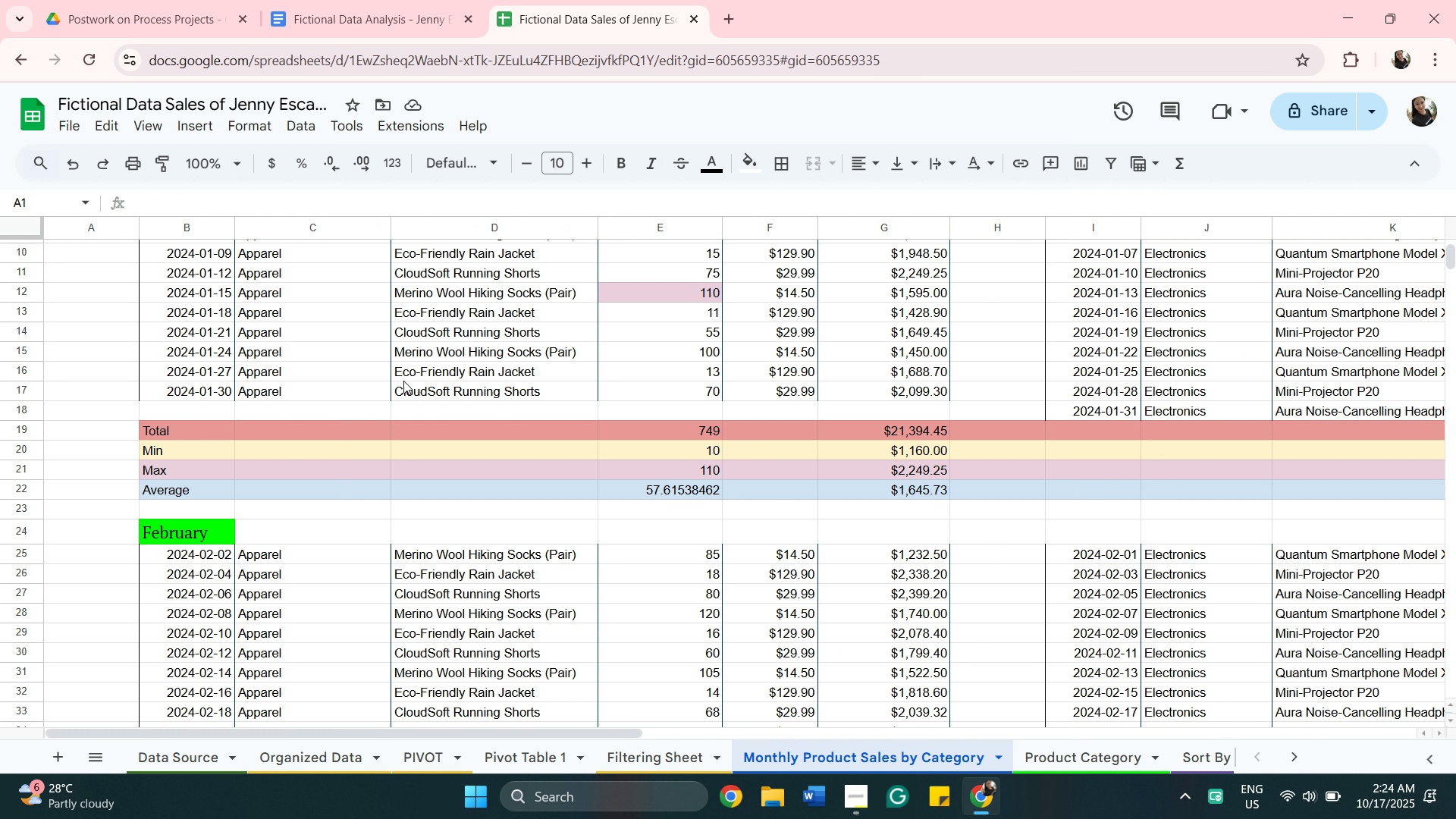 
scroll: coordinate [473, 391], scroll_direction: up, amount: 4.0
 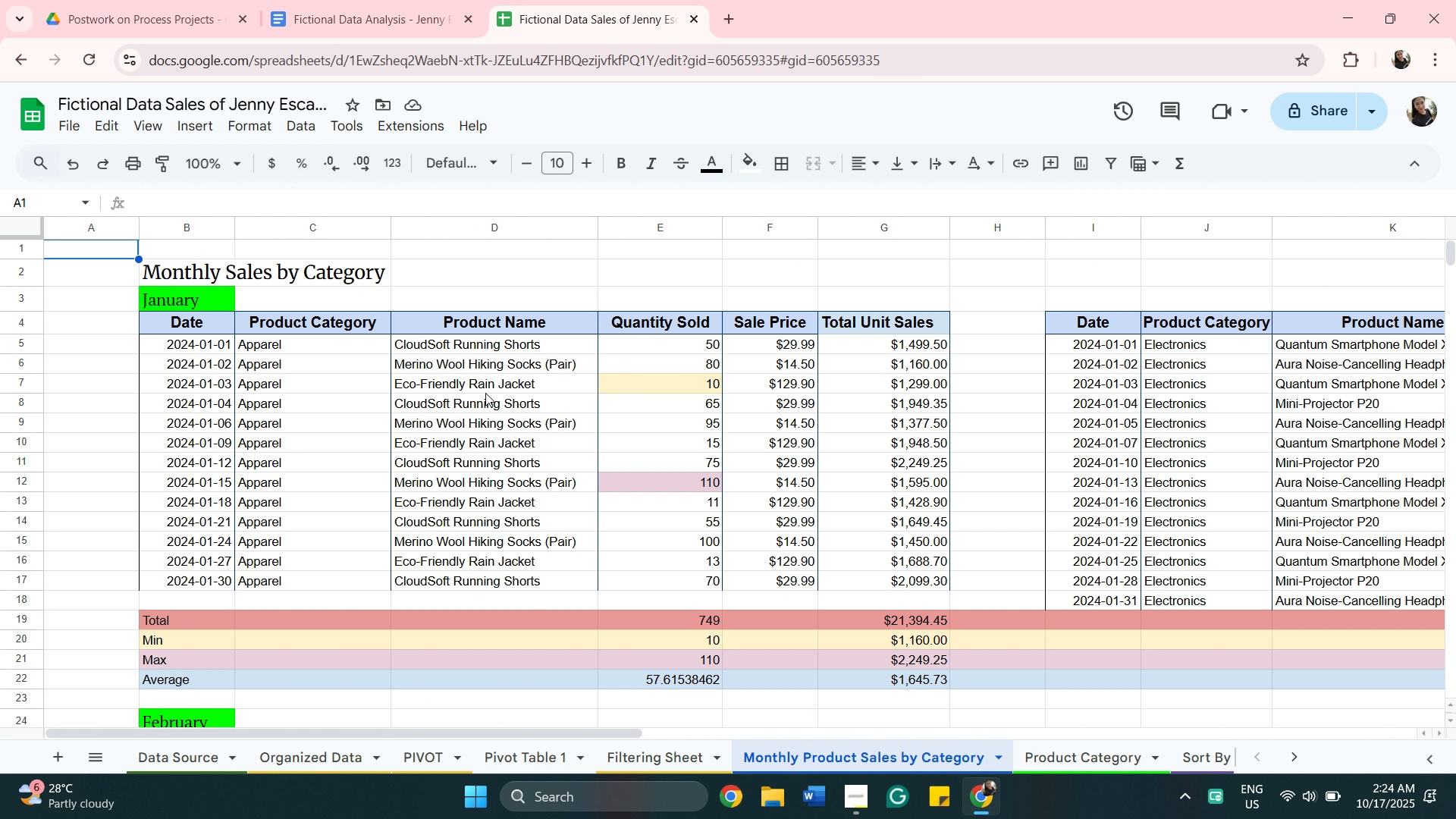 
scroll: coordinate [584, 405], scroll_direction: down, amount: 1.0
 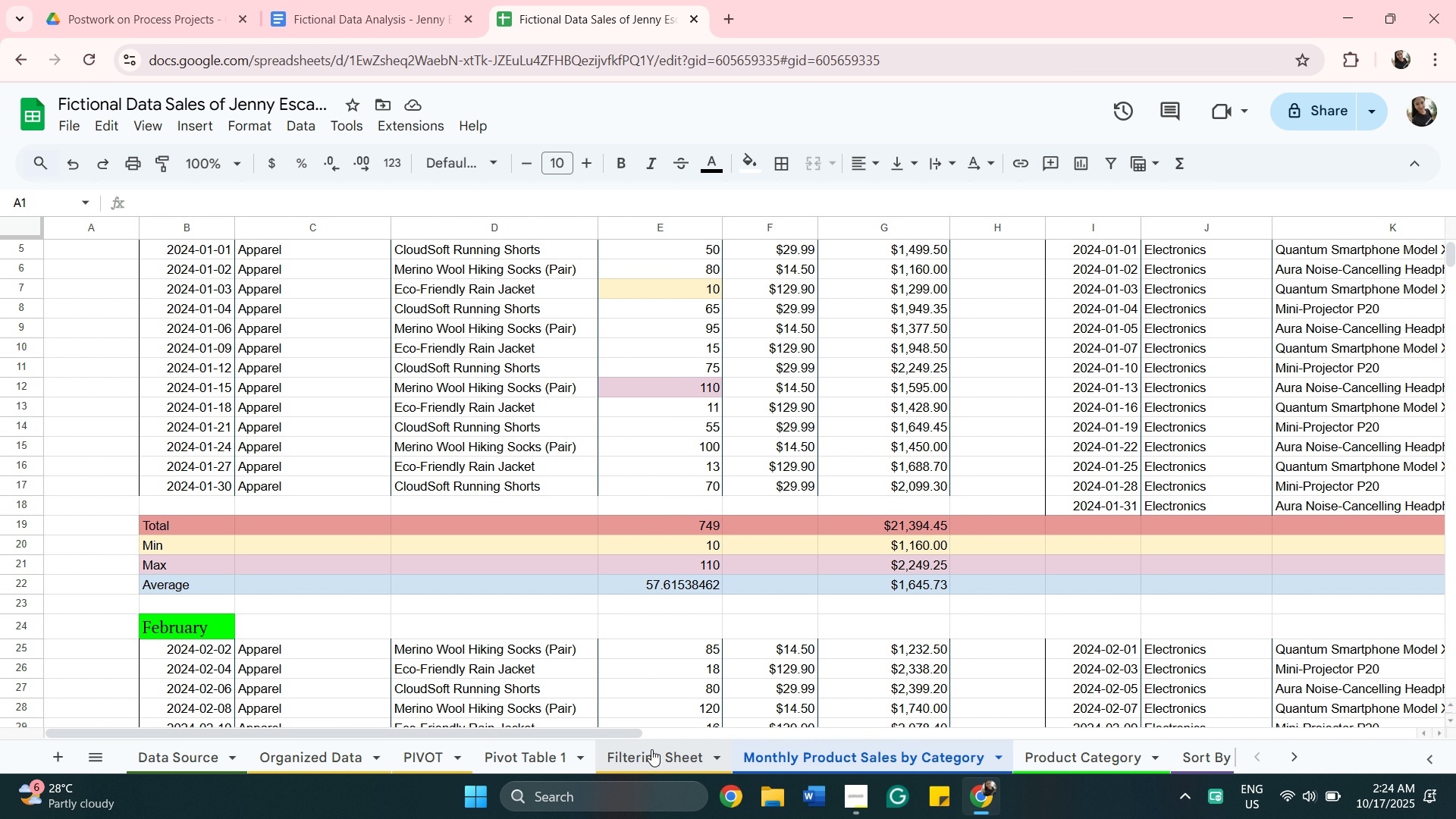 
wait(6.08)
 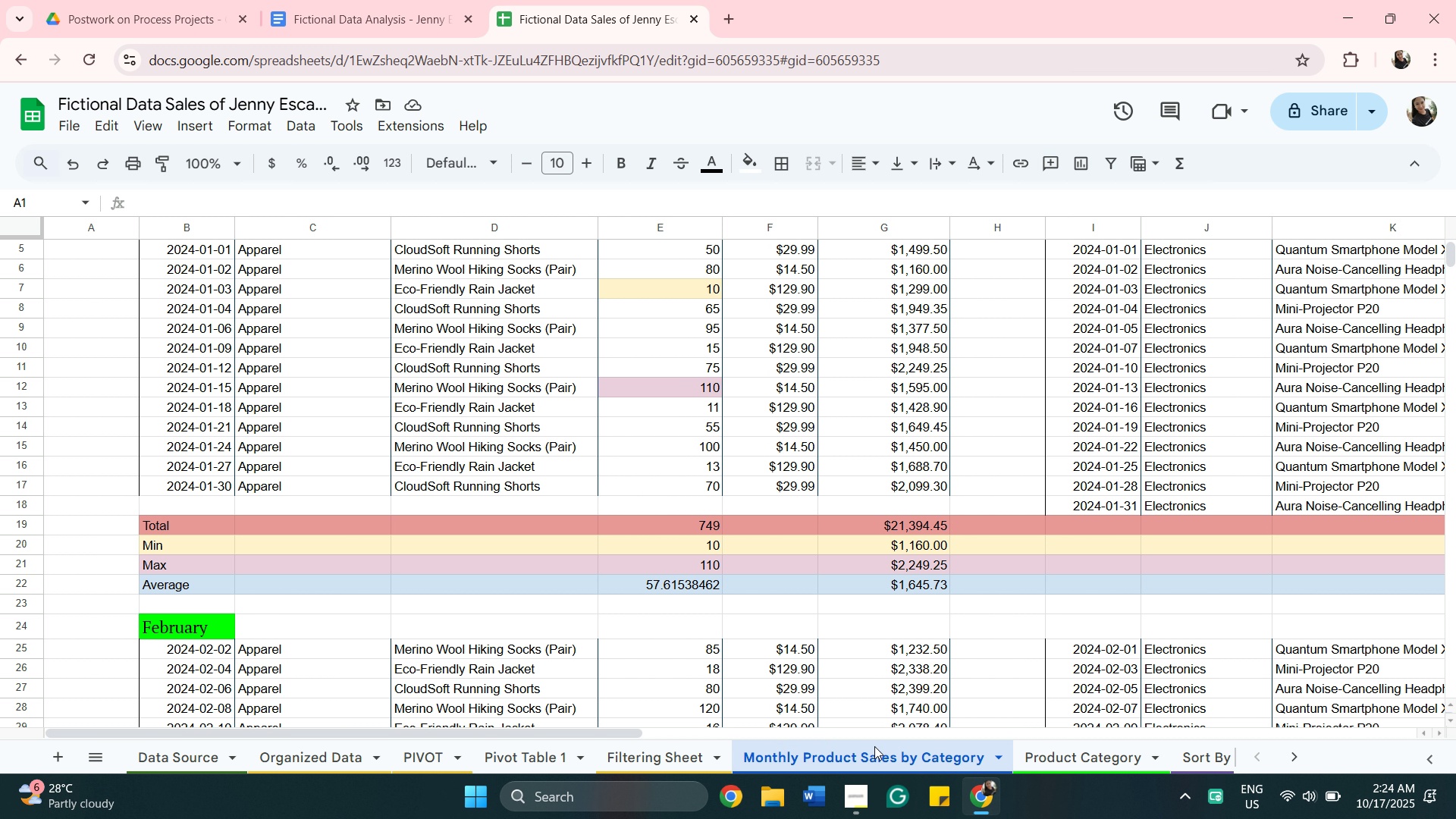 
scroll: coordinate [784, 563], scroll_direction: up, amount: 5.0
 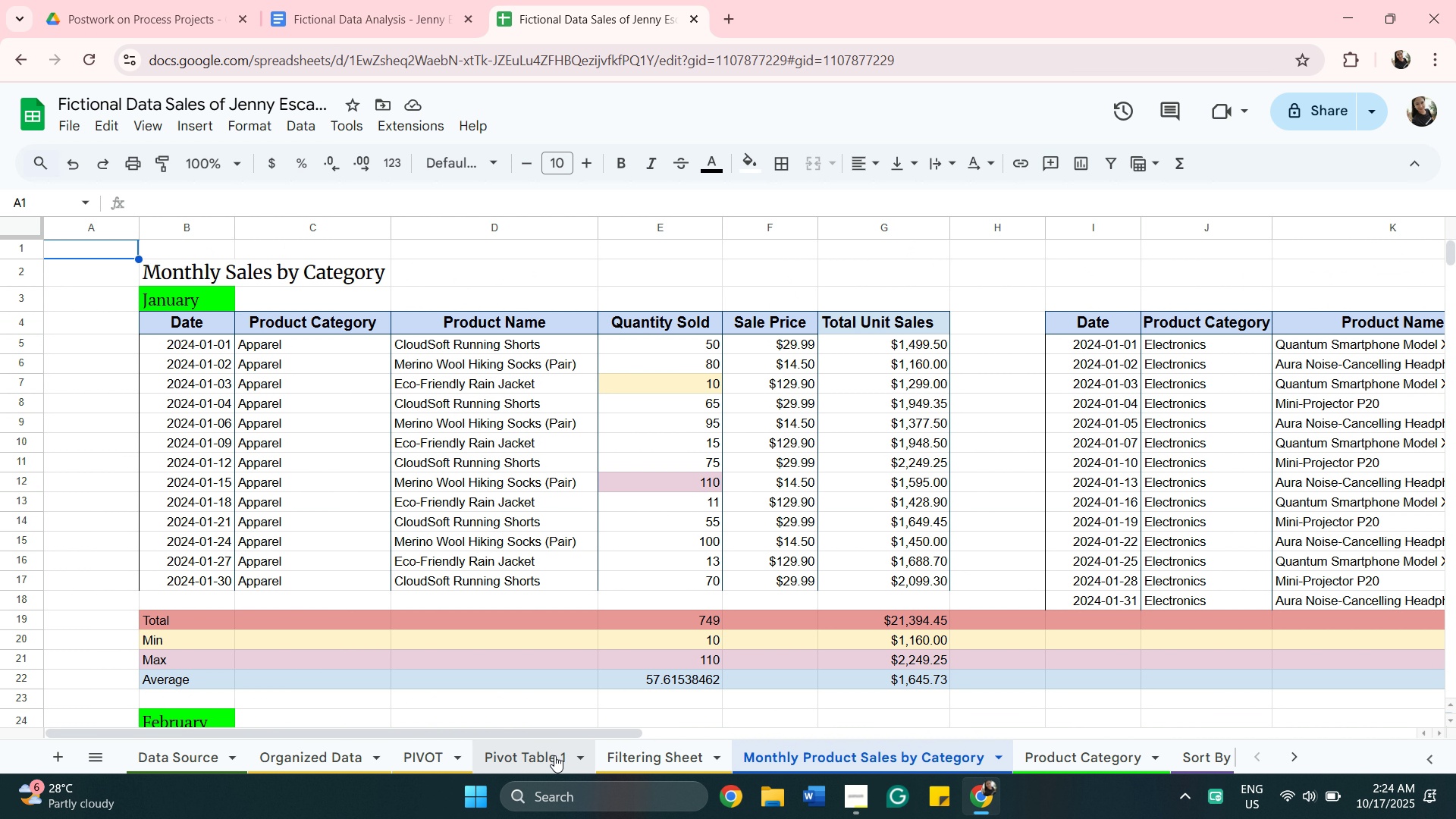 
left_click([554, 755])
 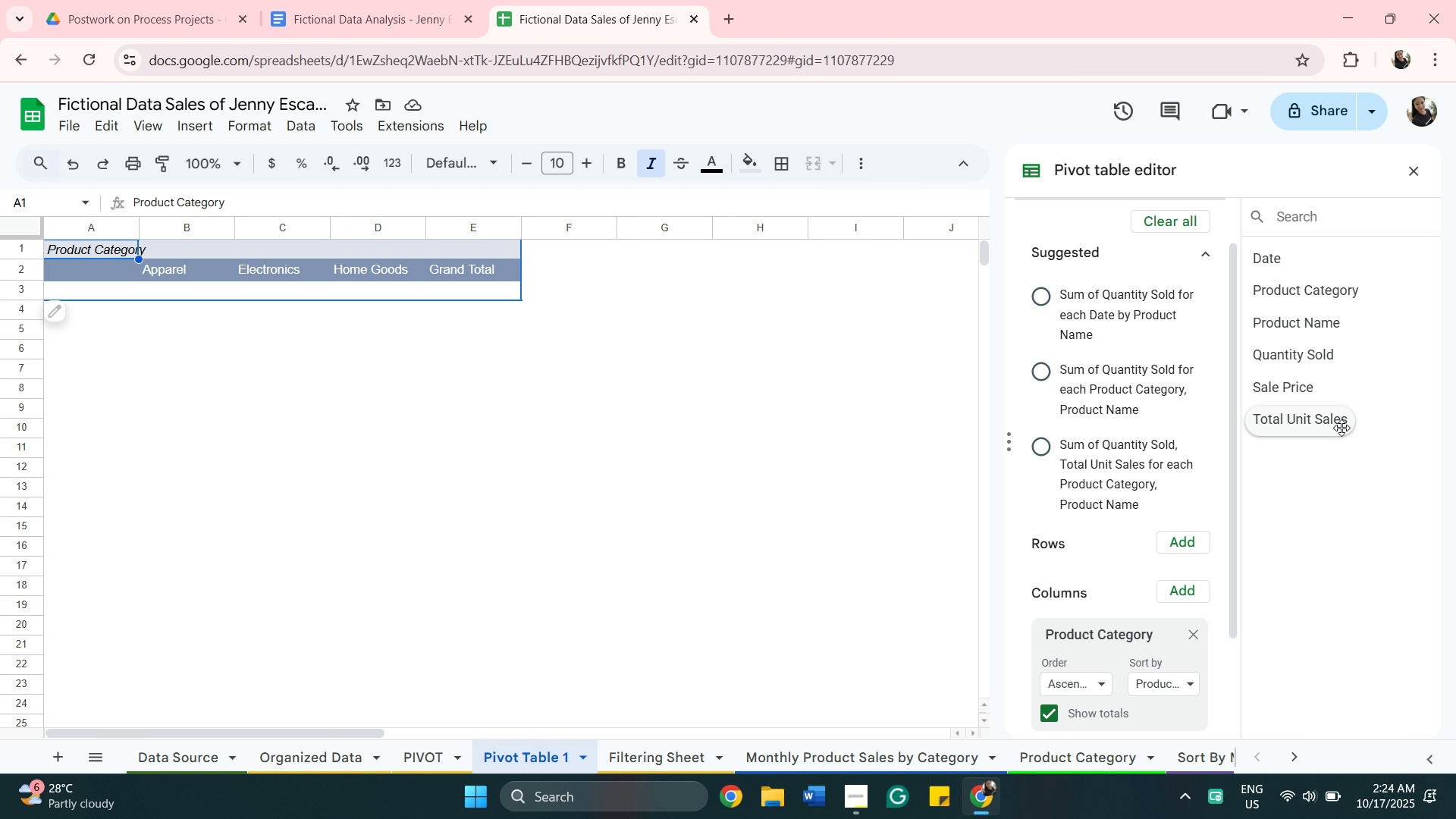 
wait(6.71)
 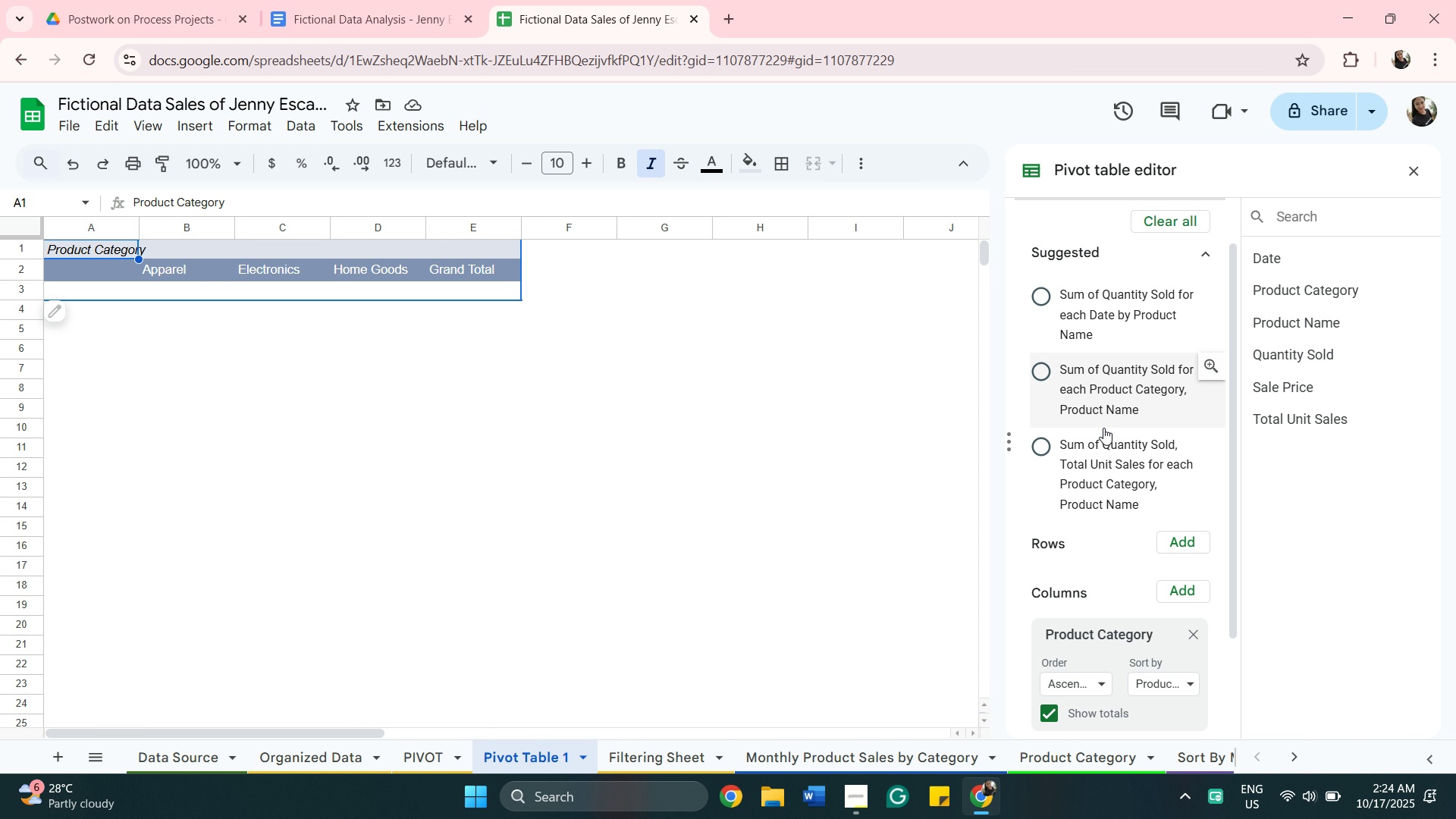 
left_click_drag(start_coordinate=[1285, 356], to_coordinate=[1160, 642])
 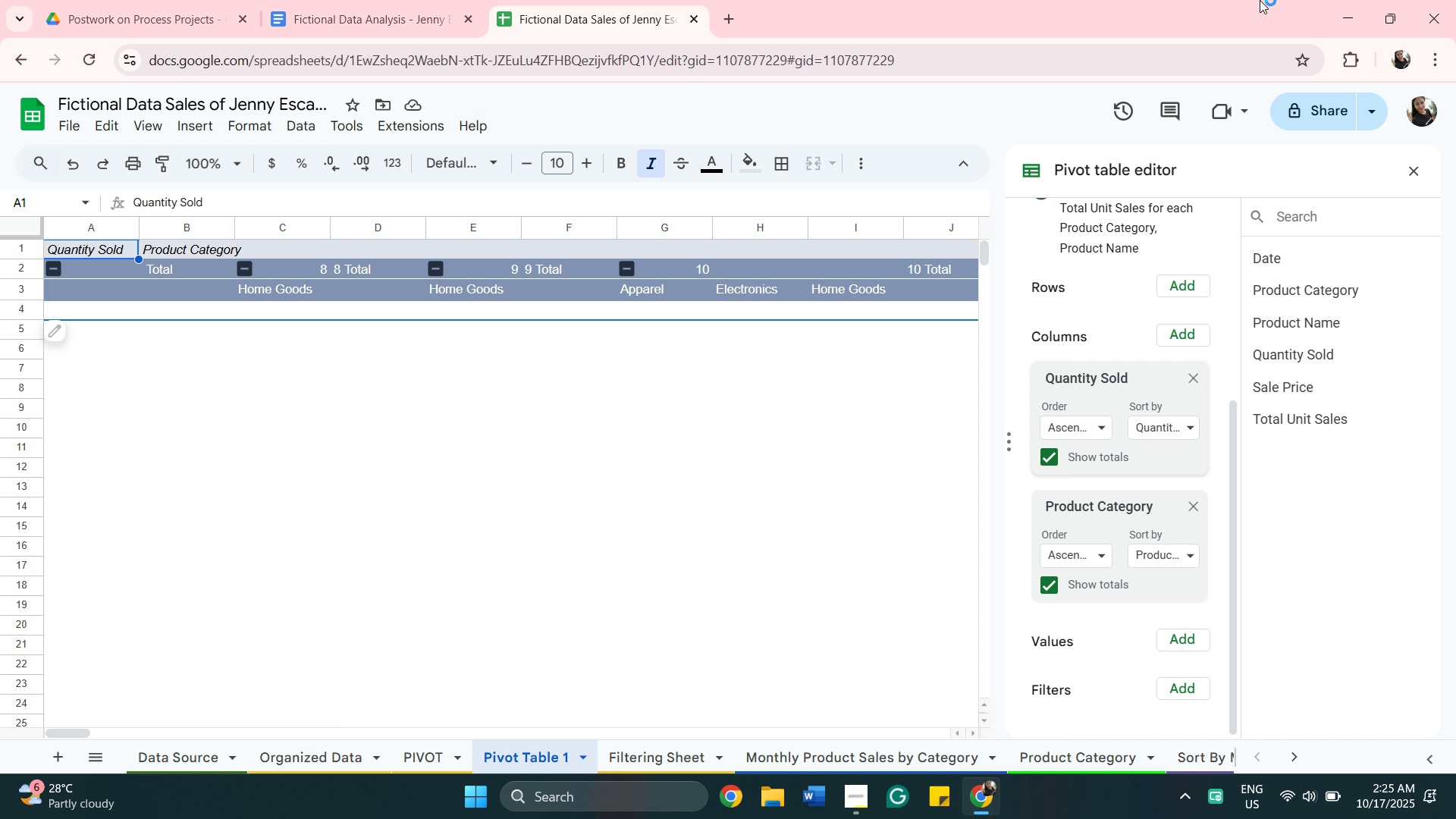 
wait(41.7)
 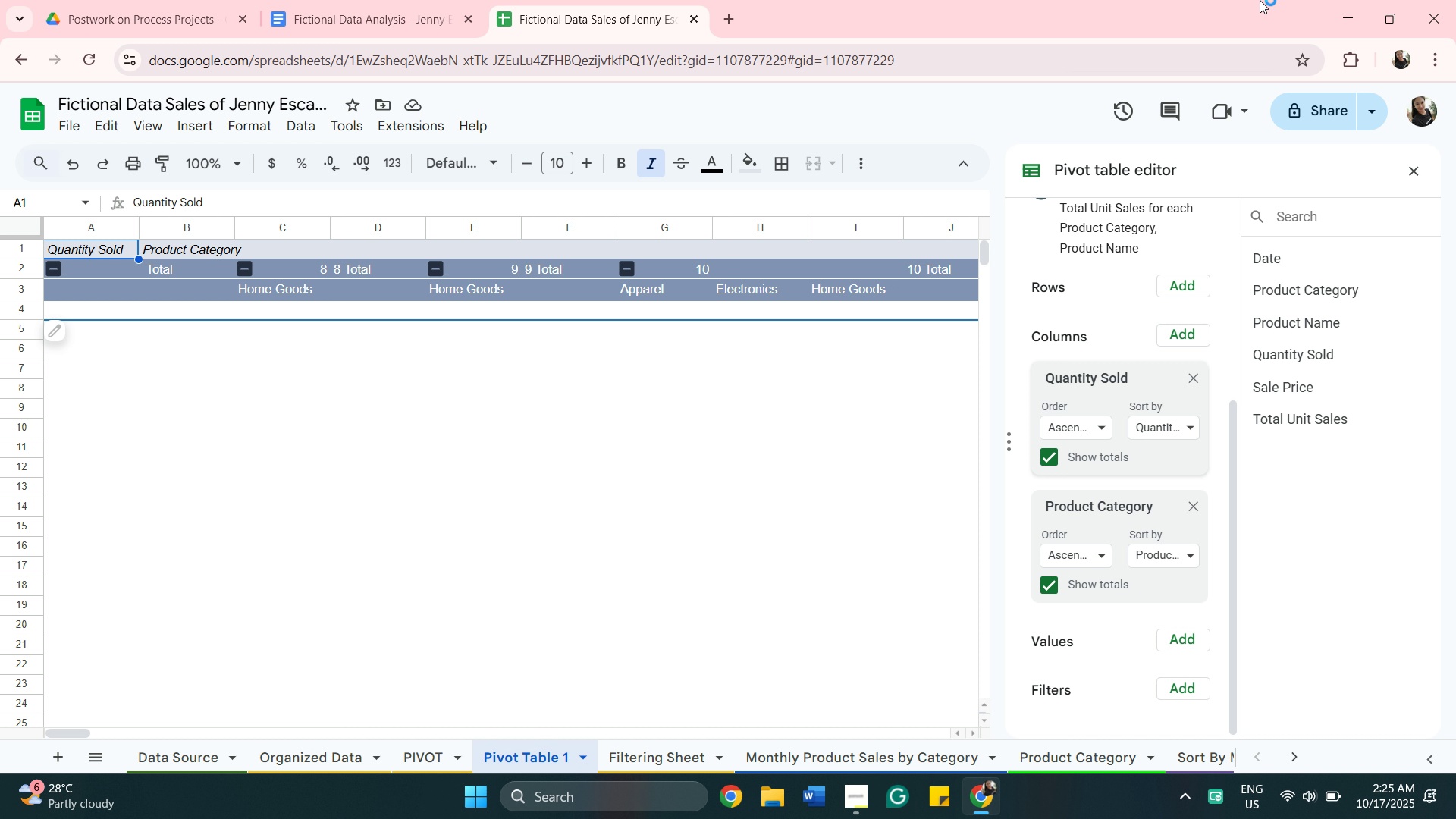 
scroll: coordinate [1100, 518], scroll_direction: up, amount: 1.0
 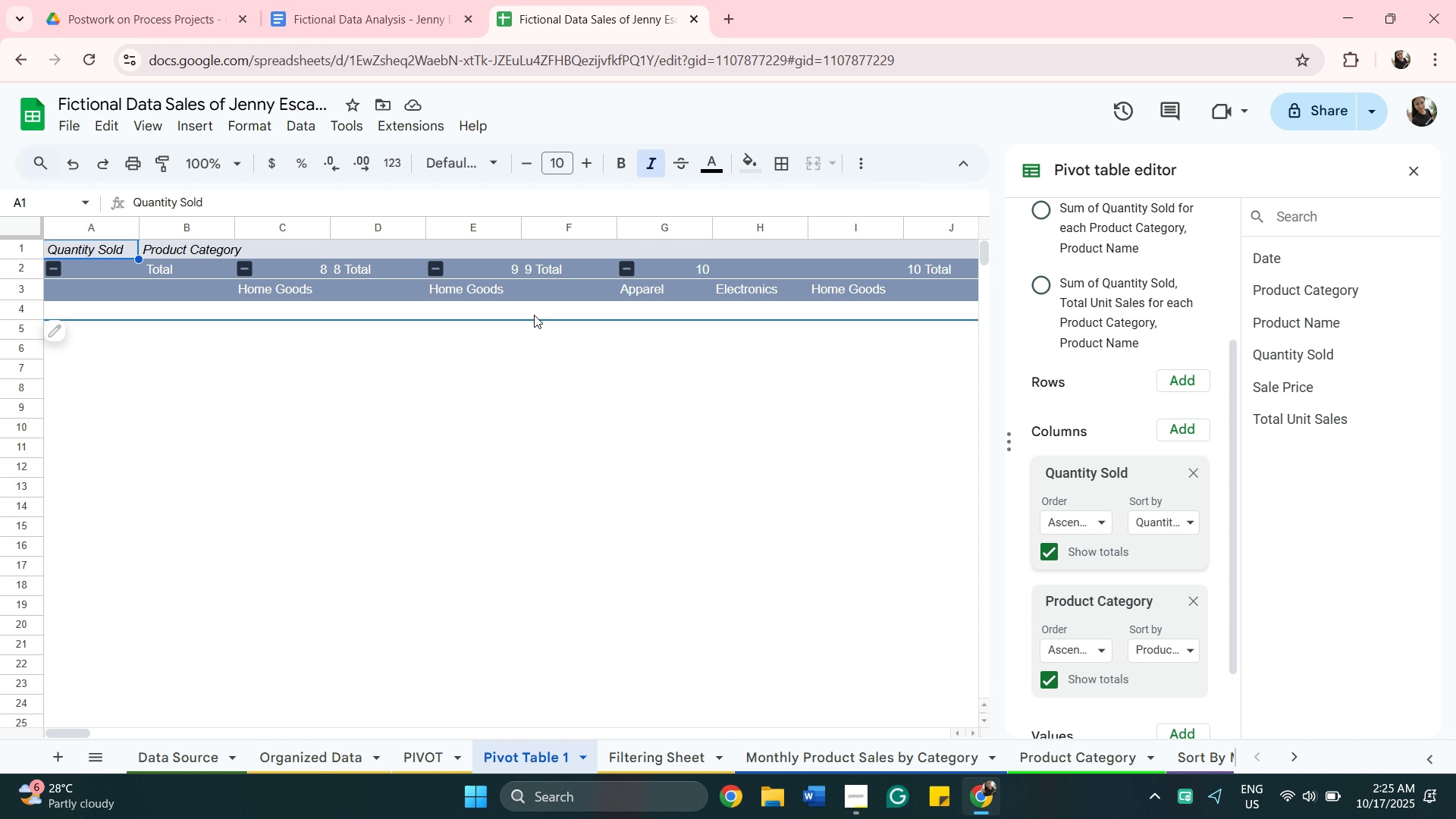 
wait(8.23)
 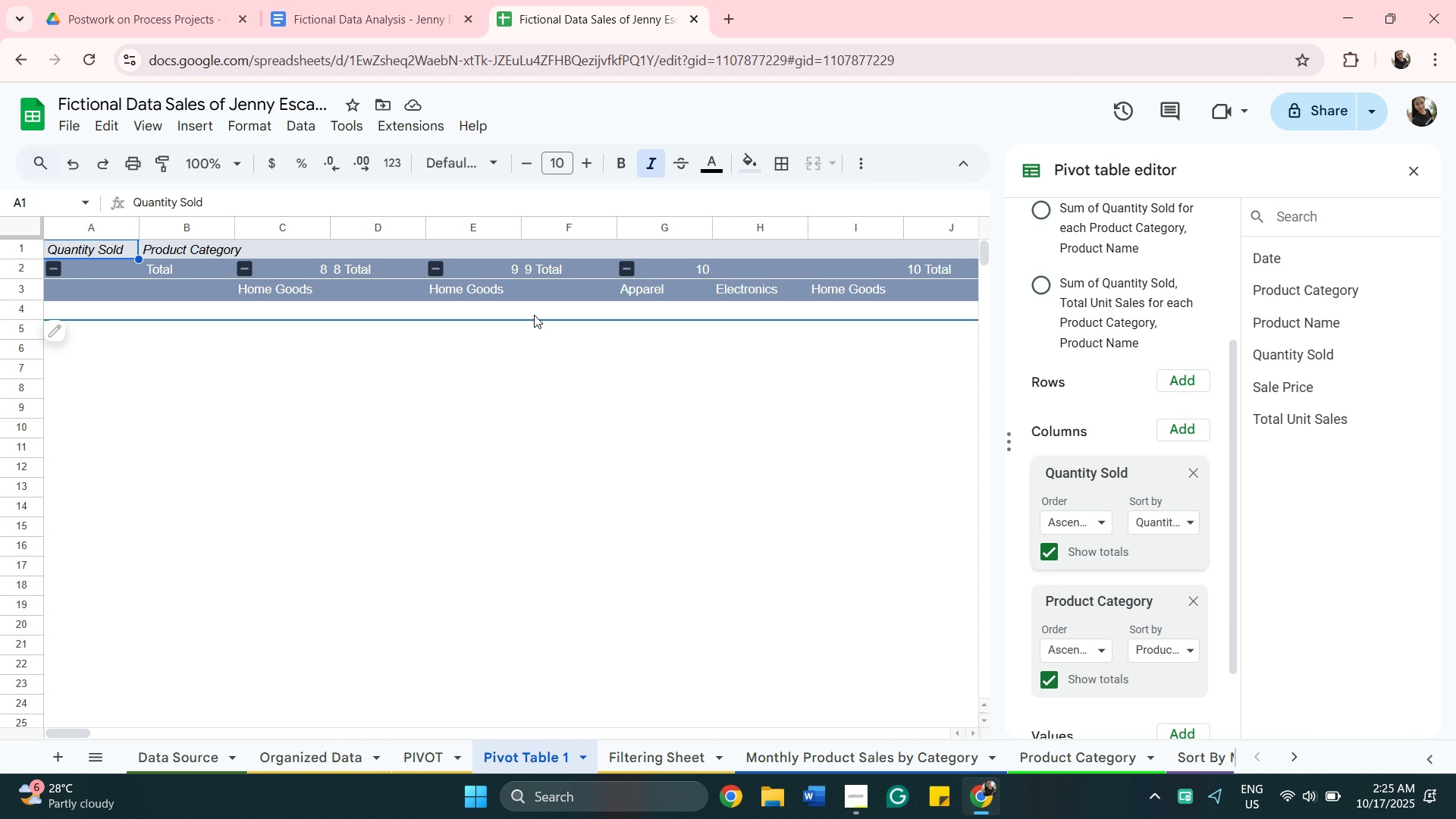 
scroll: coordinate [1197, 398], scroll_direction: up, amount: 1.0
 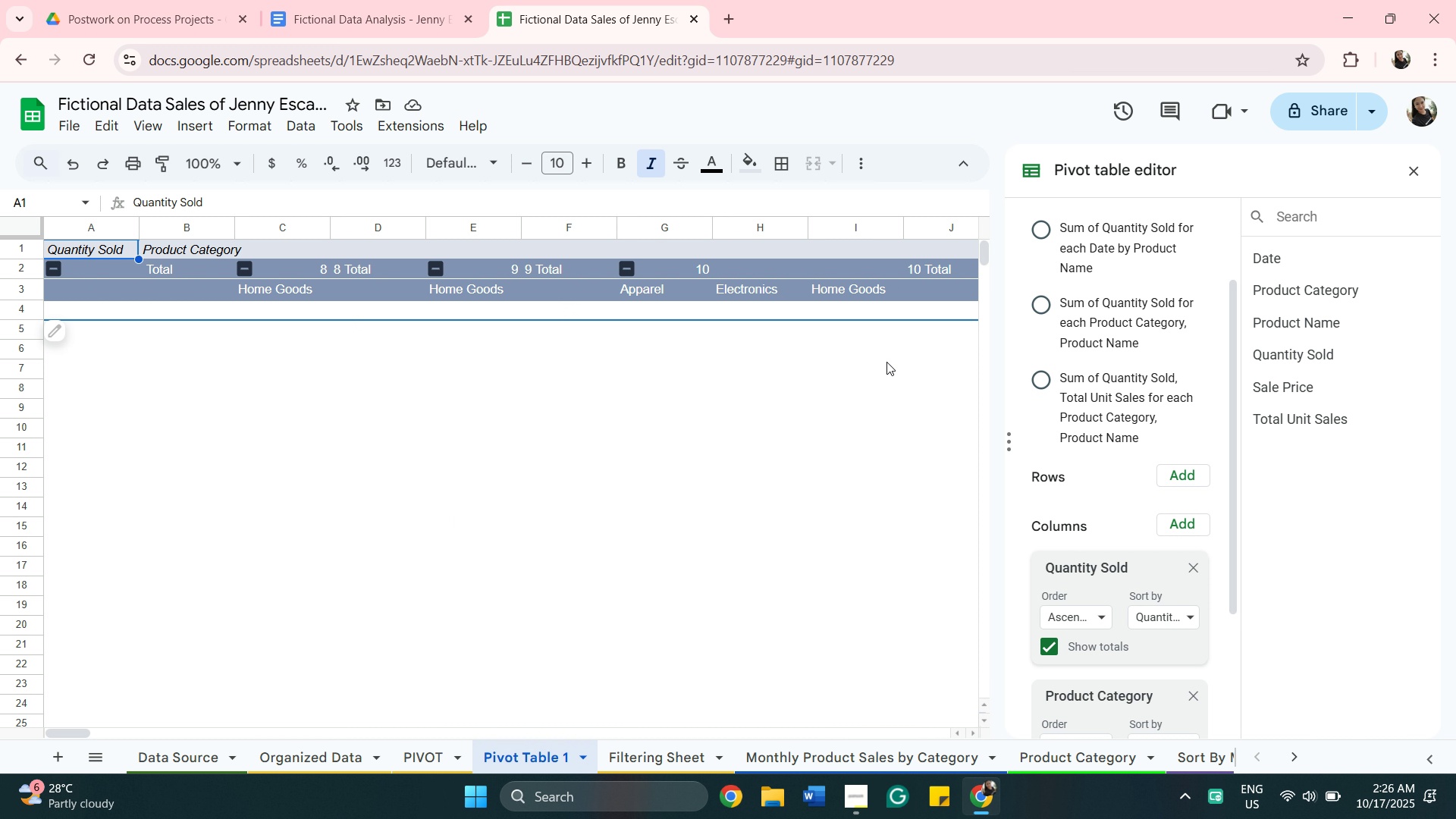 
wait(14.92)
 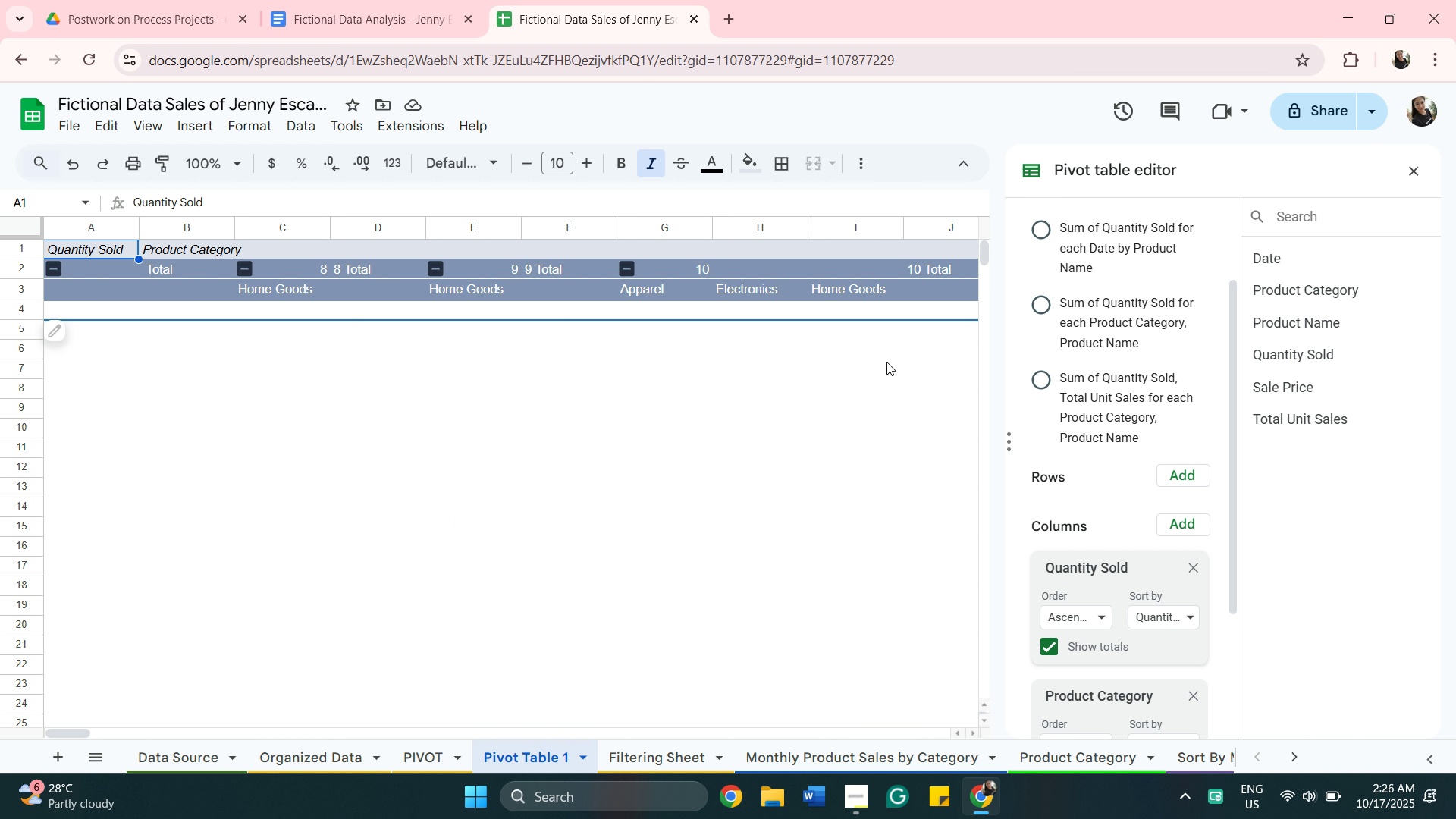 
left_click([849, 758])
 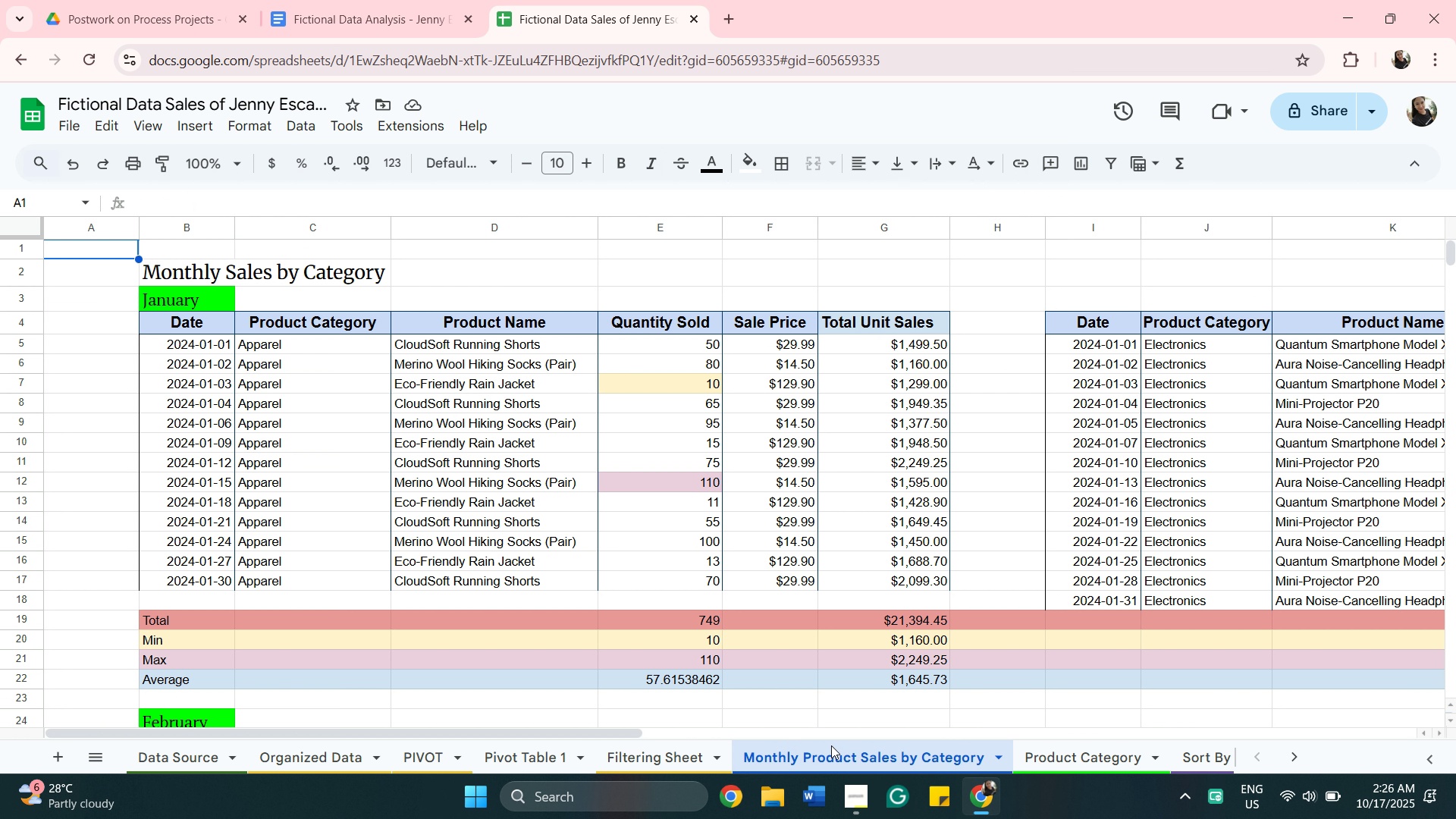 
wait(9.31)
 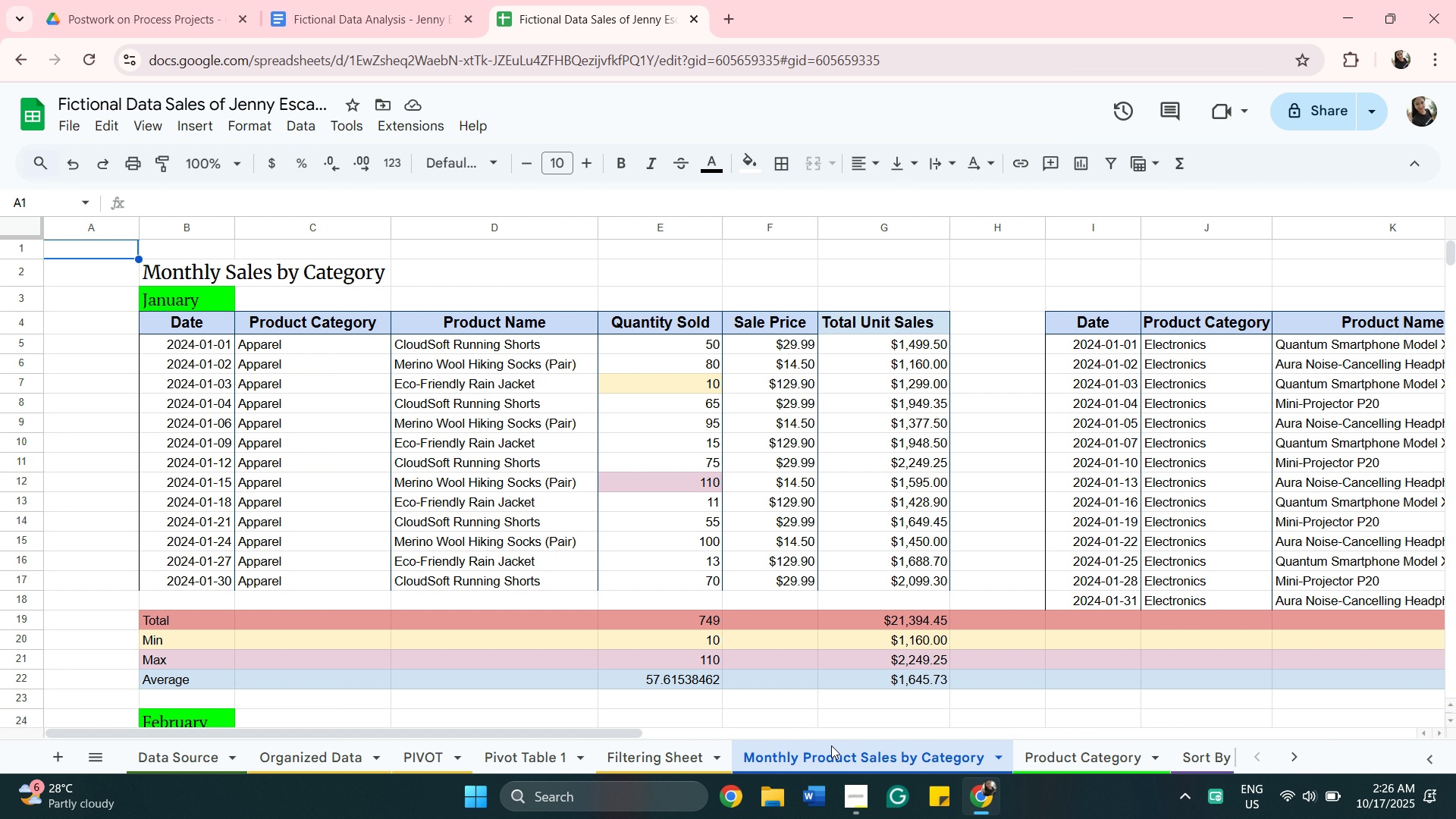 
scroll: coordinate [585, 396], scroll_direction: down, amount: 2.0
 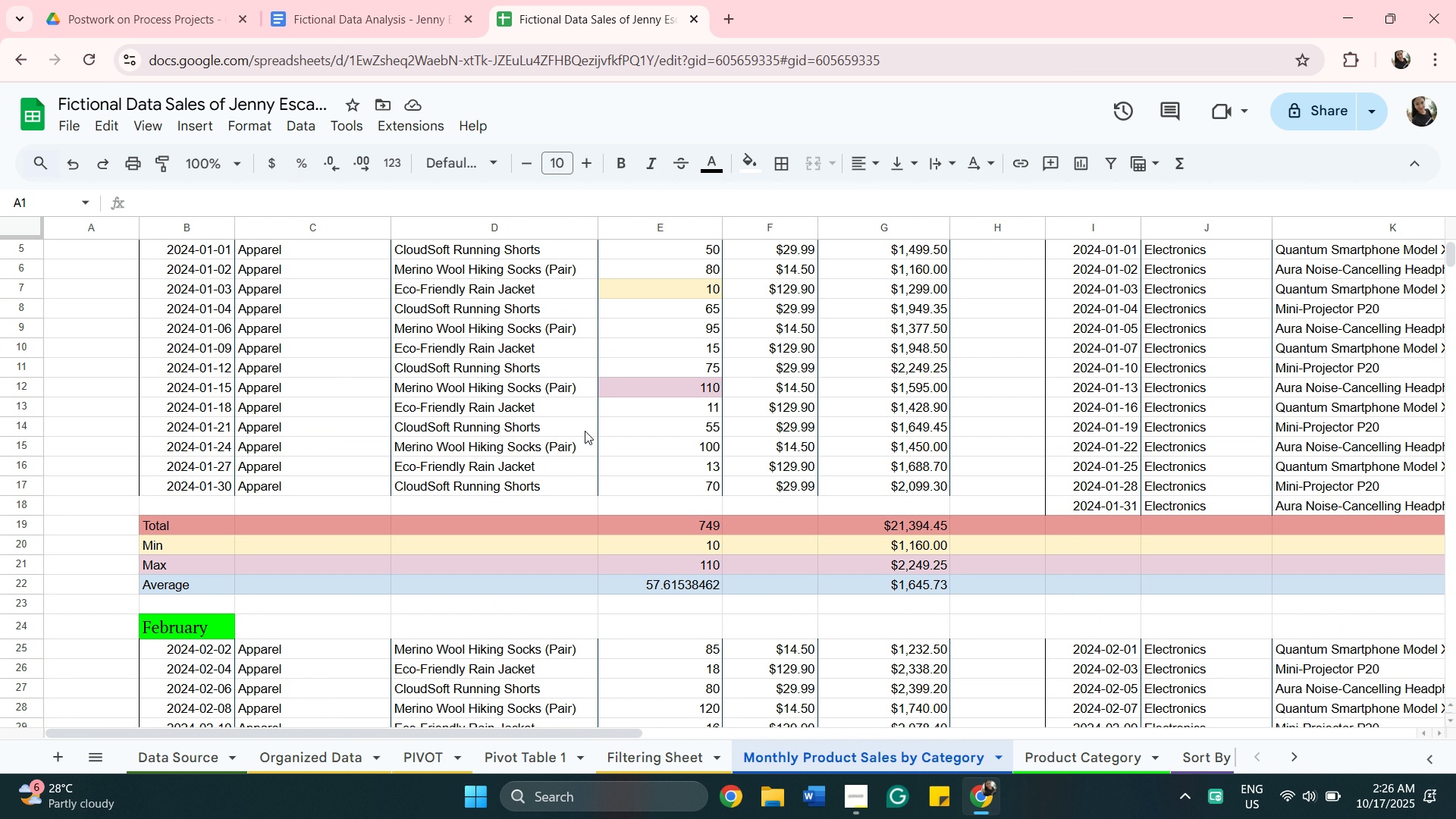 
scroll: coordinate [585, 431], scroll_direction: up, amount: 3.0
 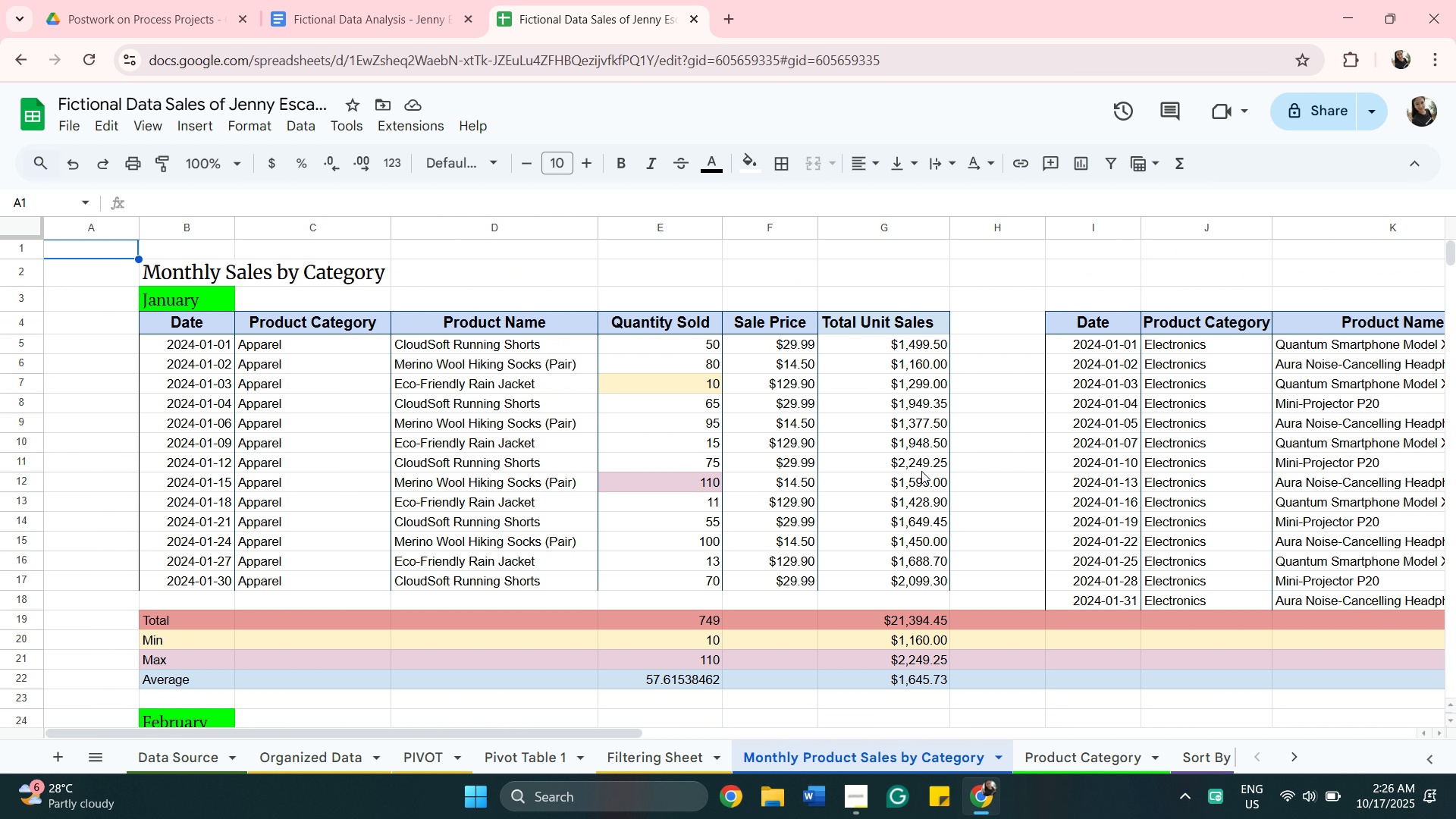 
wait(7.24)
 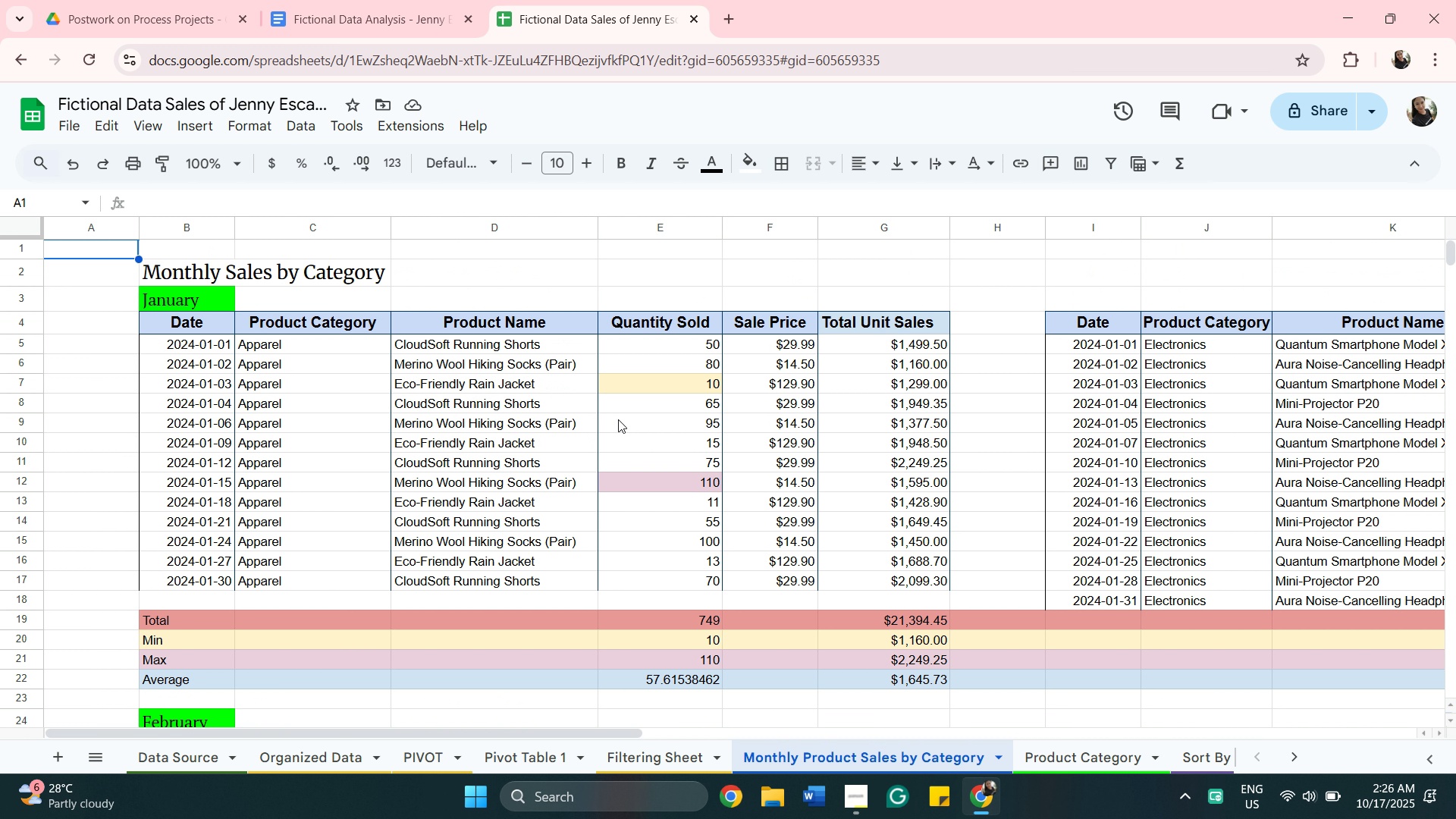 
left_click([565, 761])
 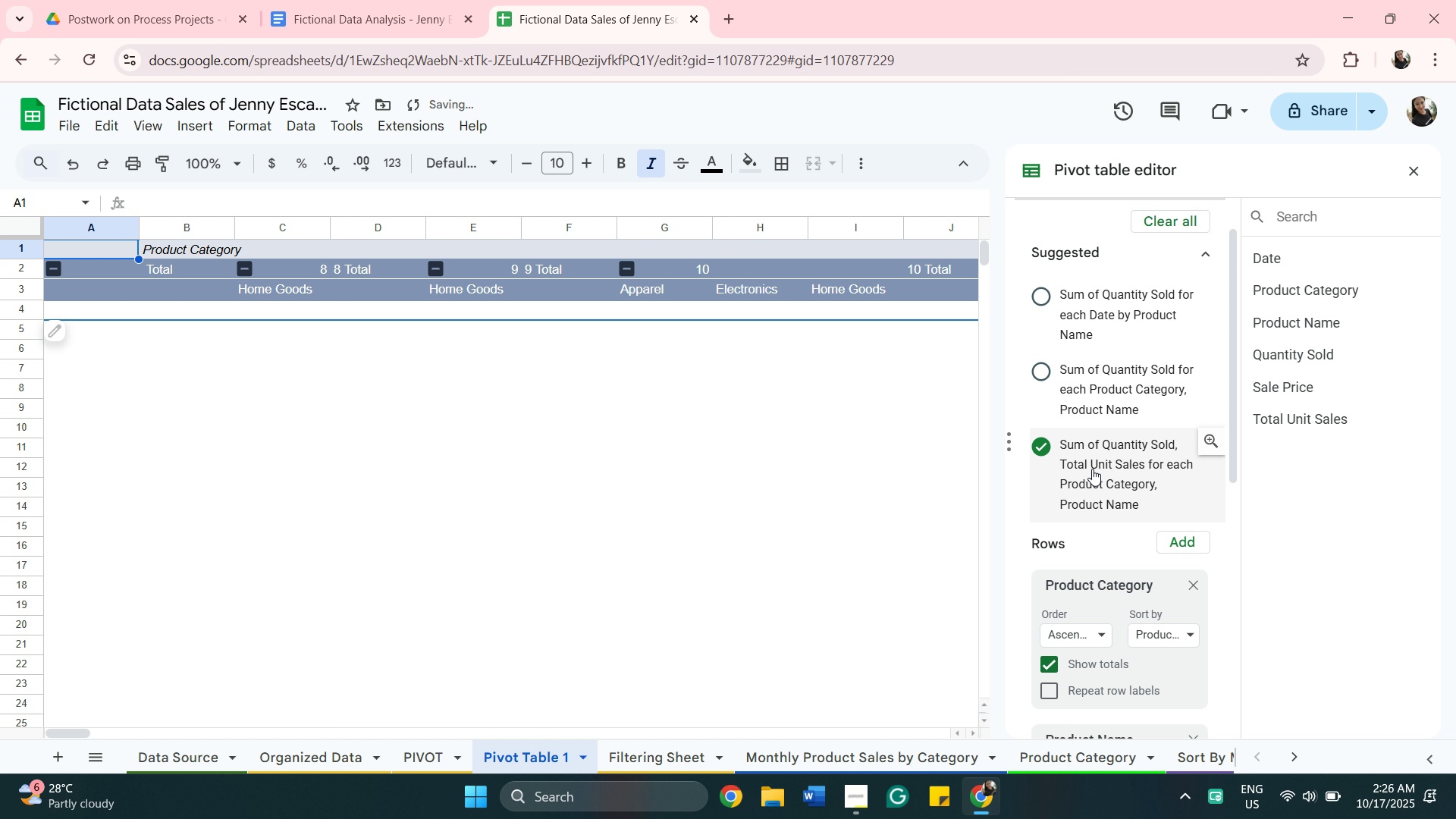 
left_click([1092, 469])
 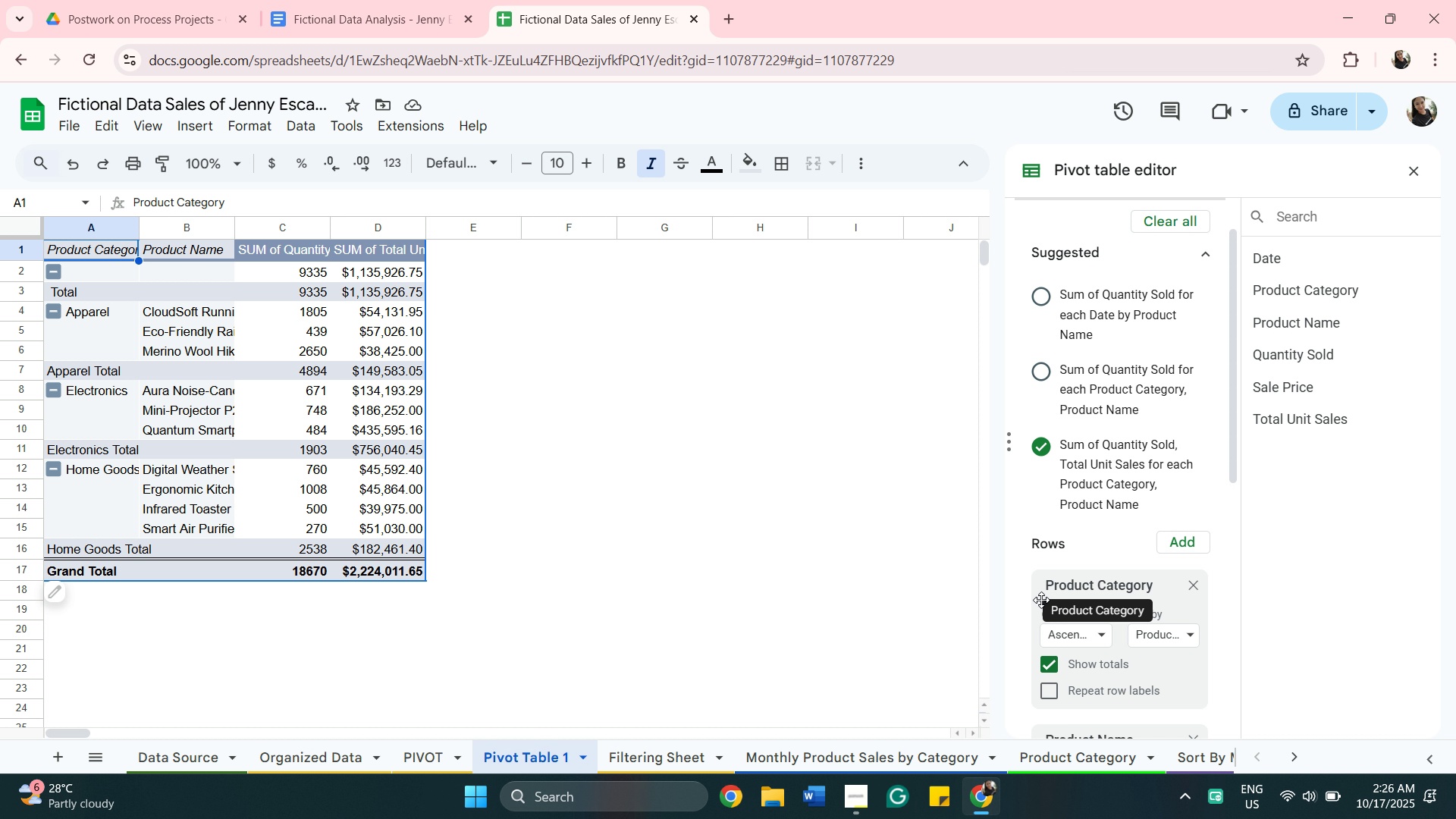 
wait(15.31)
 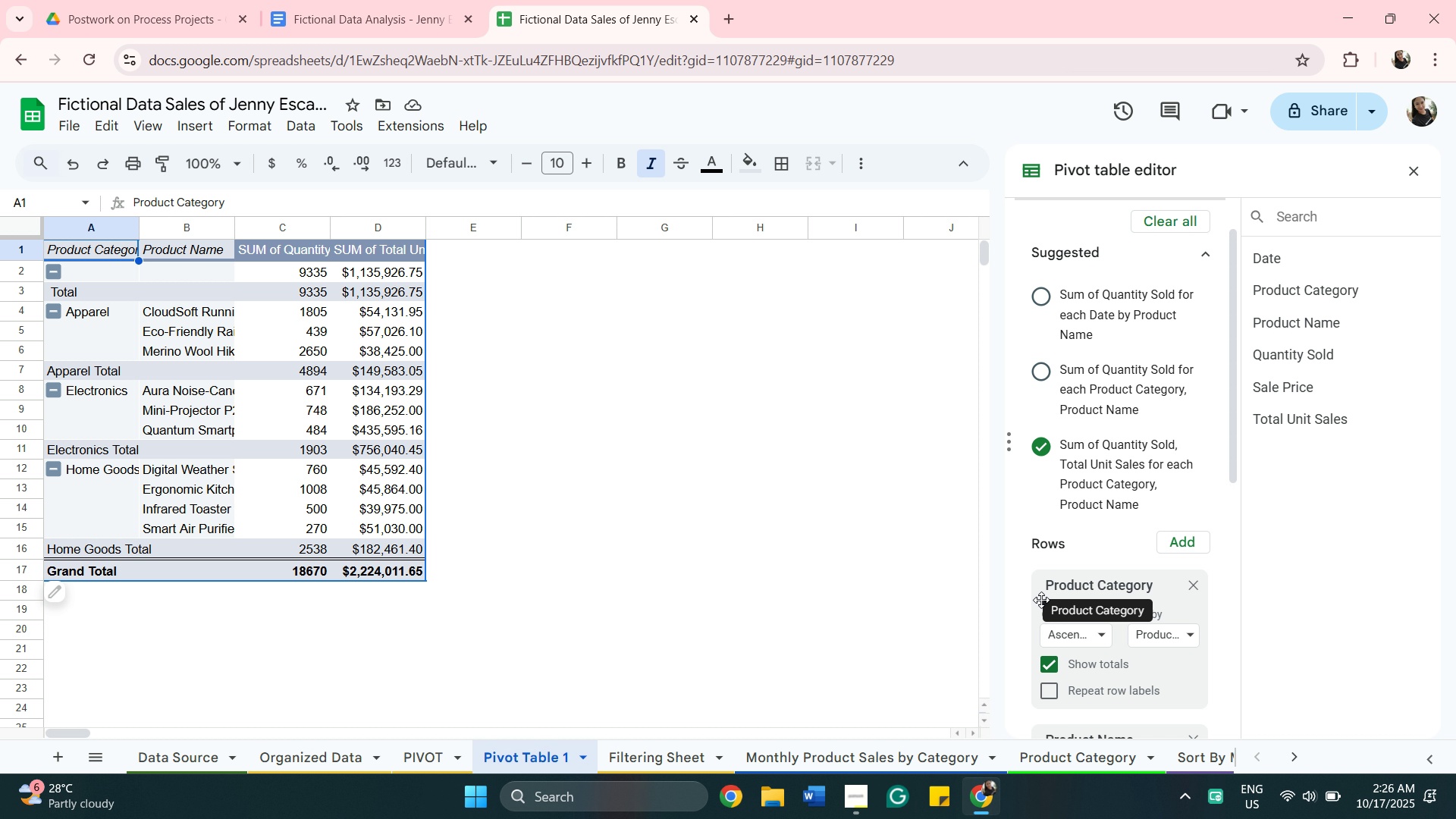 
scroll: coordinate [678, 441], scroll_direction: up, amount: 3.0
 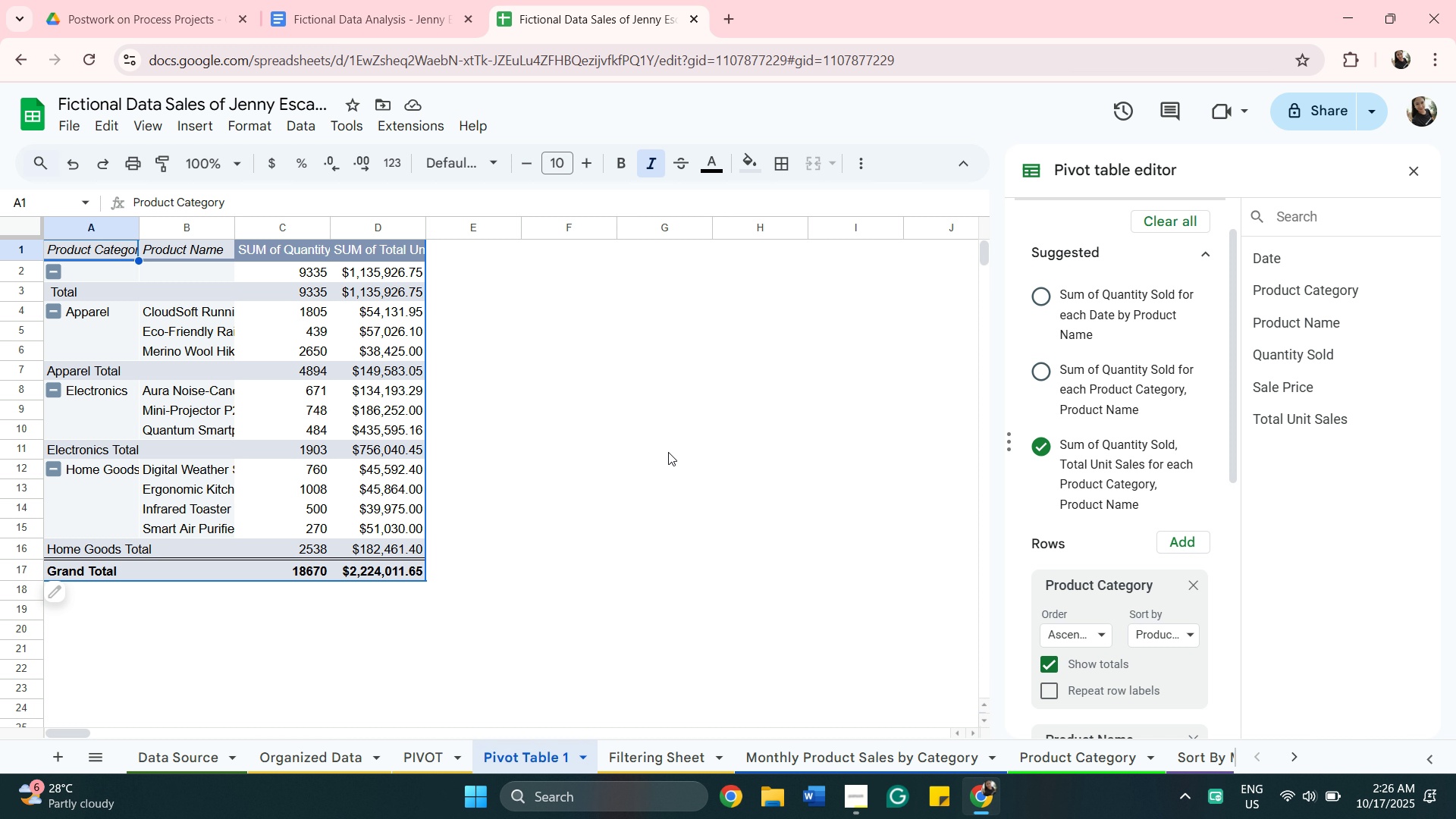 
wait(7.68)
 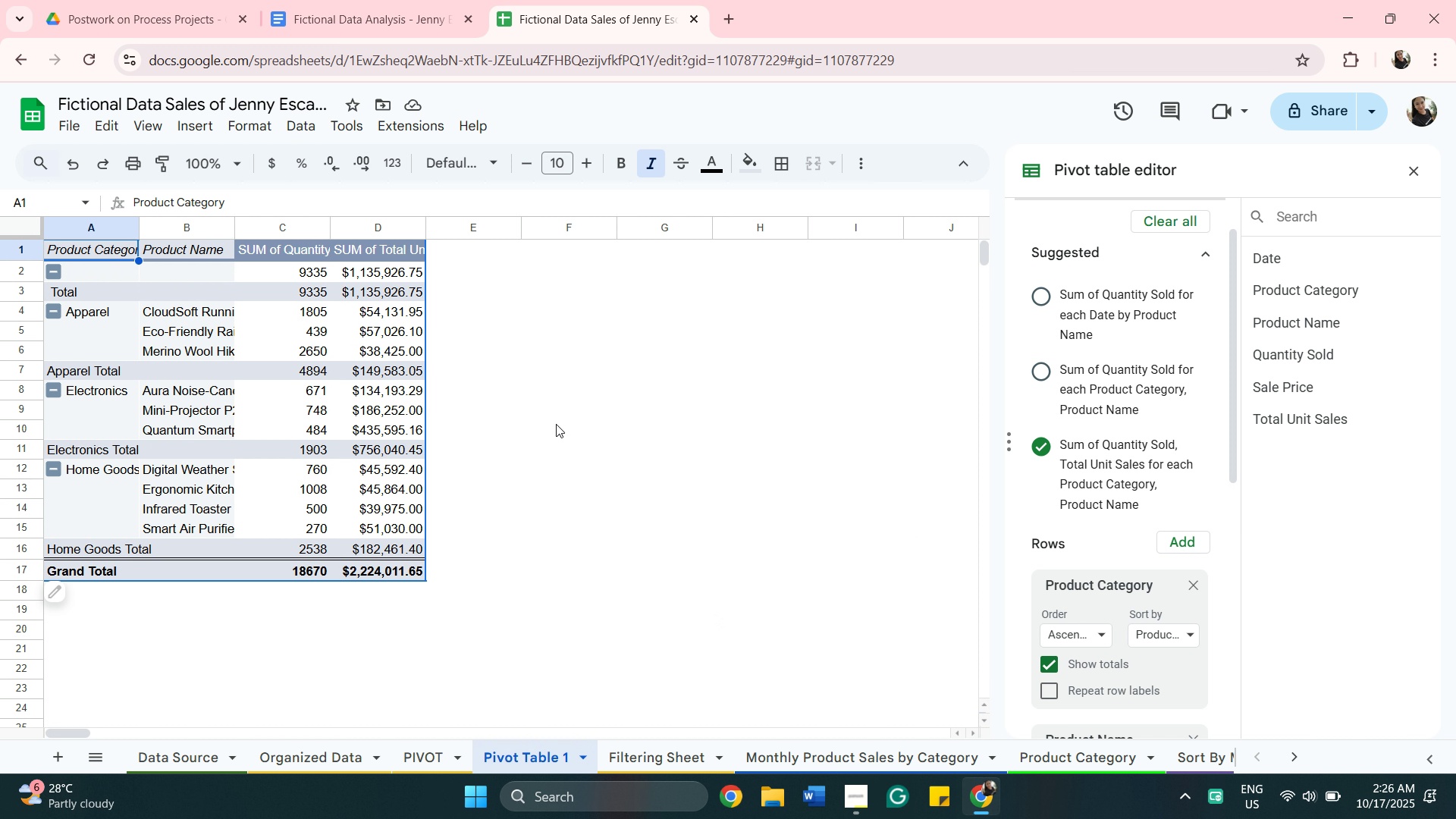 
left_click([1042, 370])
 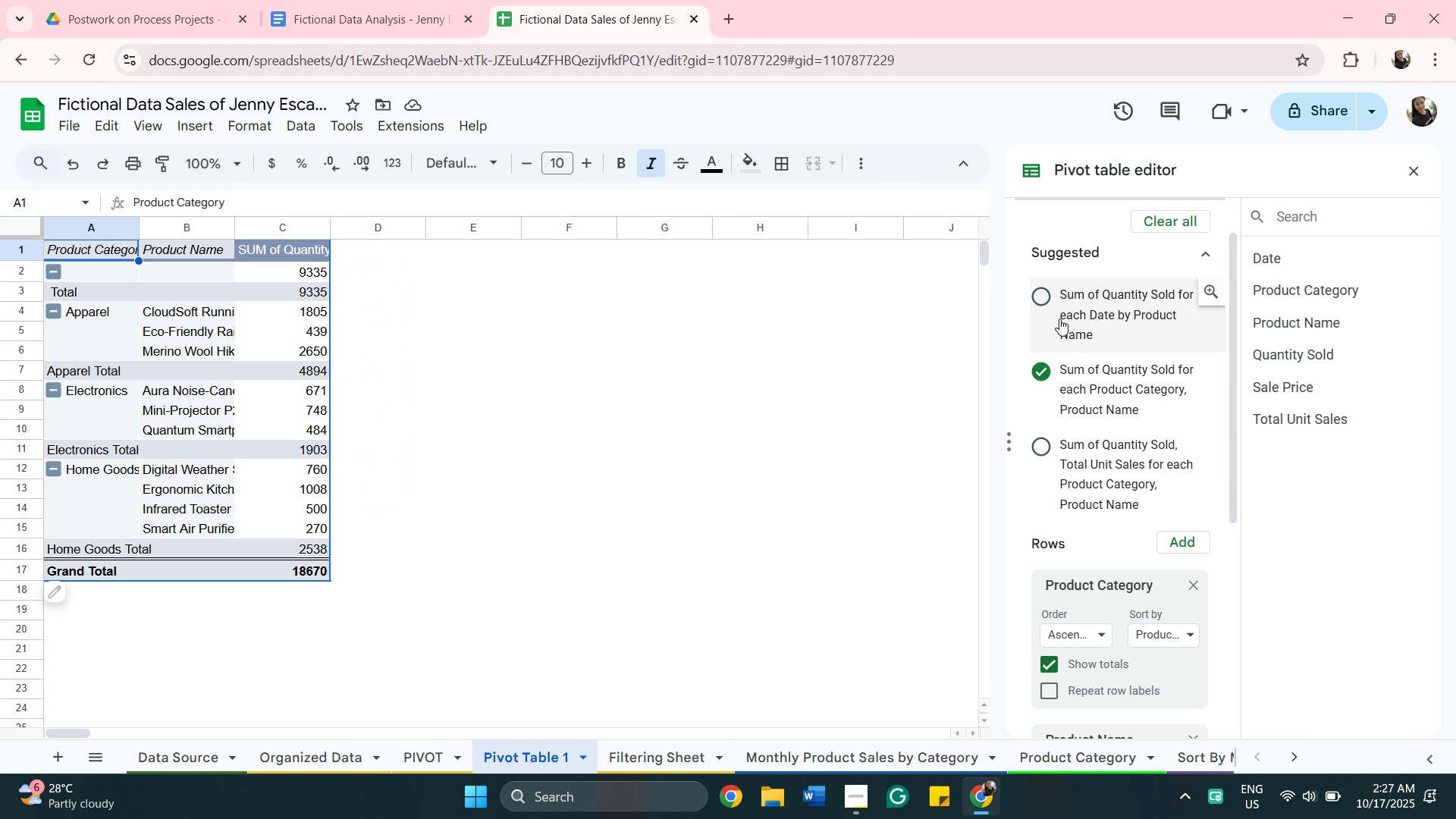 
wait(6.93)
 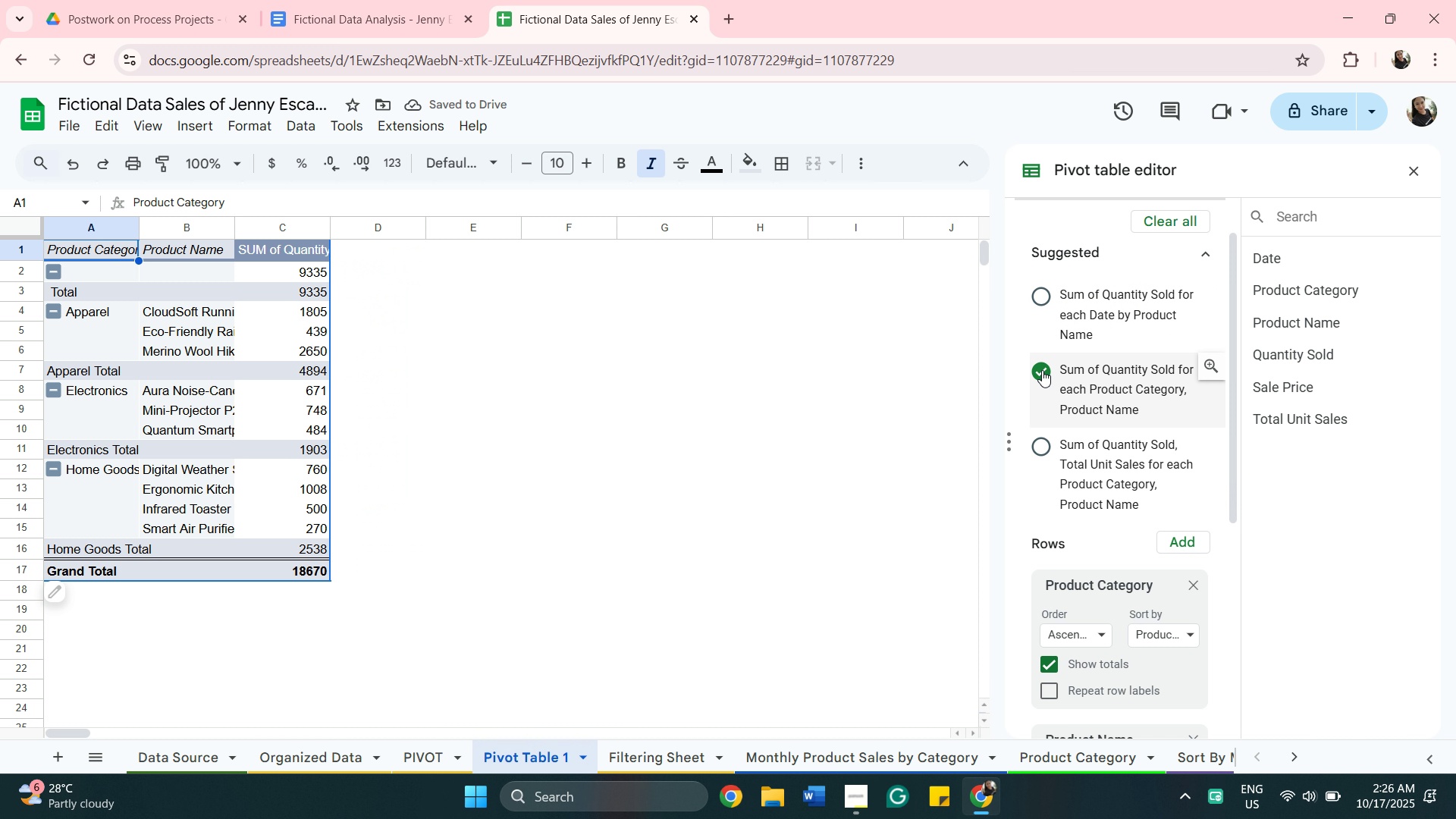 
left_click([1059, 318])
 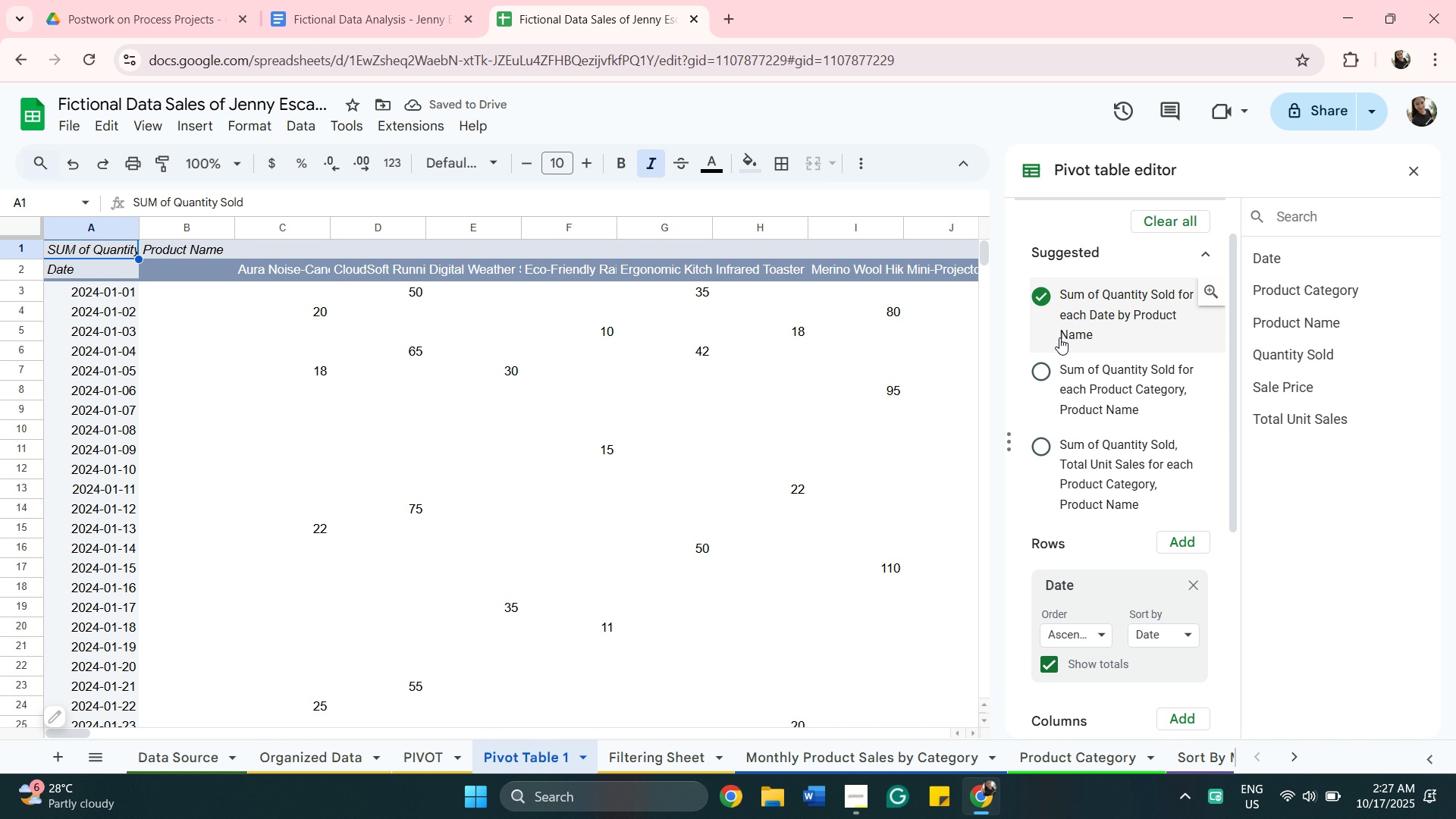 
wait(6.4)
 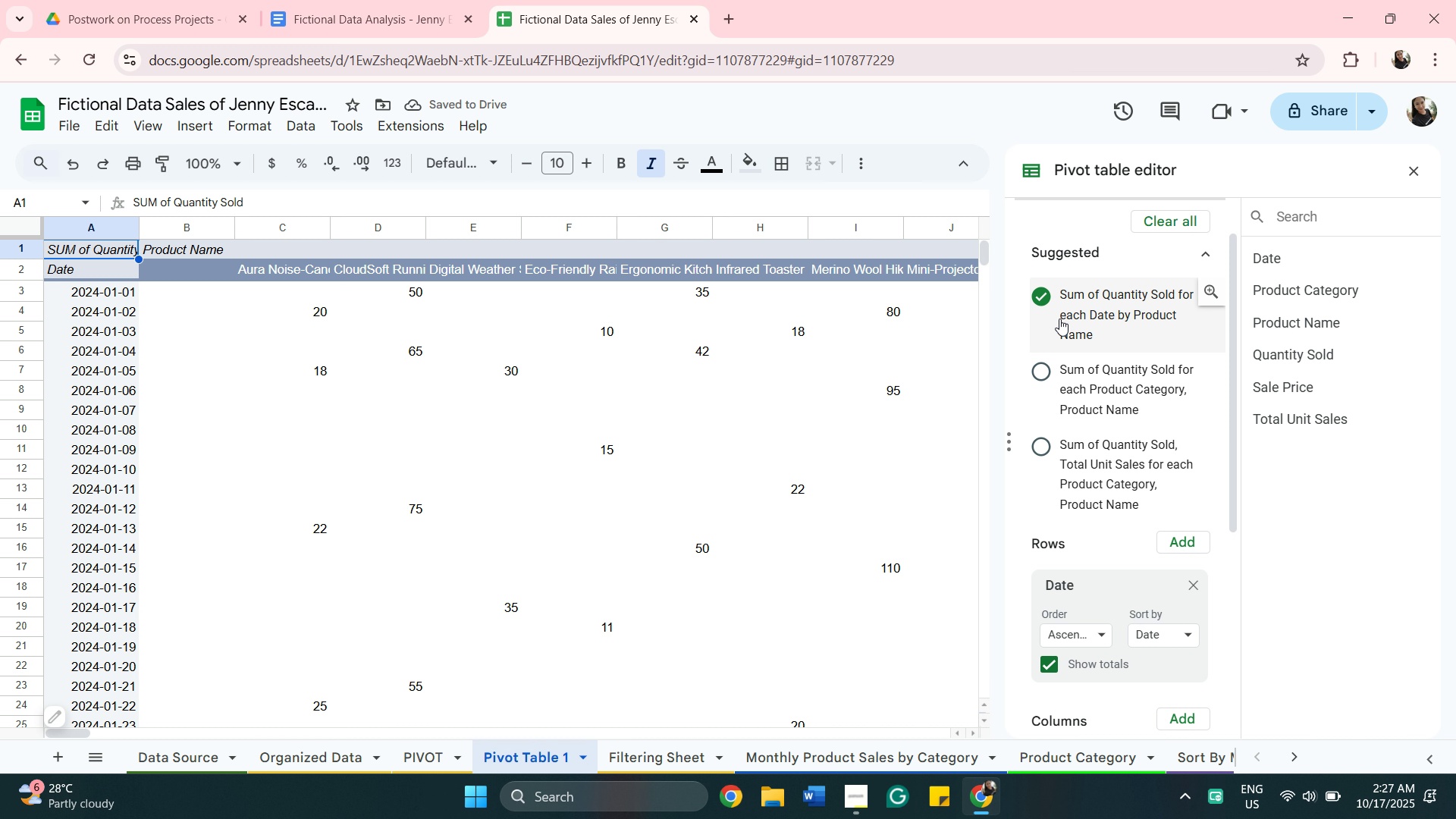 
left_click([1055, 483])
 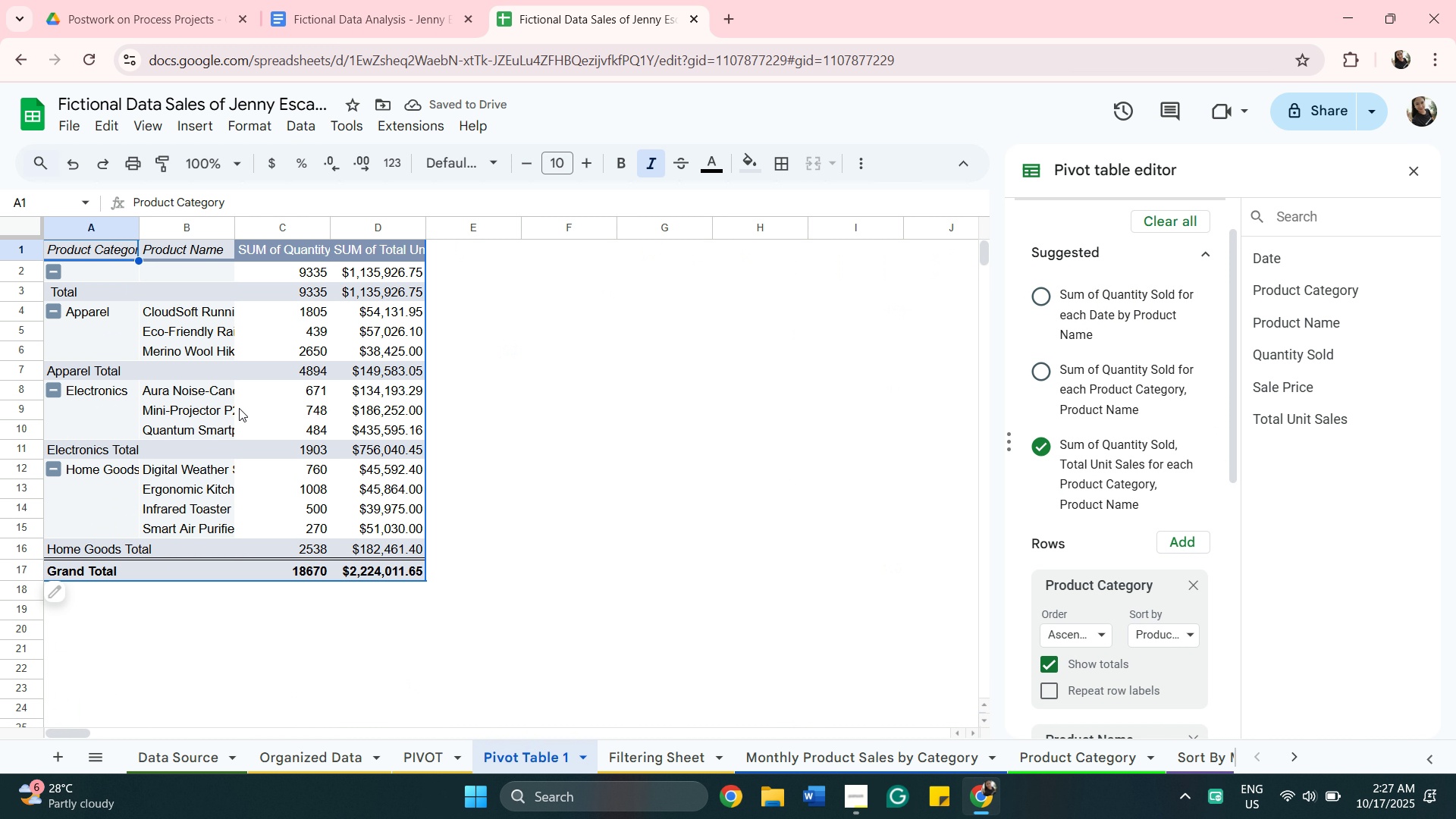 
mouse_move([363, 243])
 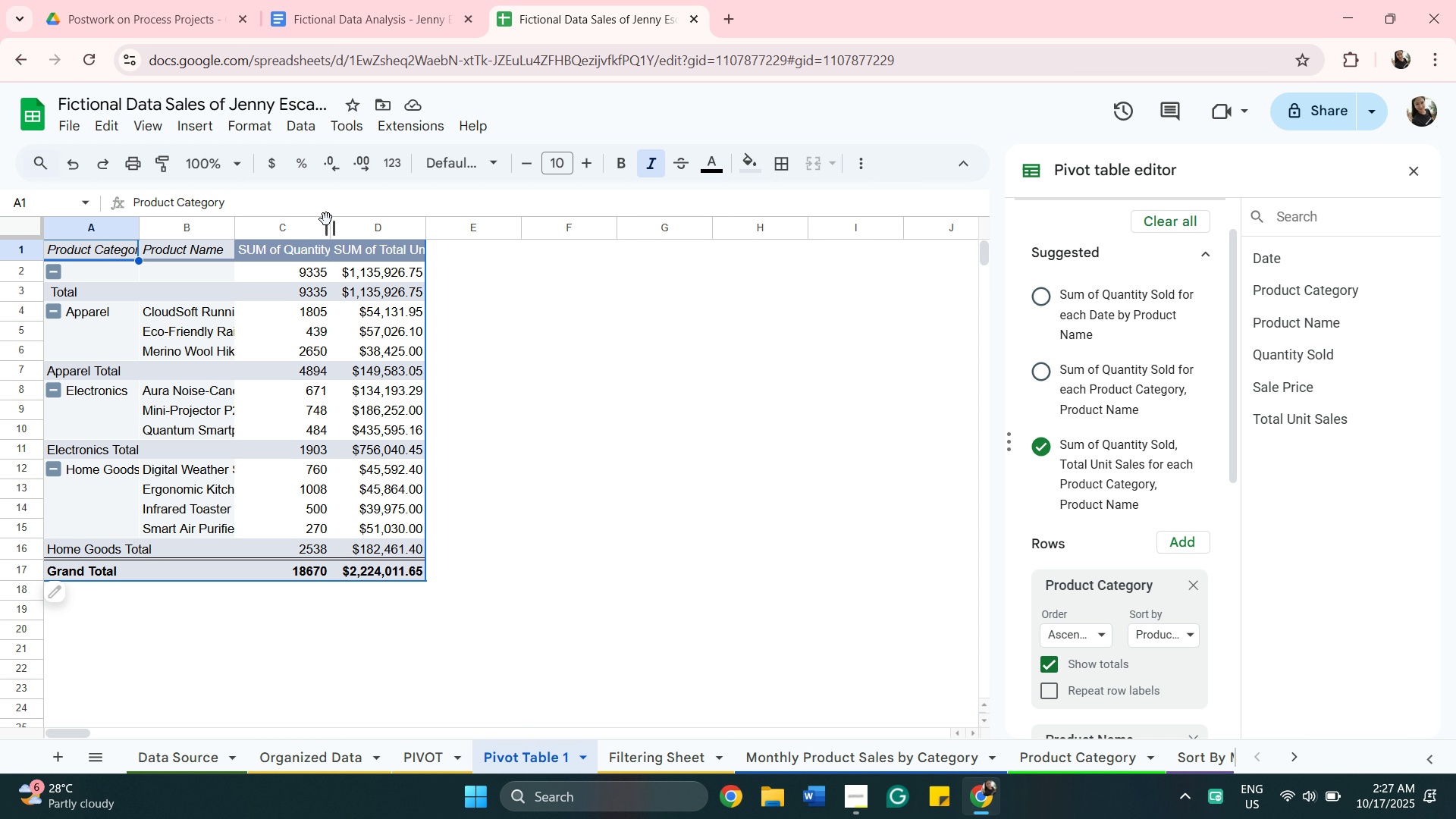 
left_click_drag(start_coordinate=[326, 219], to_coordinate=[382, 236])
 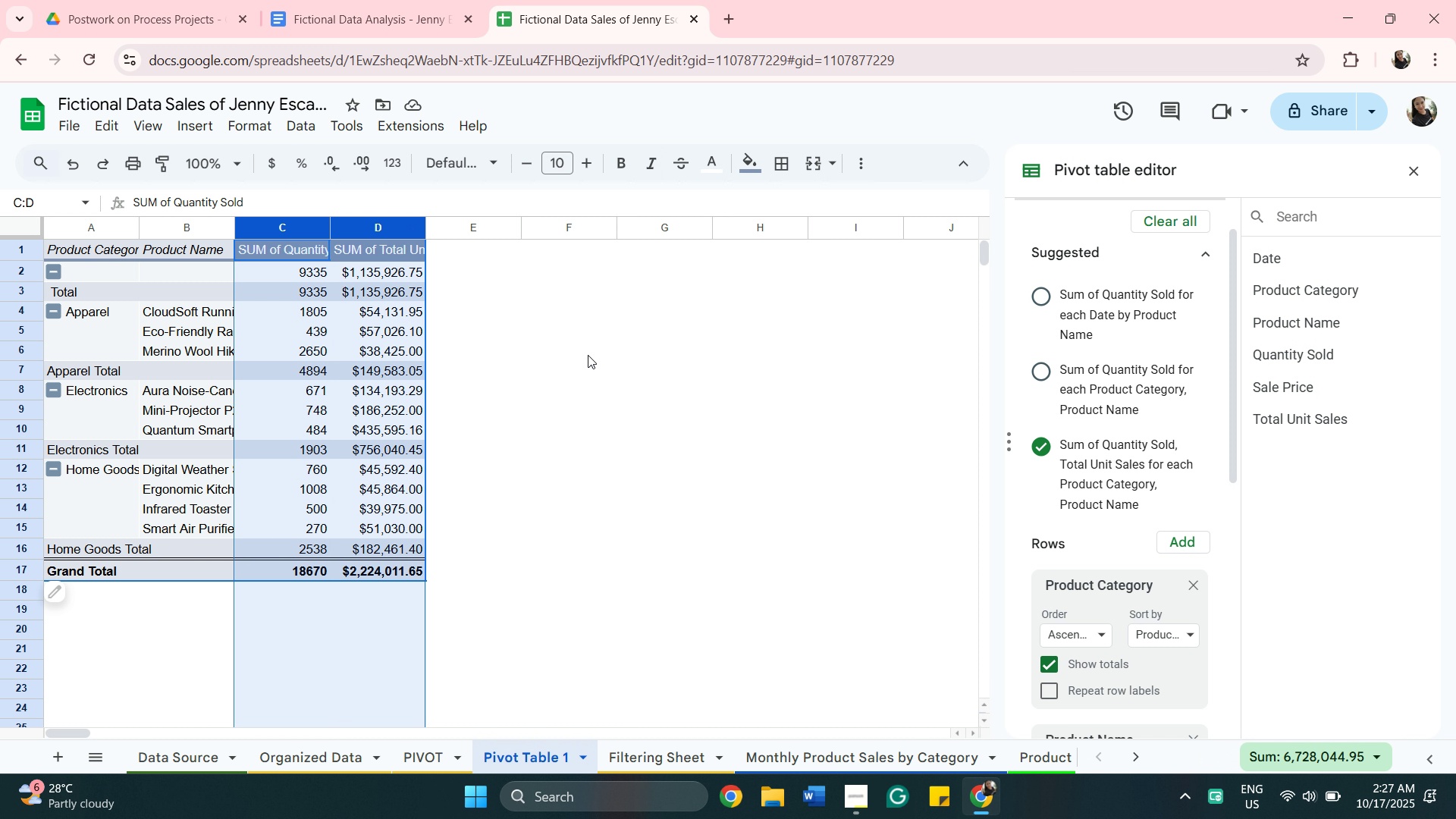 
left_click_drag(start_coordinate=[585, 355], to_coordinate=[583, 350])
 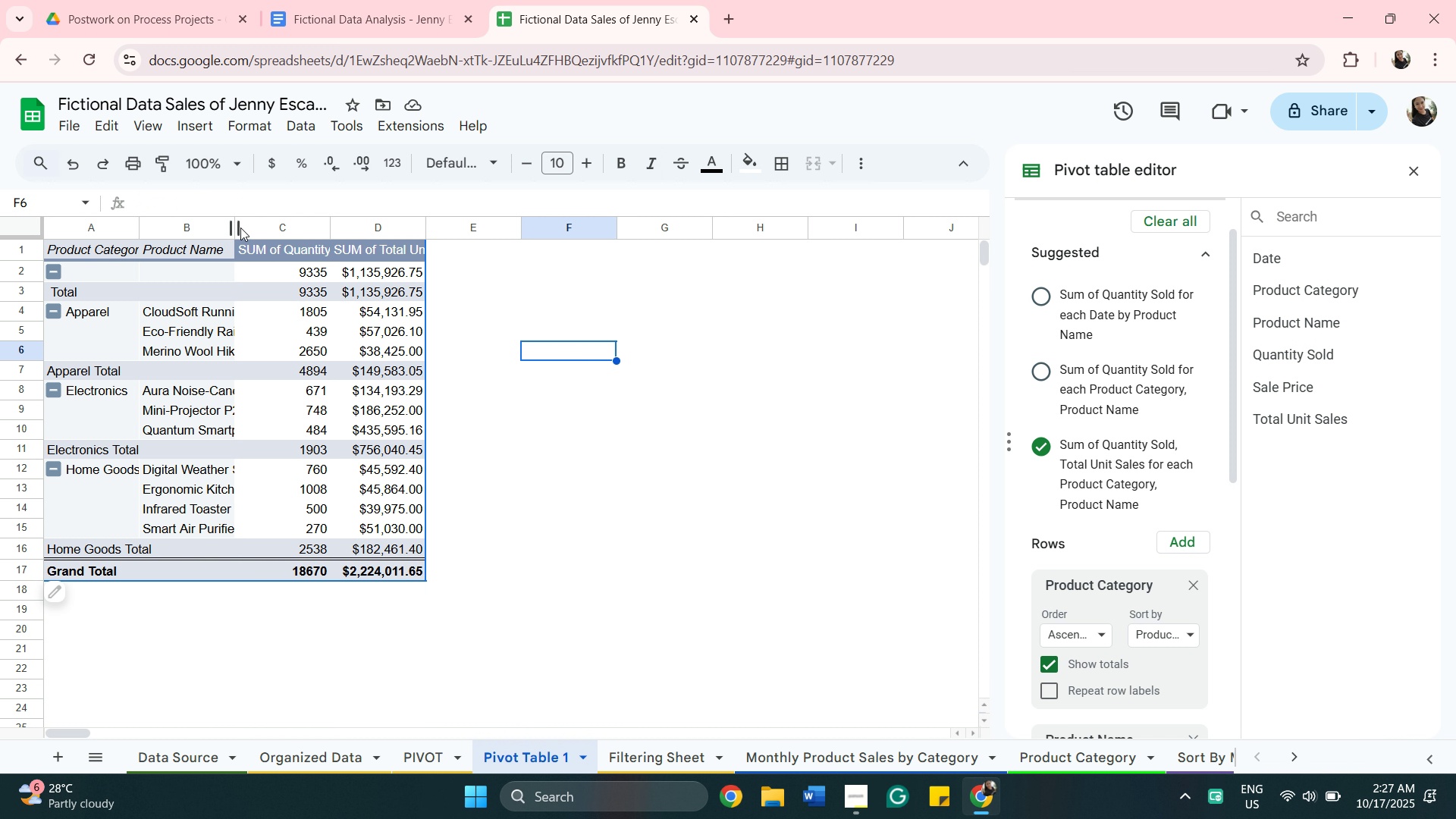 
left_click([240, 228])
 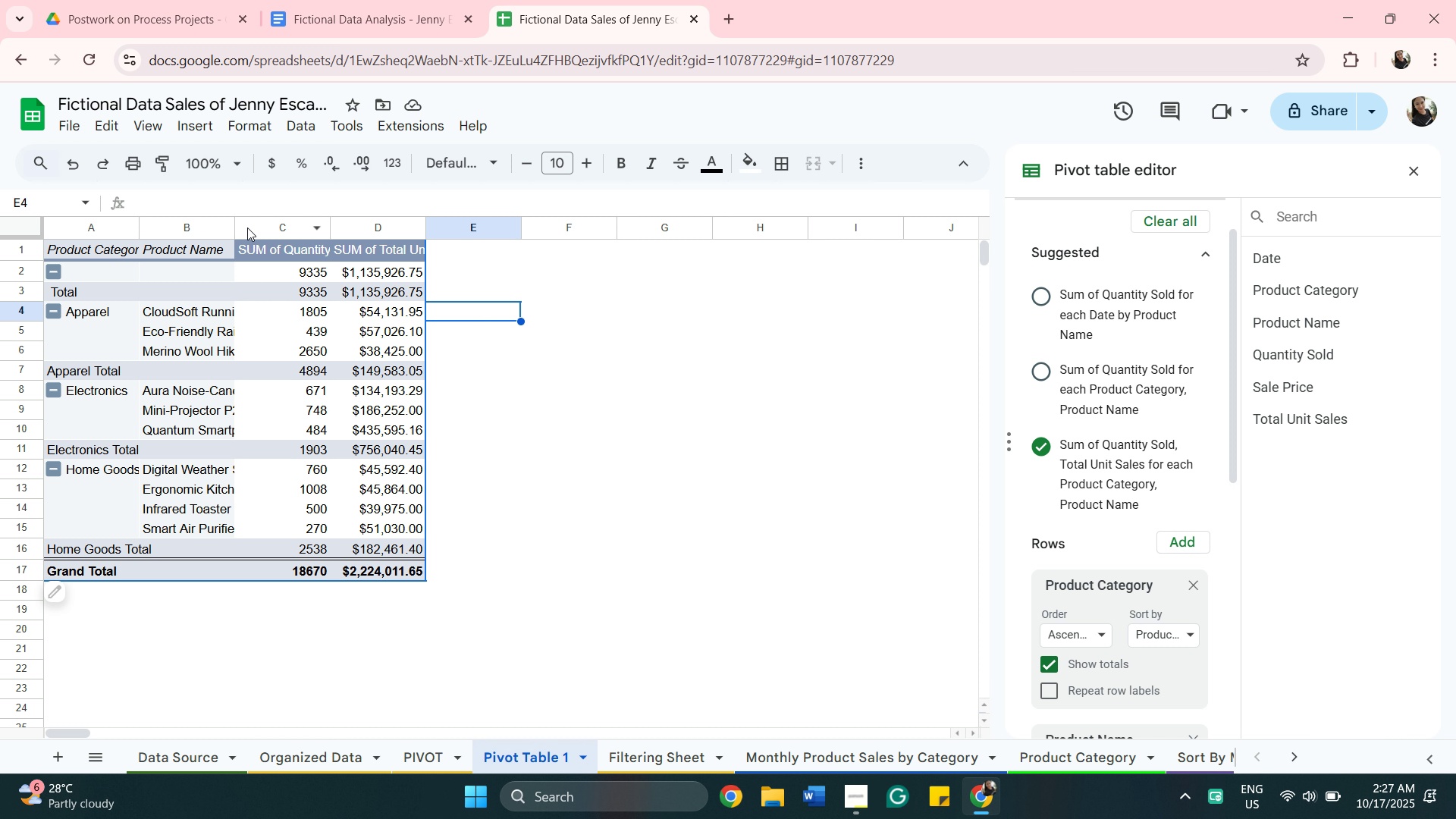 
left_click_drag(start_coordinate=[239, 226], to_coordinate=[293, 248])
 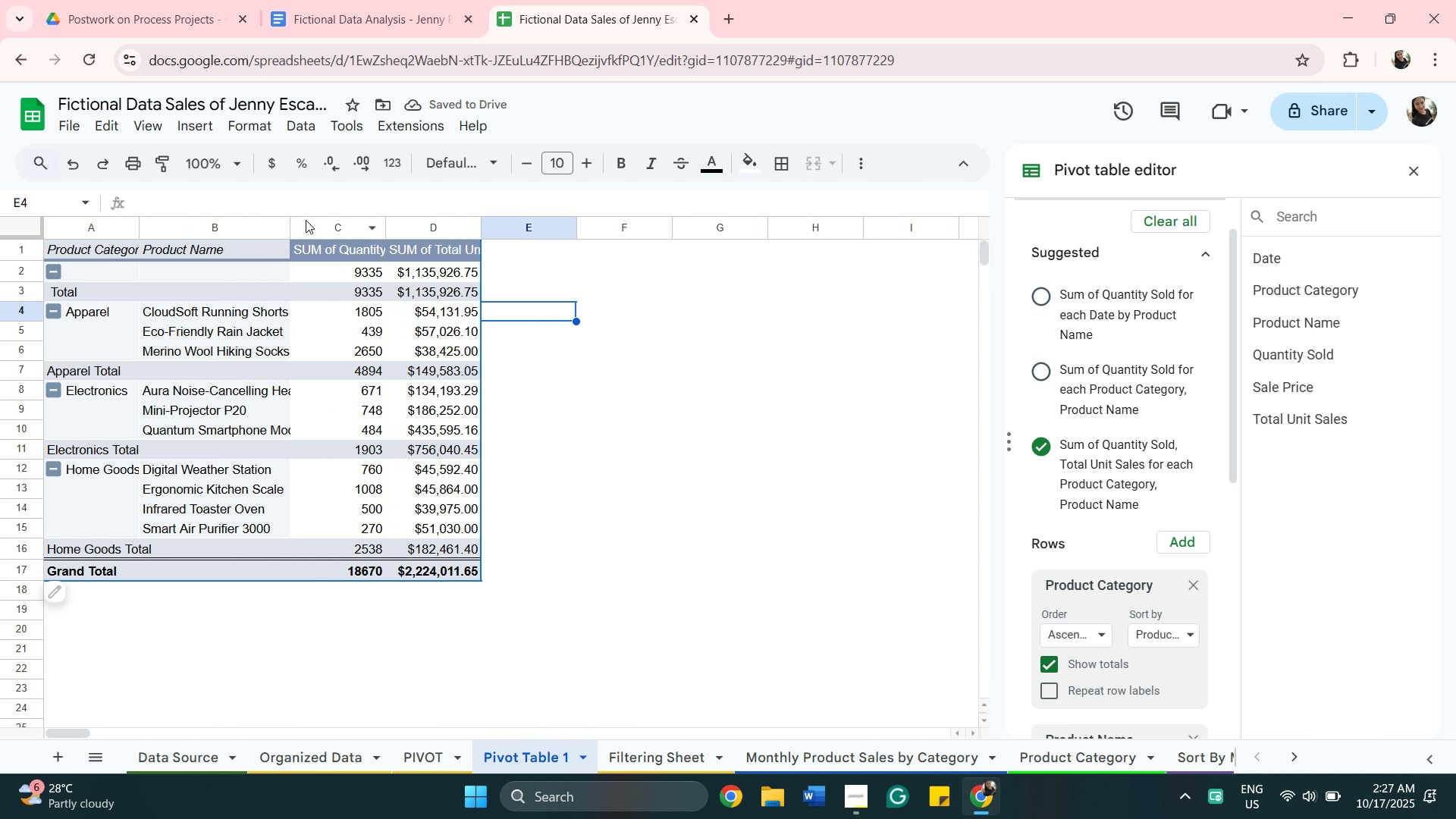 
left_click_drag(start_coordinate=[290, 220], to_coordinate=[364, 240])
 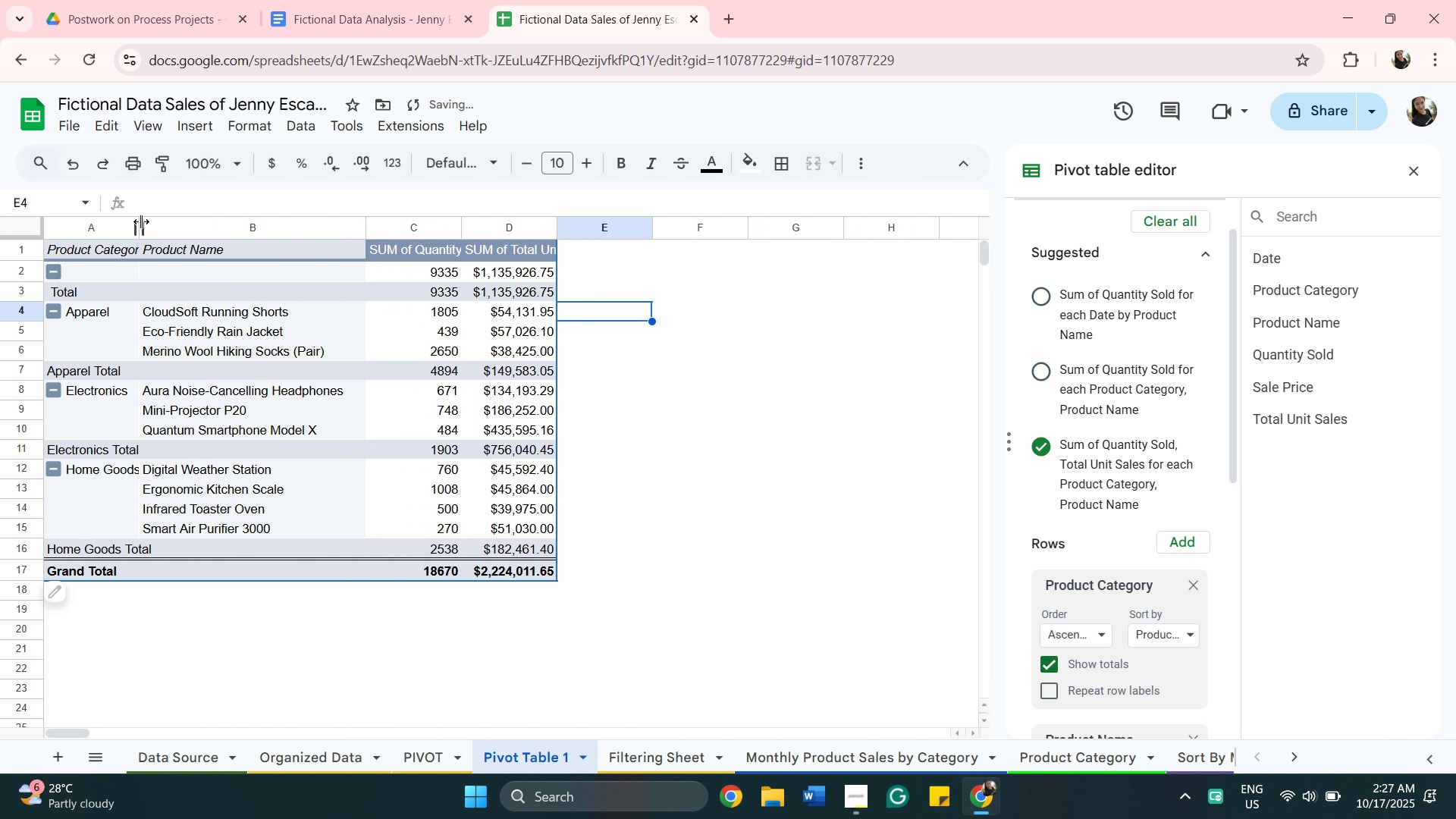 
left_click_drag(start_coordinate=[141, 221], to_coordinate=[194, 239])
 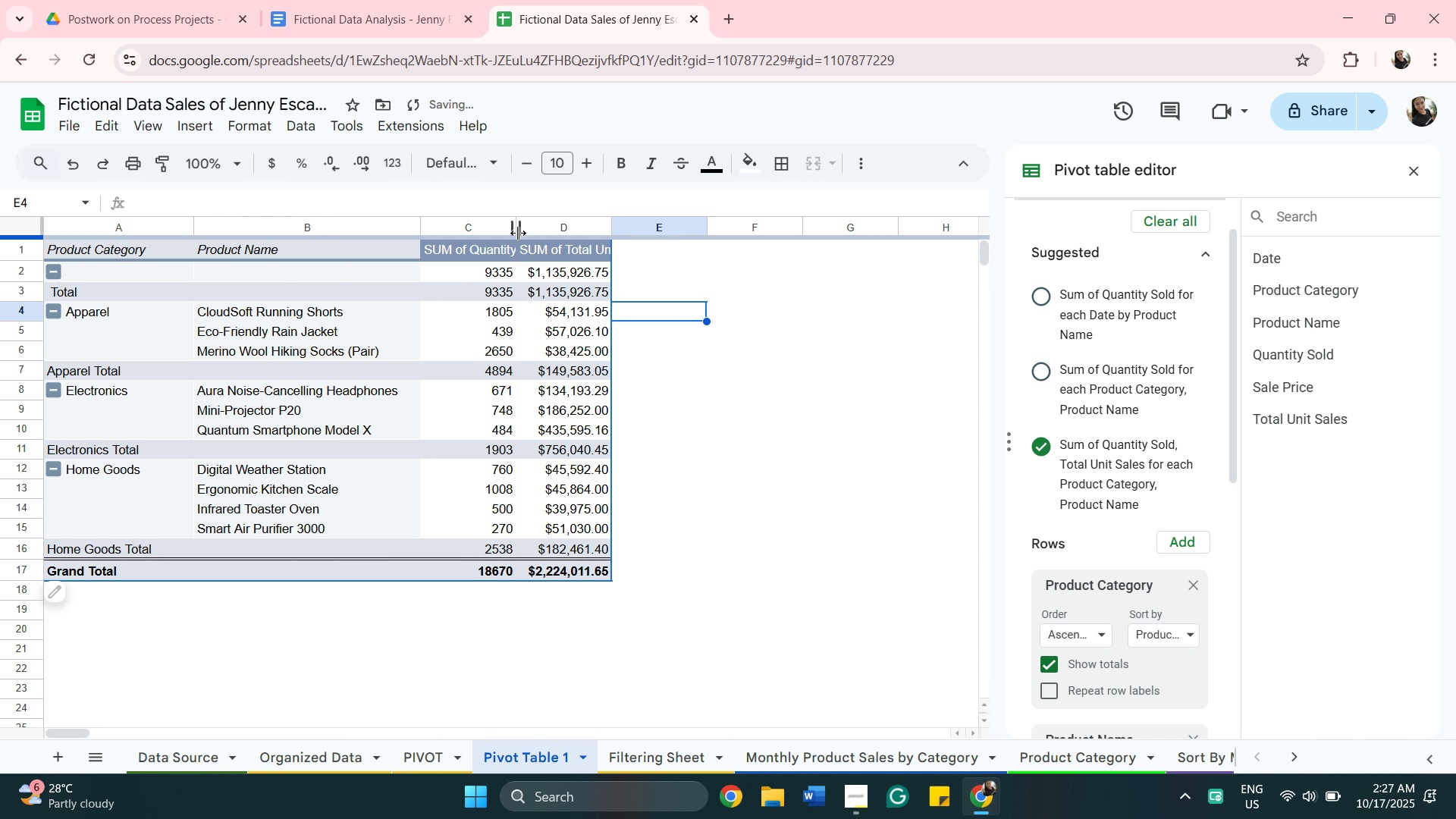 
left_click_drag(start_coordinate=[517, 234], to_coordinate=[548, 240])
 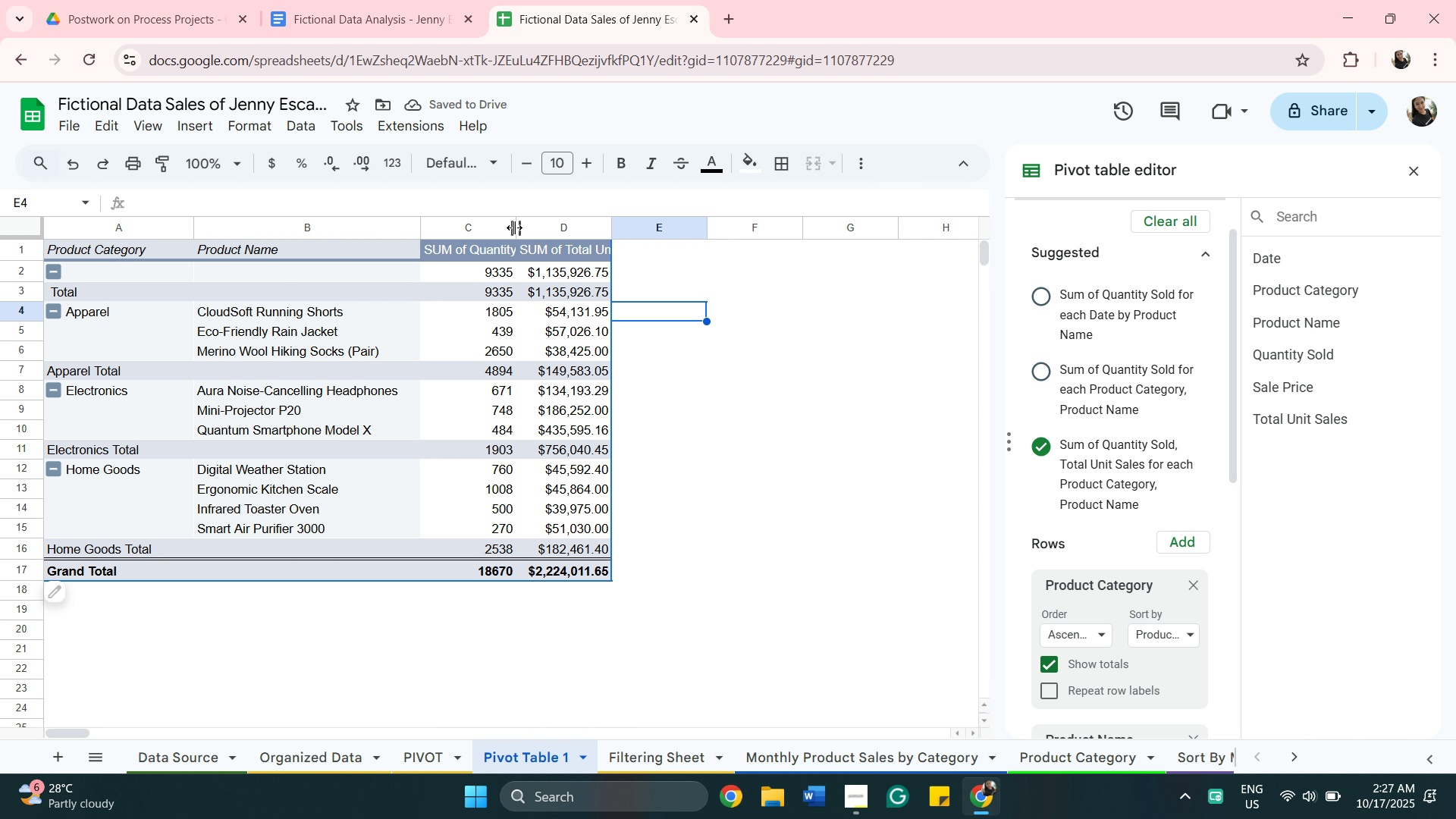 
left_click_drag(start_coordinate=[514, 228], to_coordinate=[553, 231])
 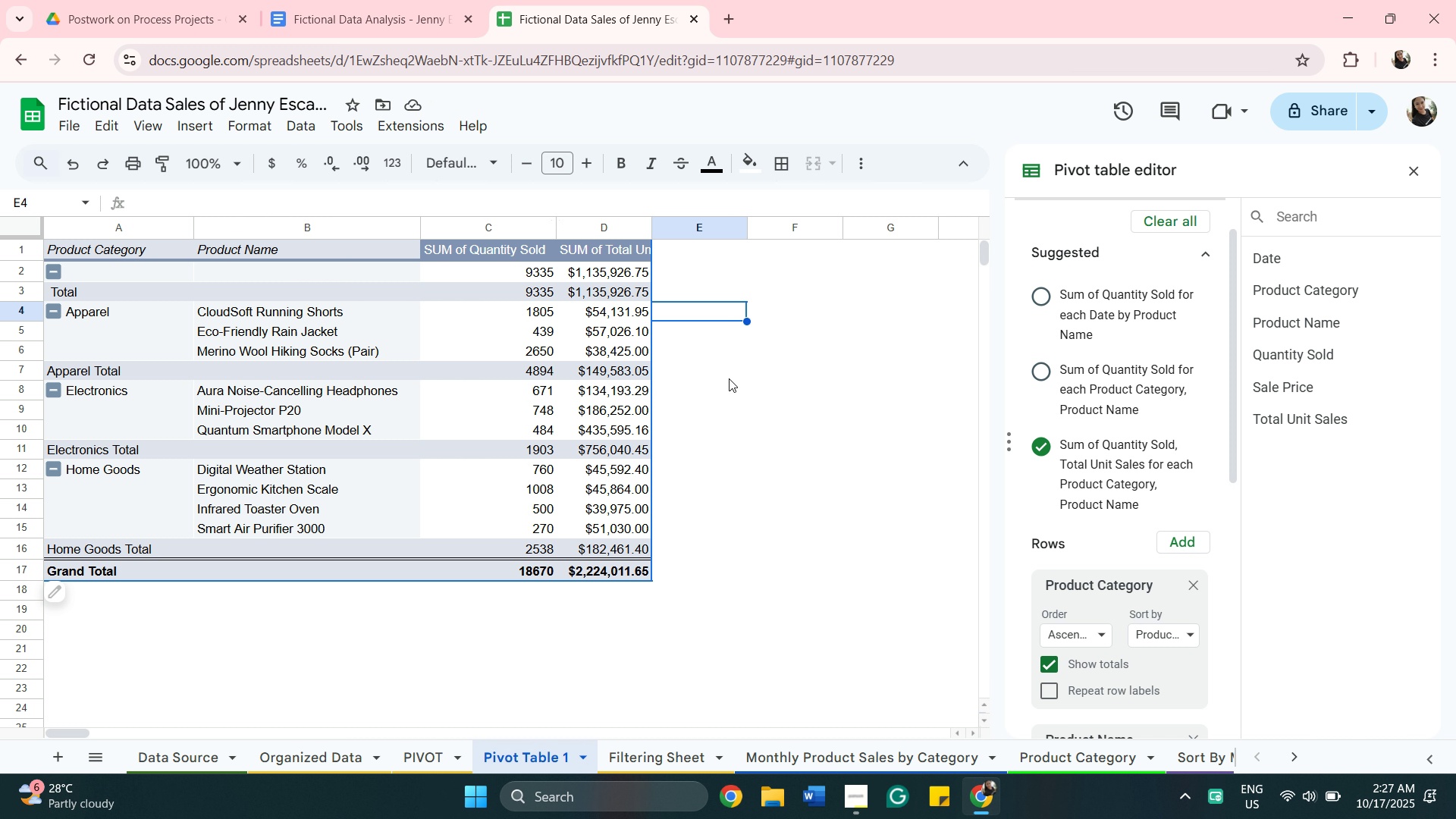 
wait(7.67)
 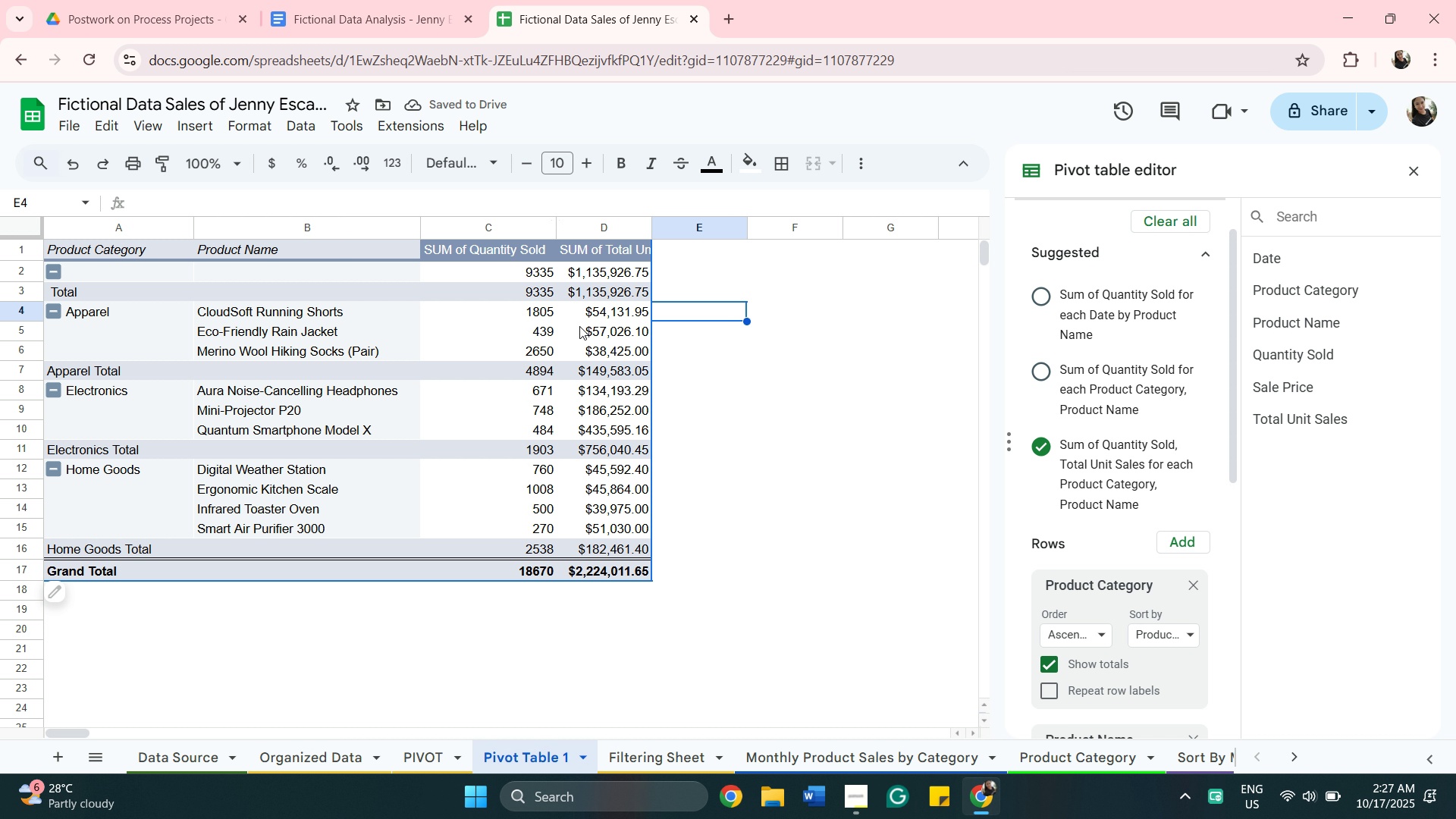 
left_click_drag(start_coordinate=[647, 222], to_coordinate=[695, 243])
 